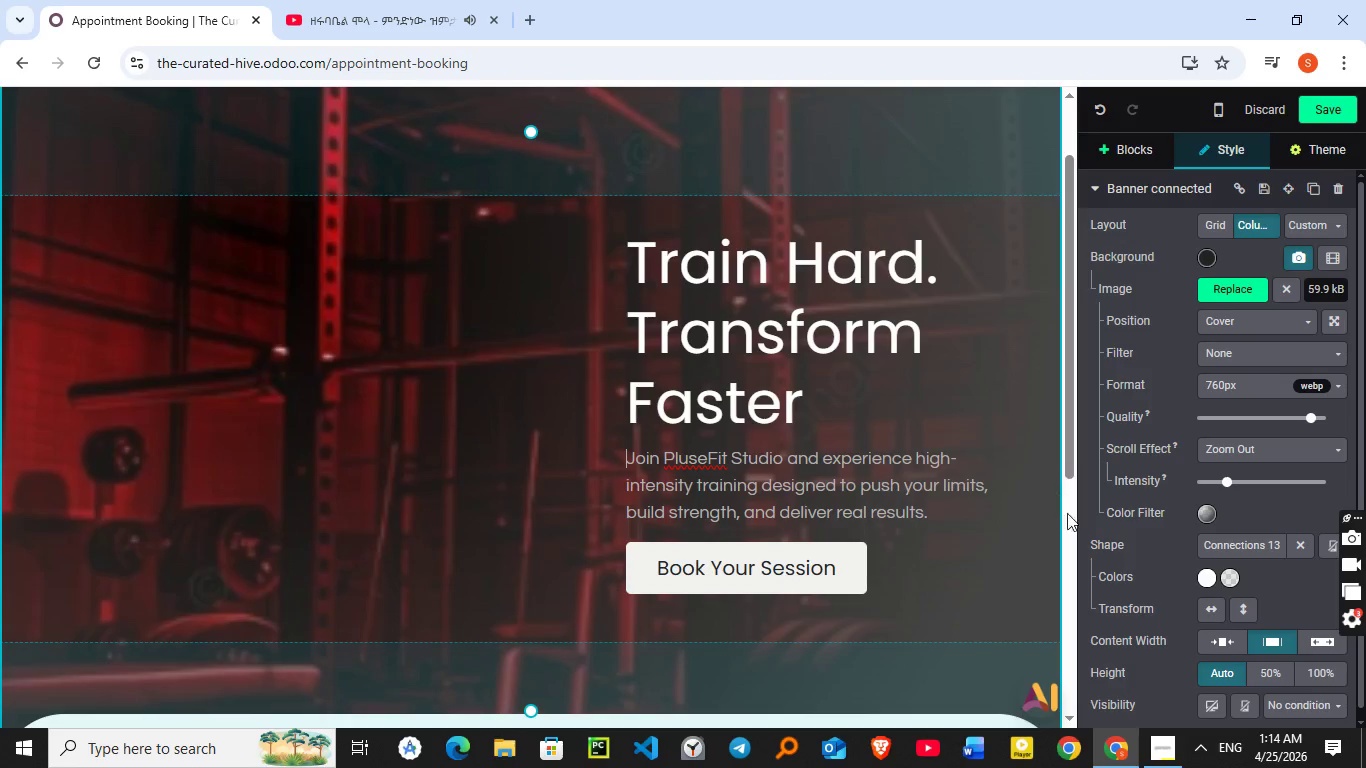 
left_click([1257, 357])
 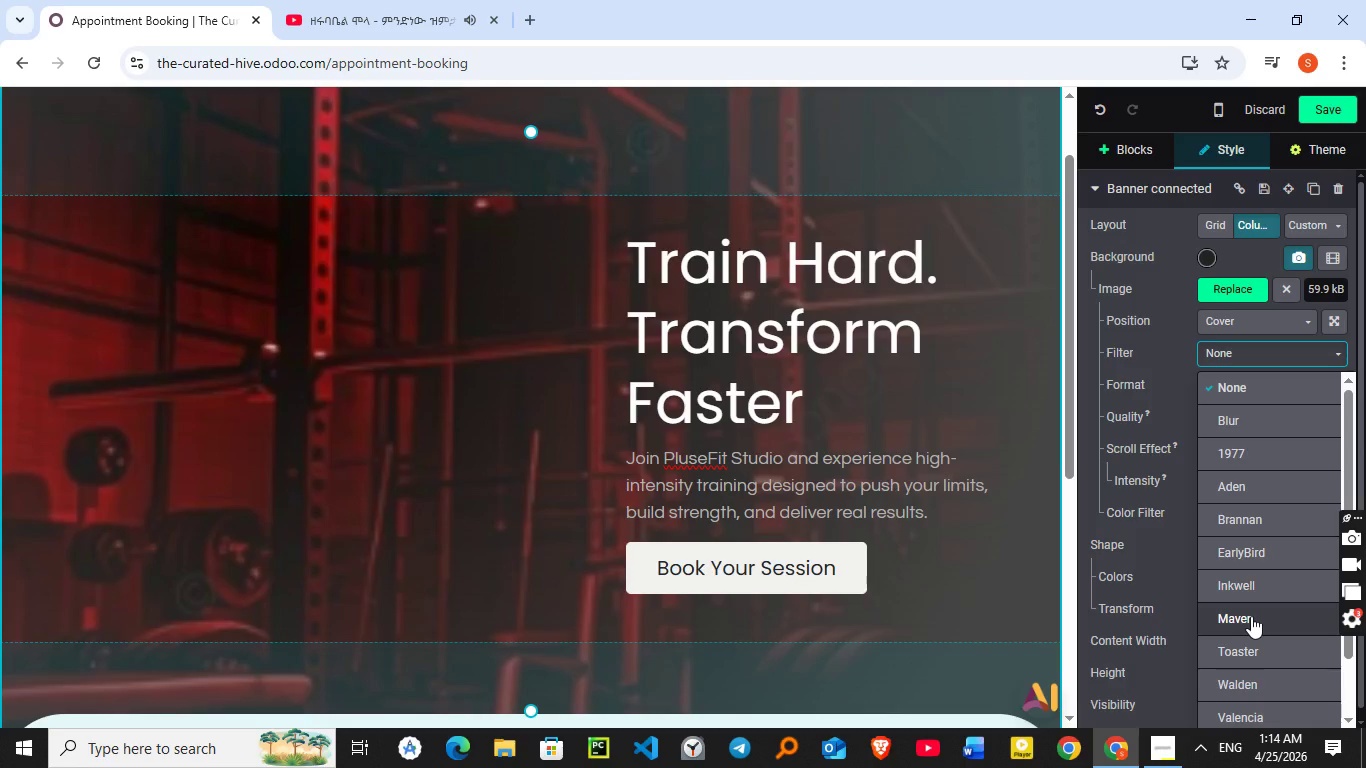 
wait(18.19)
 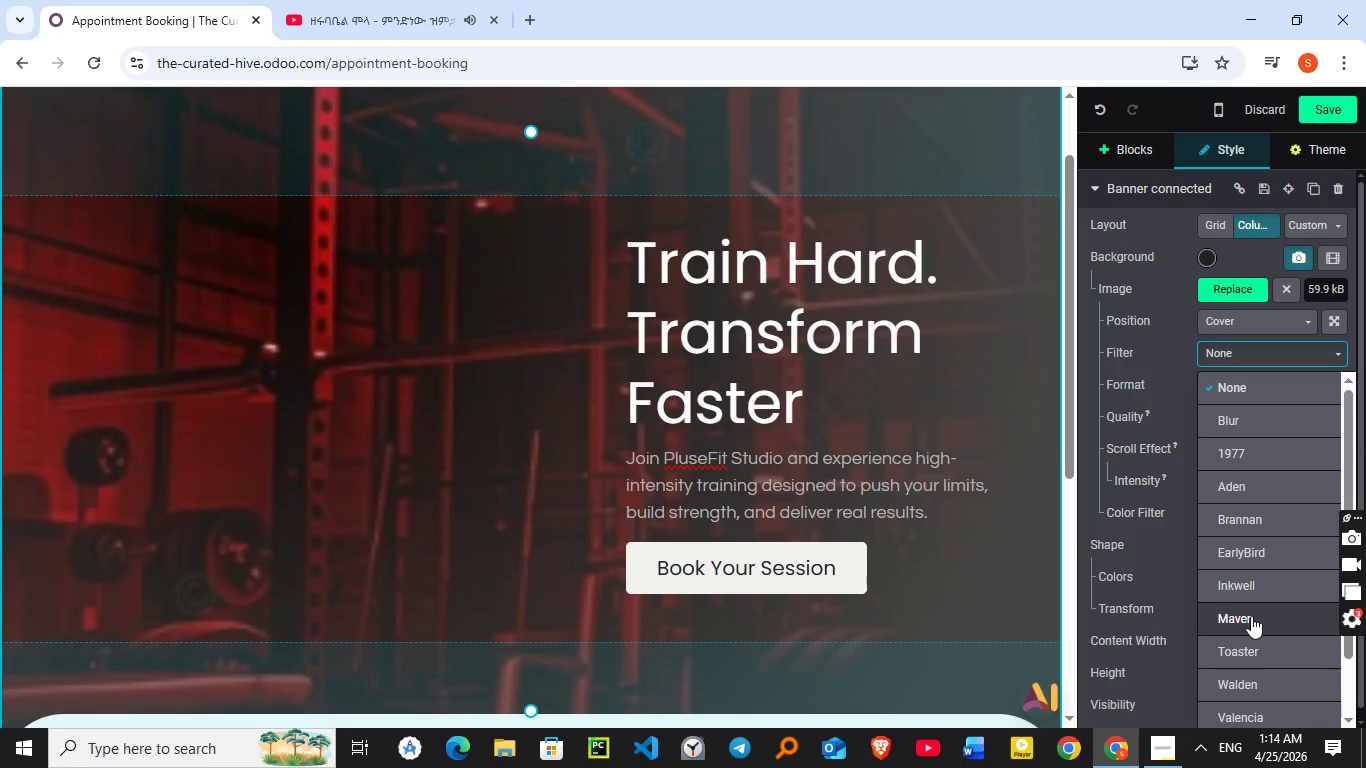 
left_click([1249, 679])
 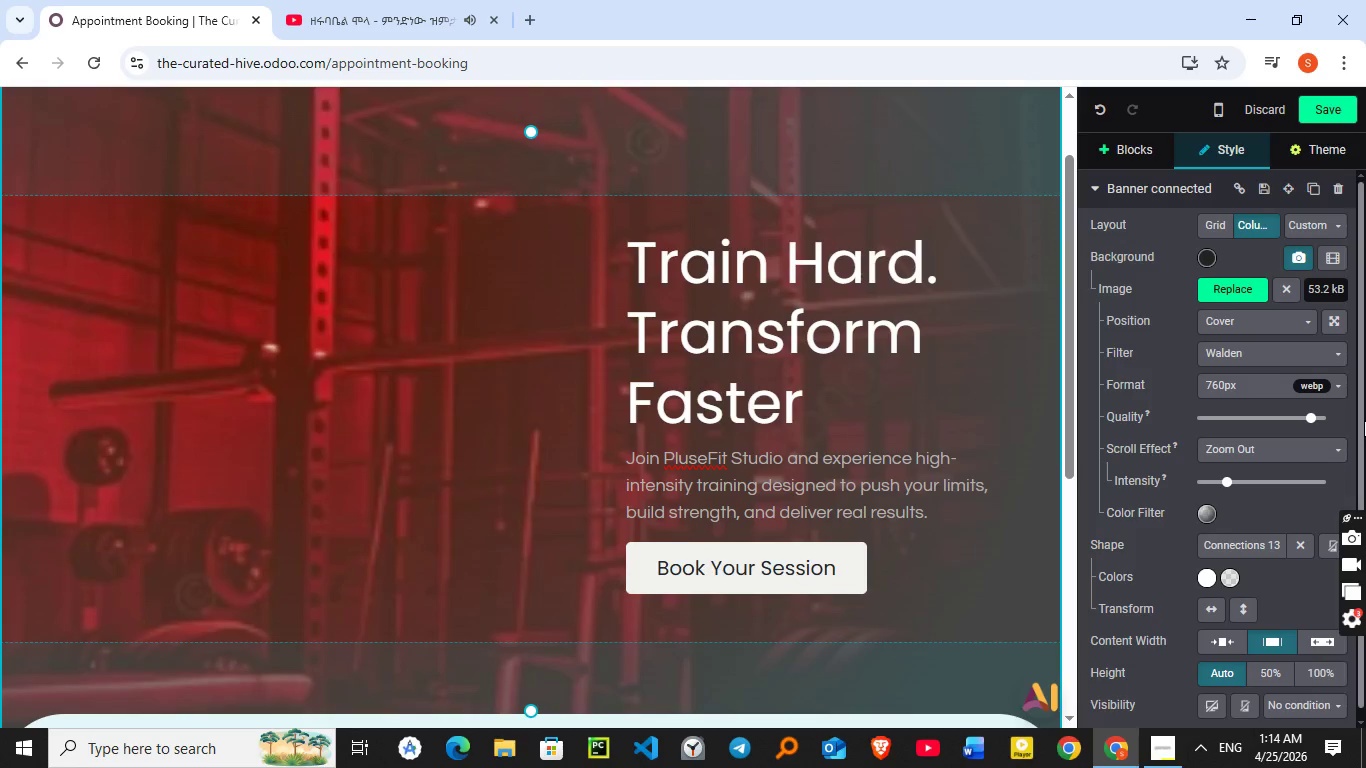 
left_click_drag(start_coordinate=[1364, 420], to_coordinate=[1364, 483])
 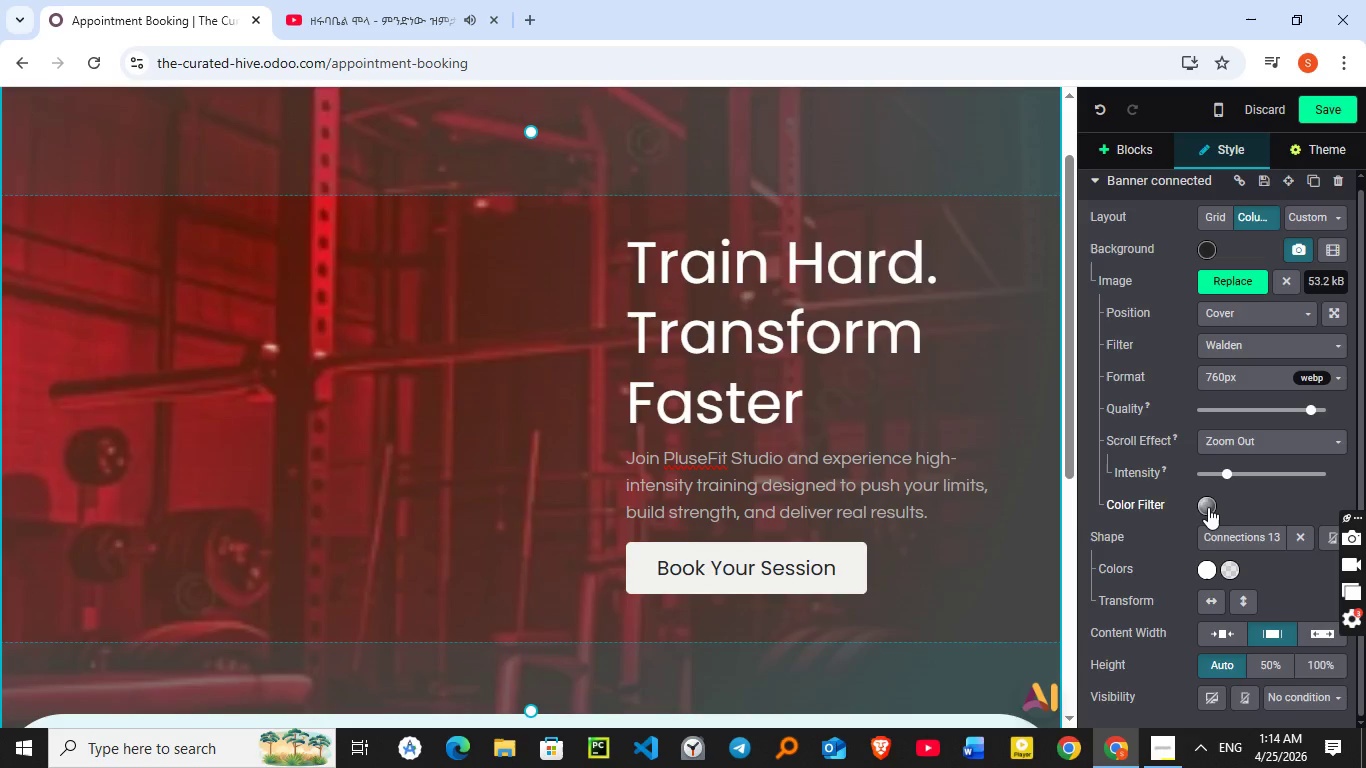 
left_click([1208, 507])
 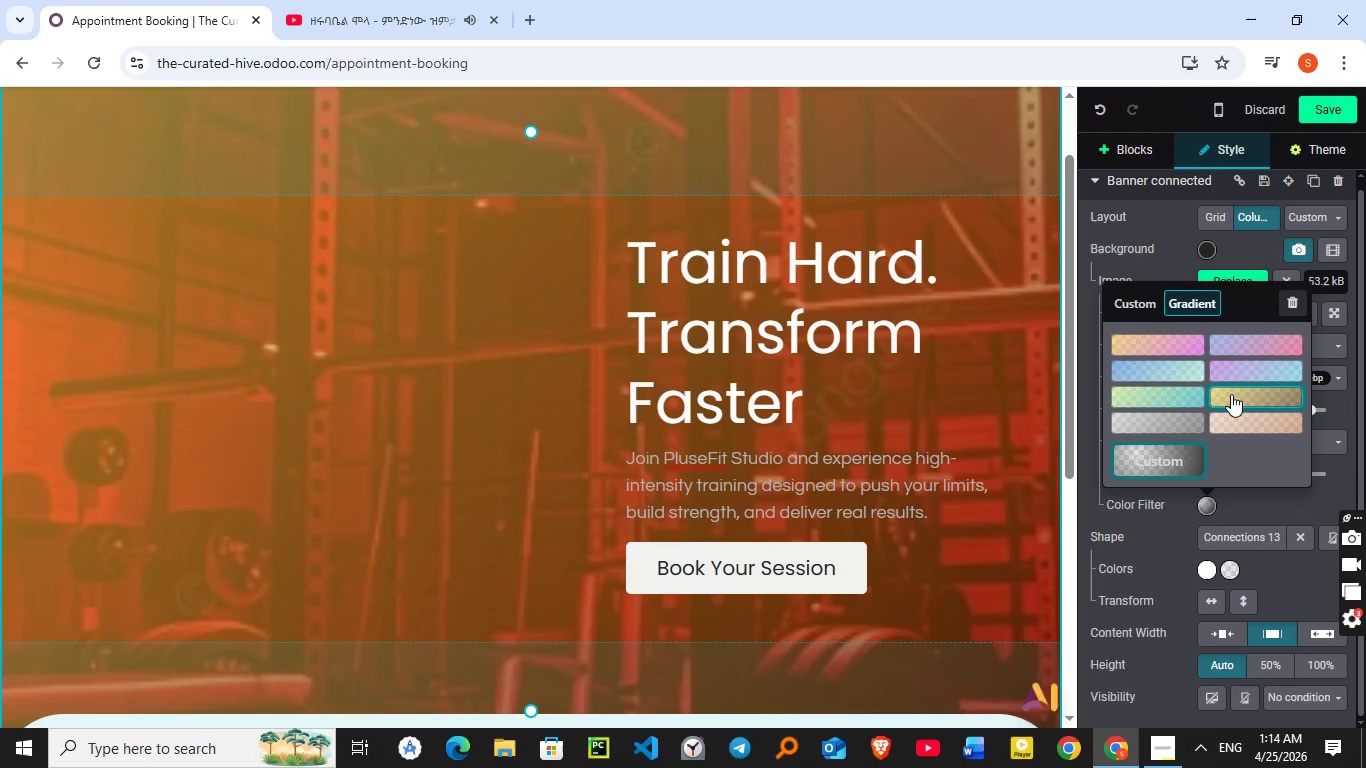 
wait(13.97)
 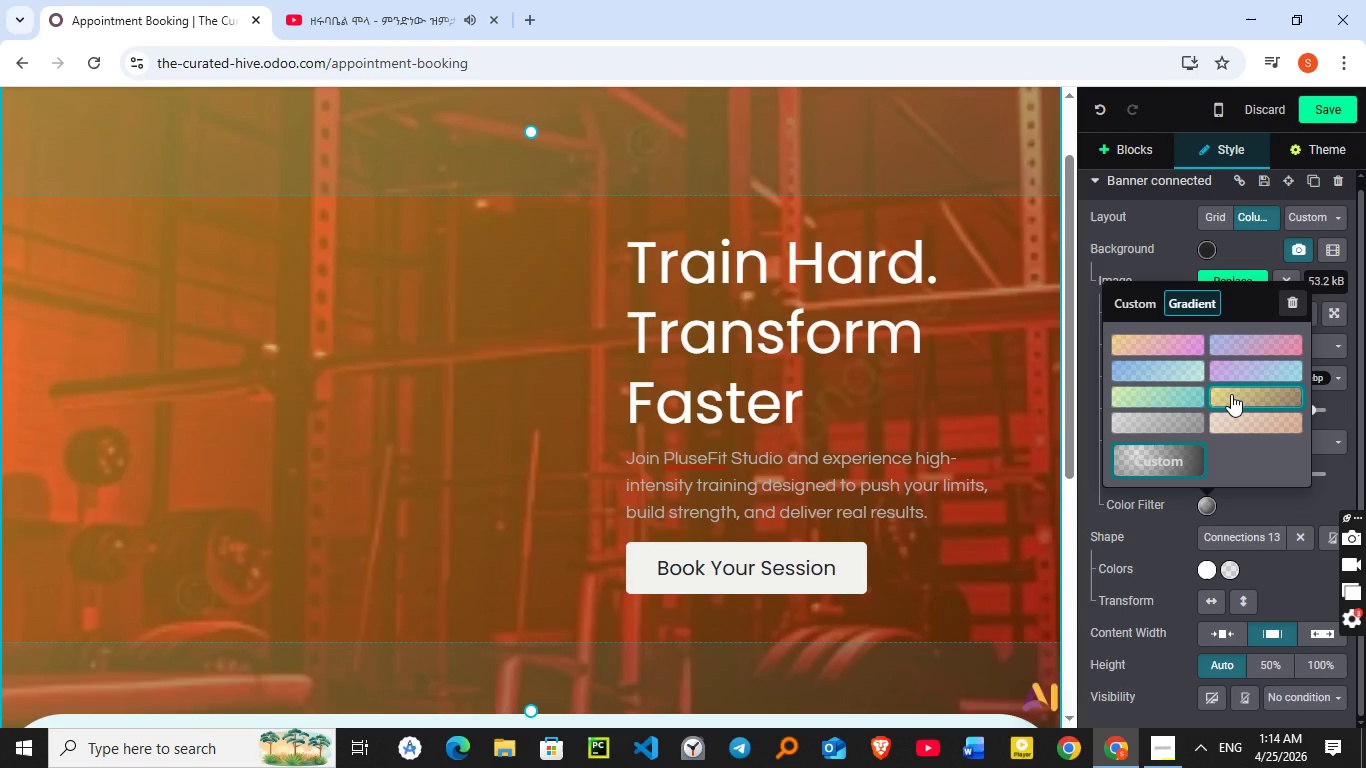 
left_click([1234, 404])
 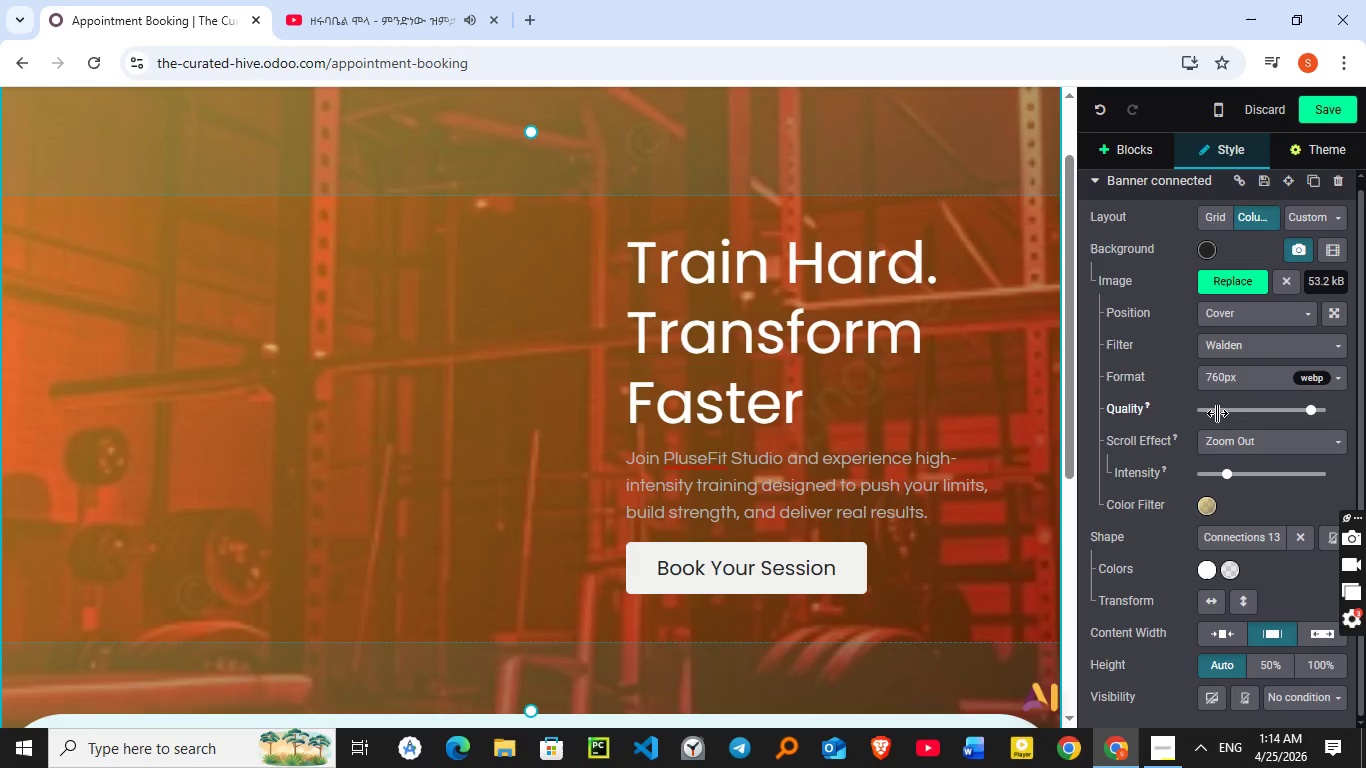 
mouse_move([1126, 441])
 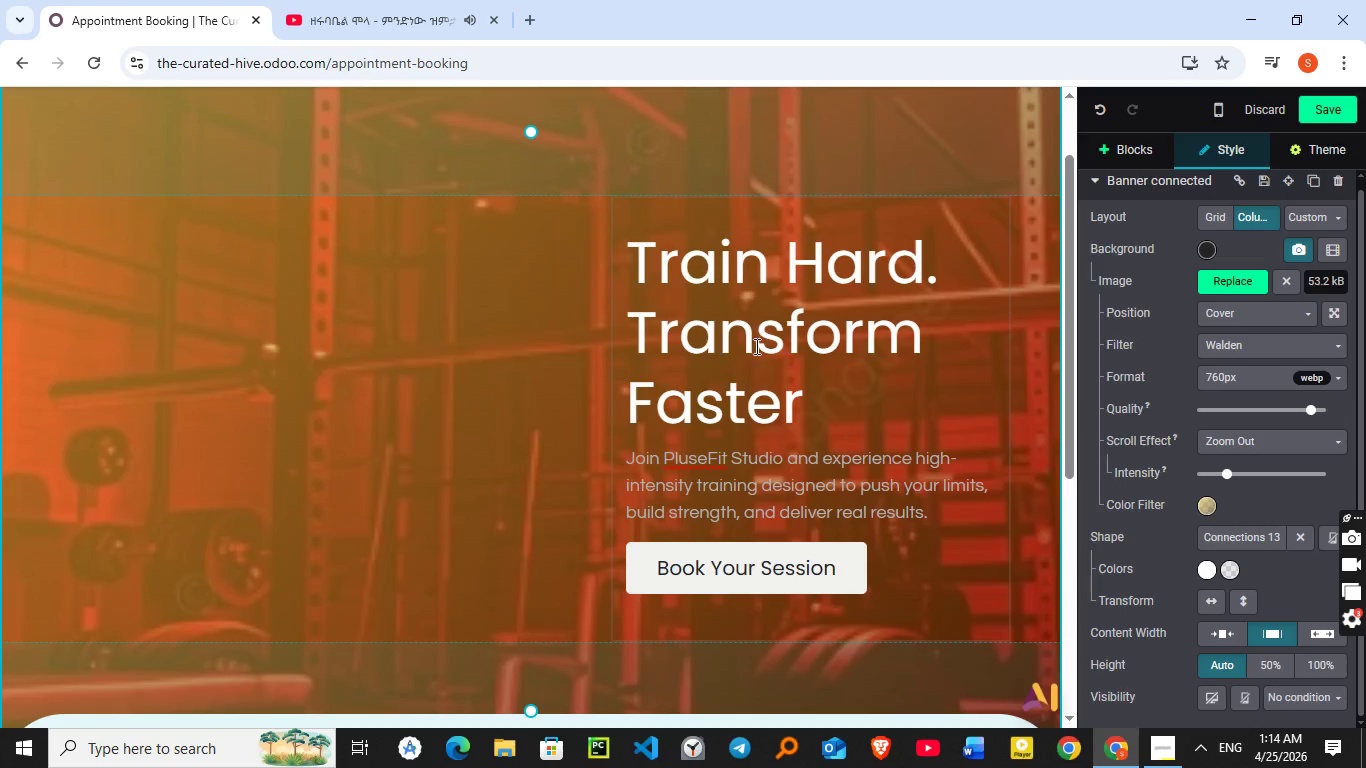 
left_click([761, 339])
 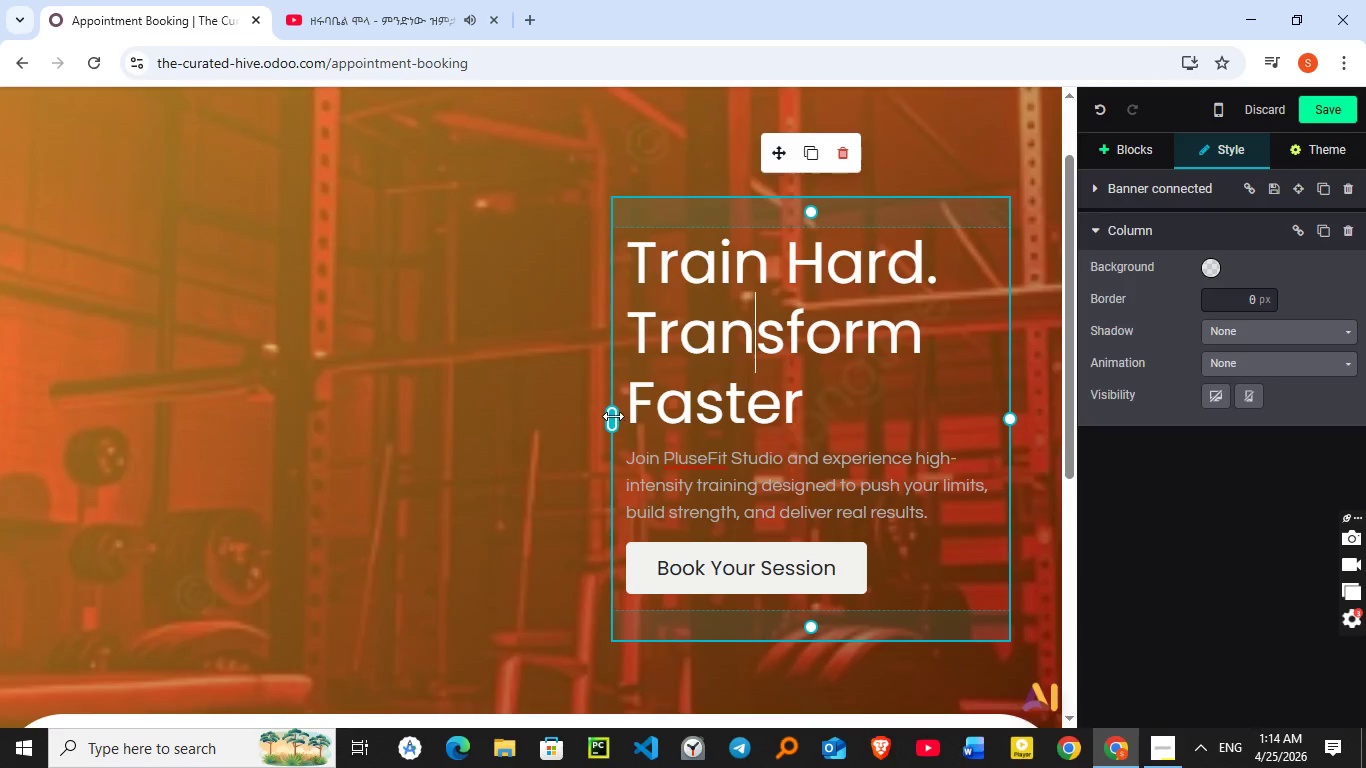 
left_click_drag(start_coordinate=[613, 416], to_coordinate=[134, 389])
 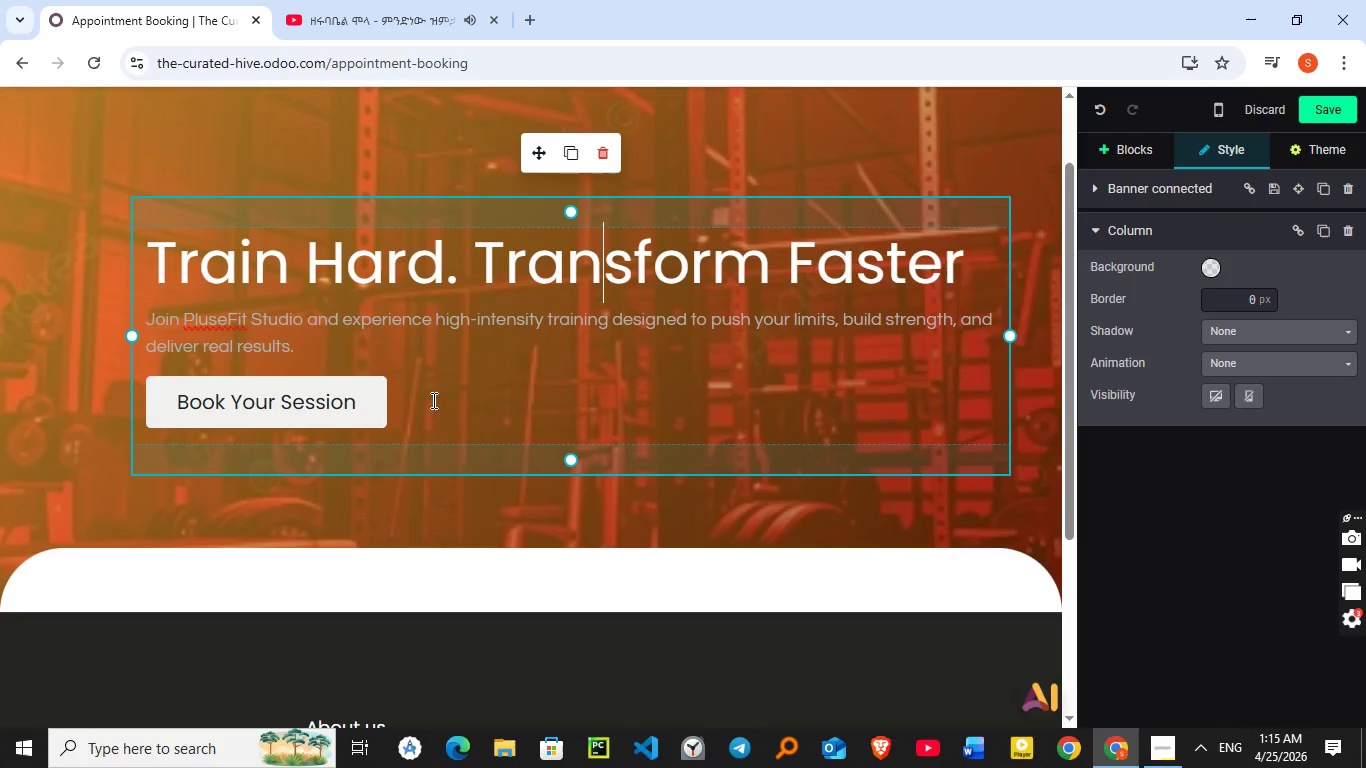 
left_click([430, 397])
 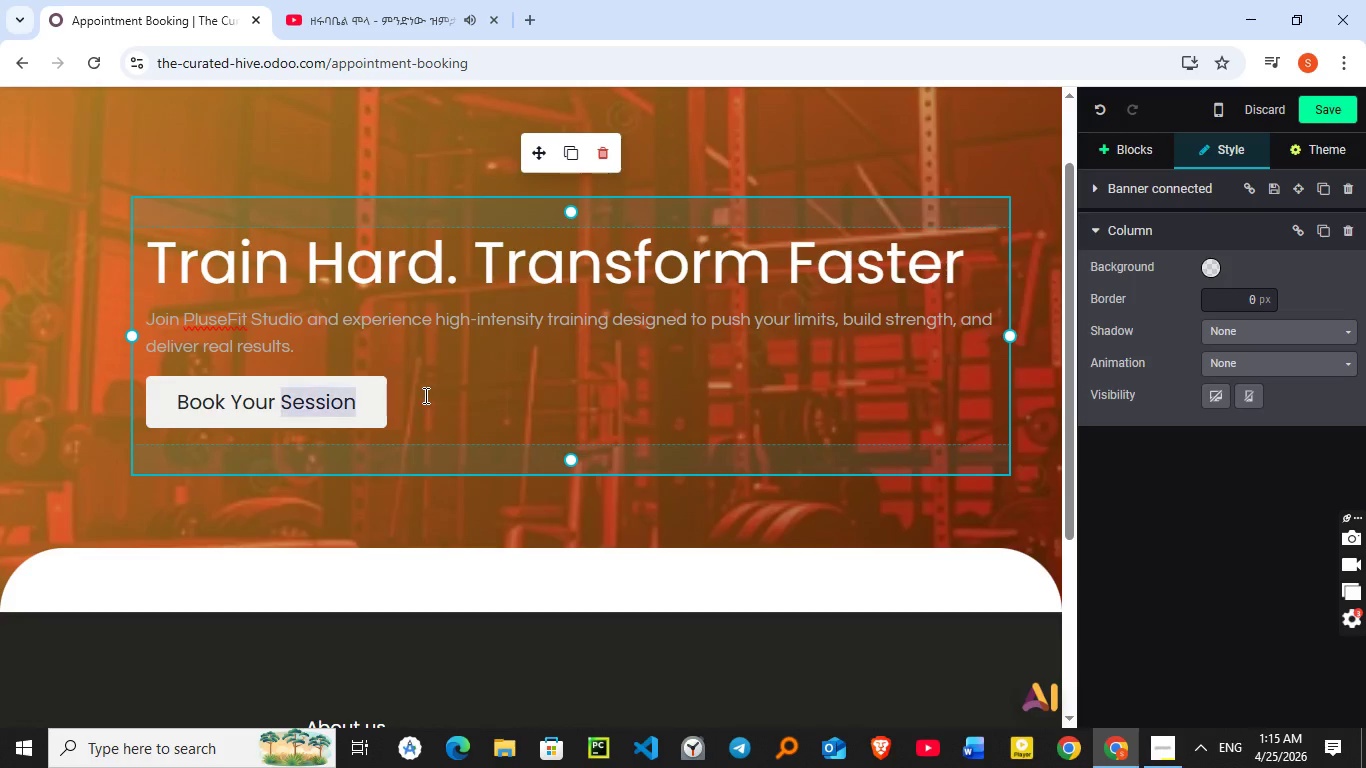 
left_click_drag(start_coordinate=[430, 397], to_coordinate=[330, 319])
 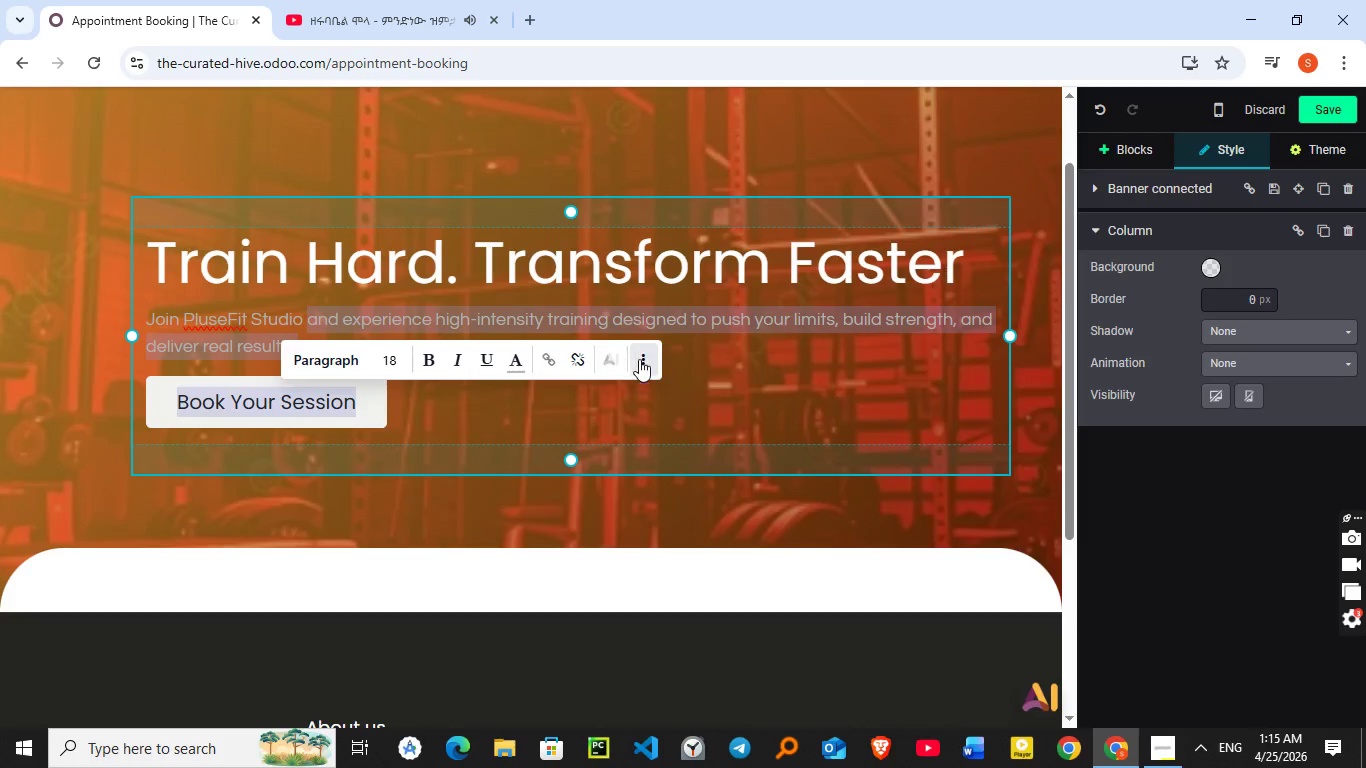 
left_click([640, 361])
 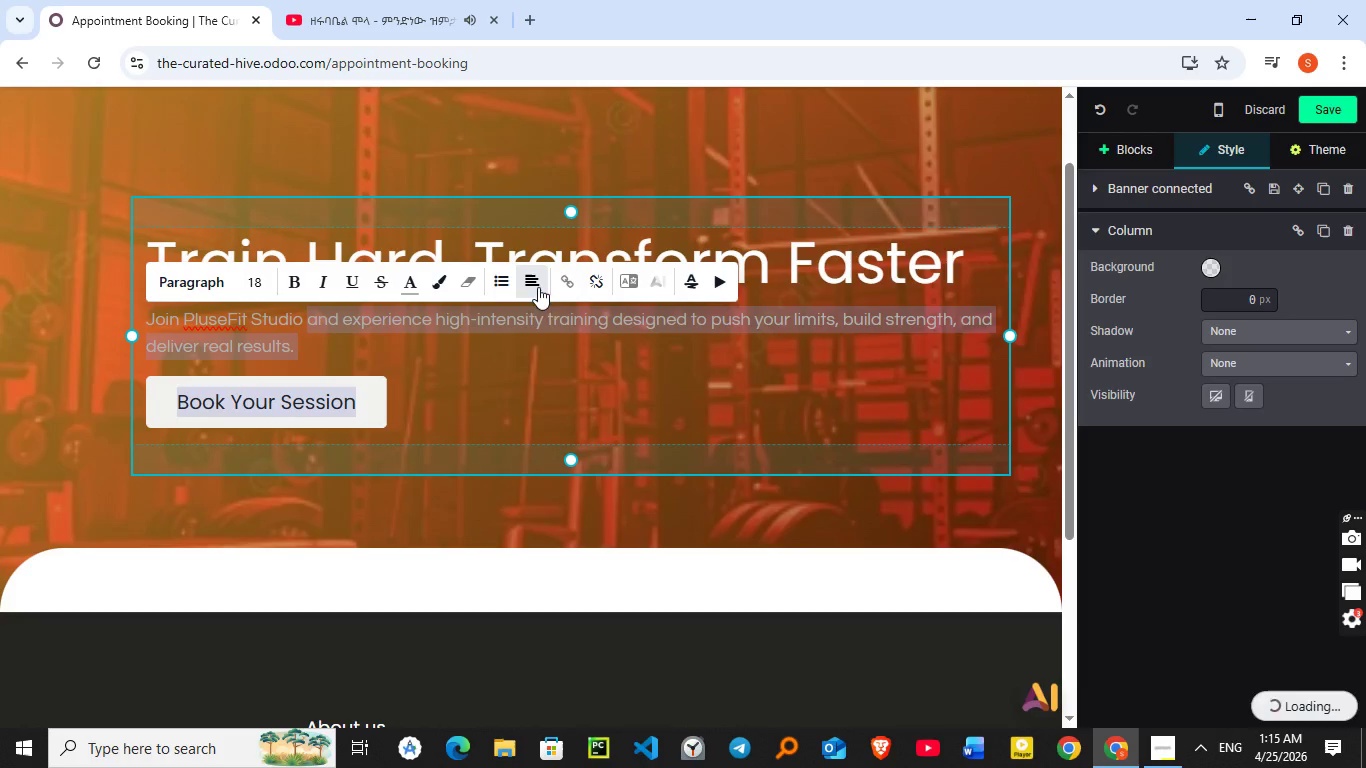 
left_click([530, 285])
 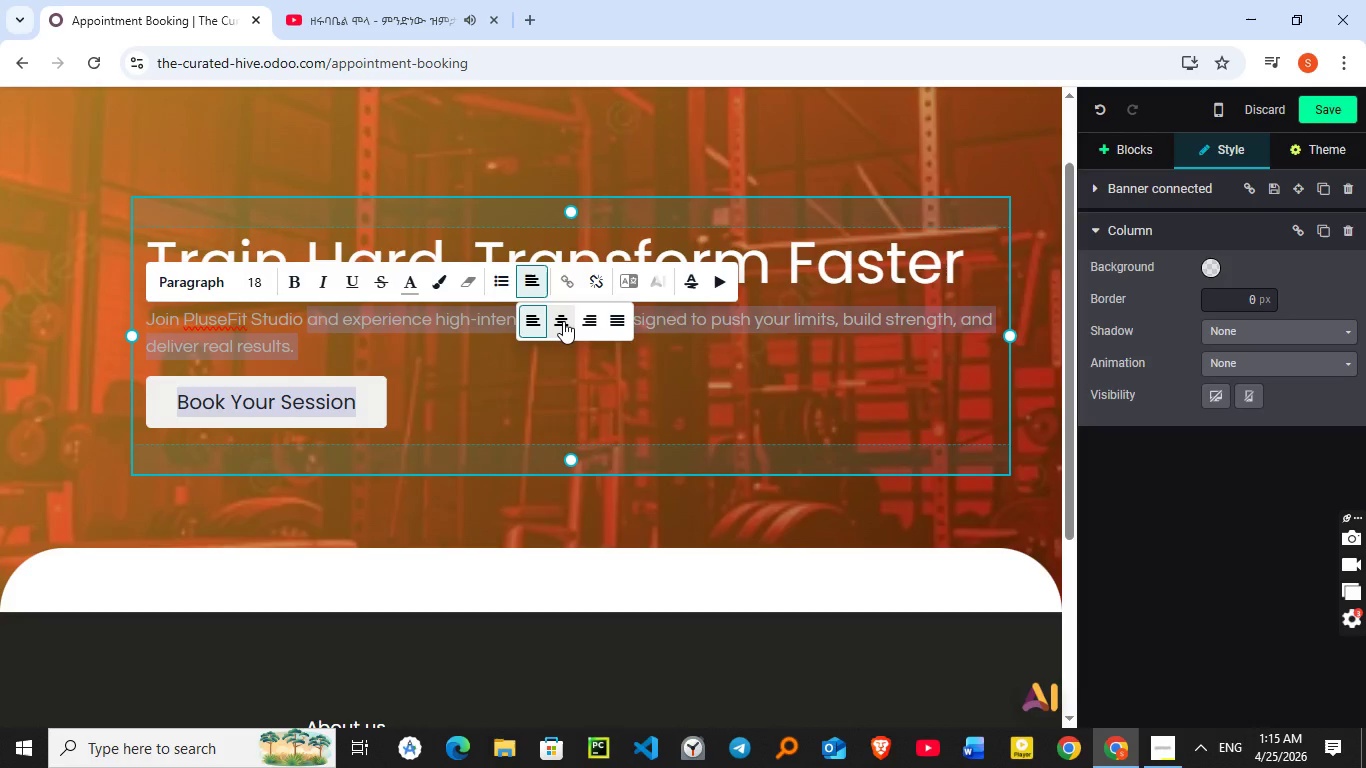 
left_click([563, 321])
 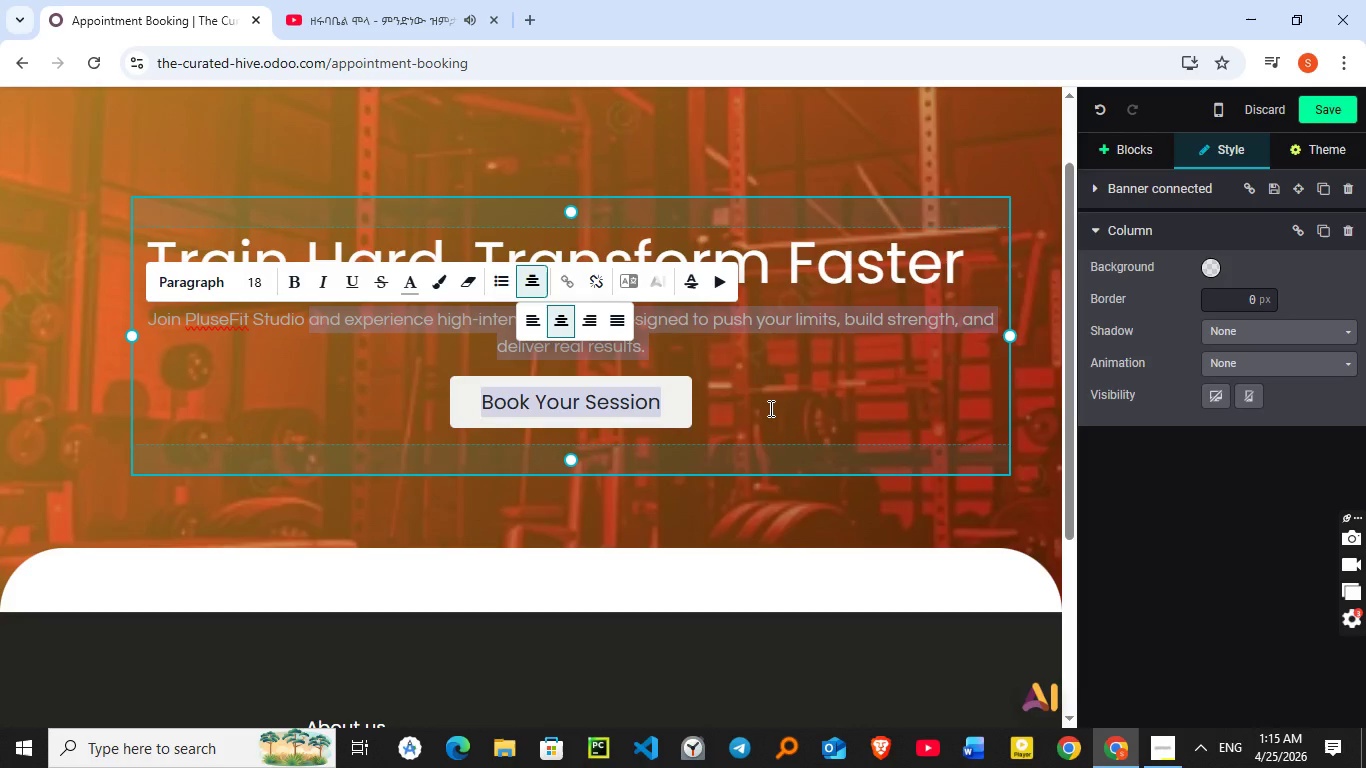 
left_click([769, 408])
 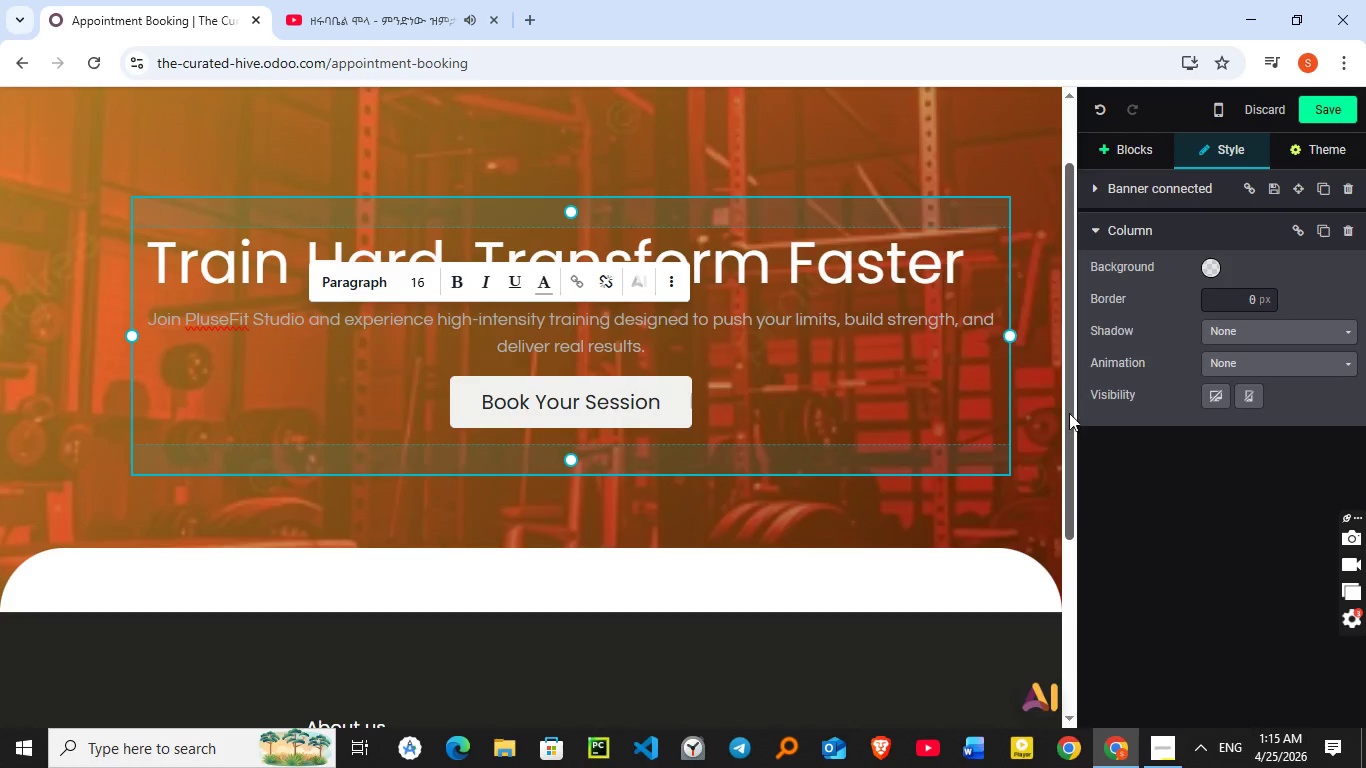 
left_click_drag(start_coordinate=[1069, 413], to_coordinate=[1079, 350])
 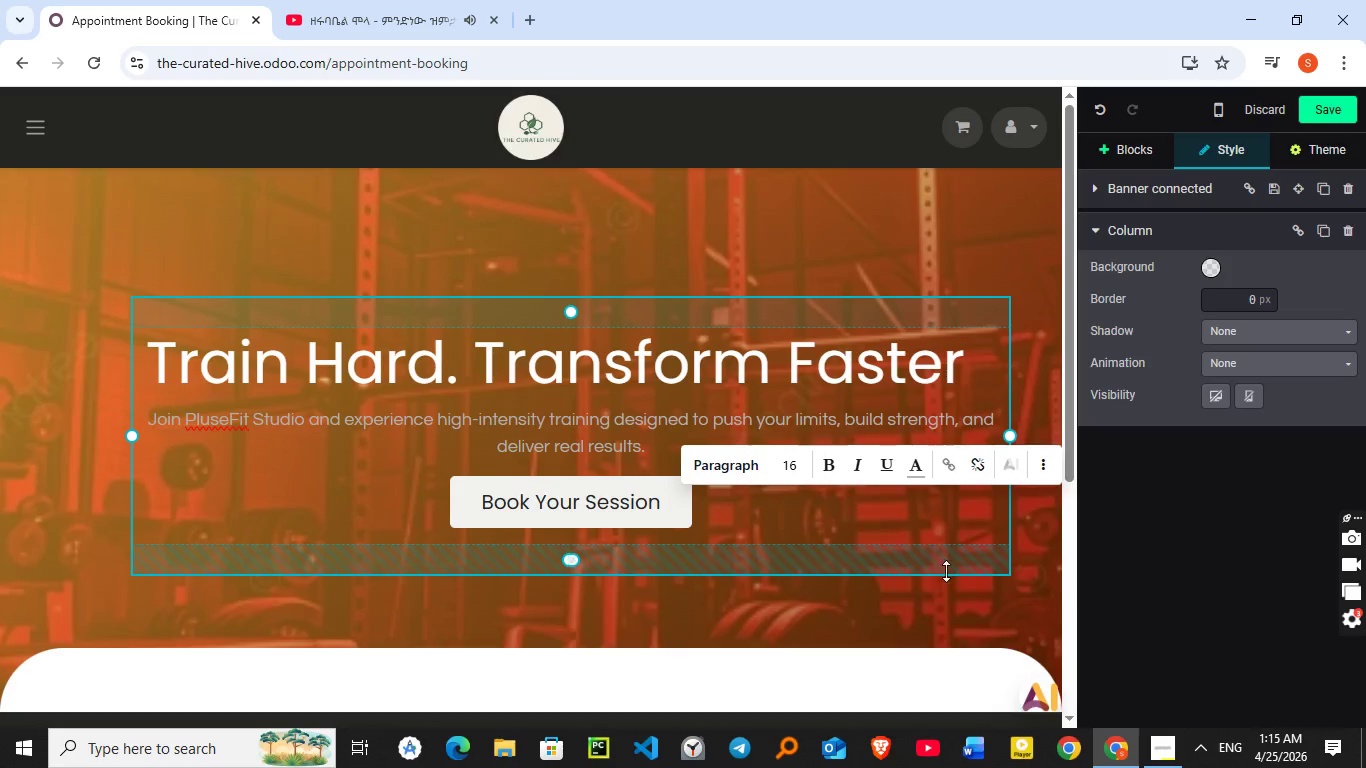 
wait(6.34)
 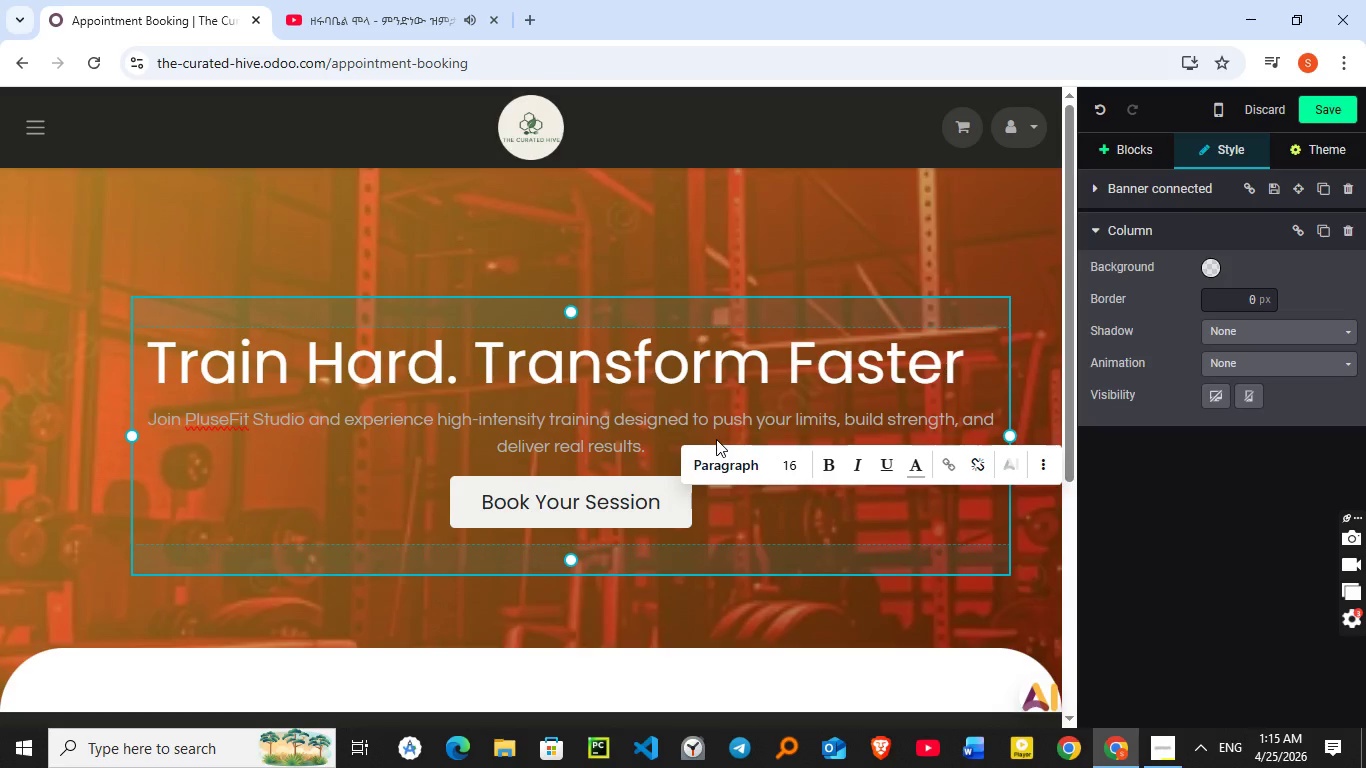 
left_click([881, 246])
 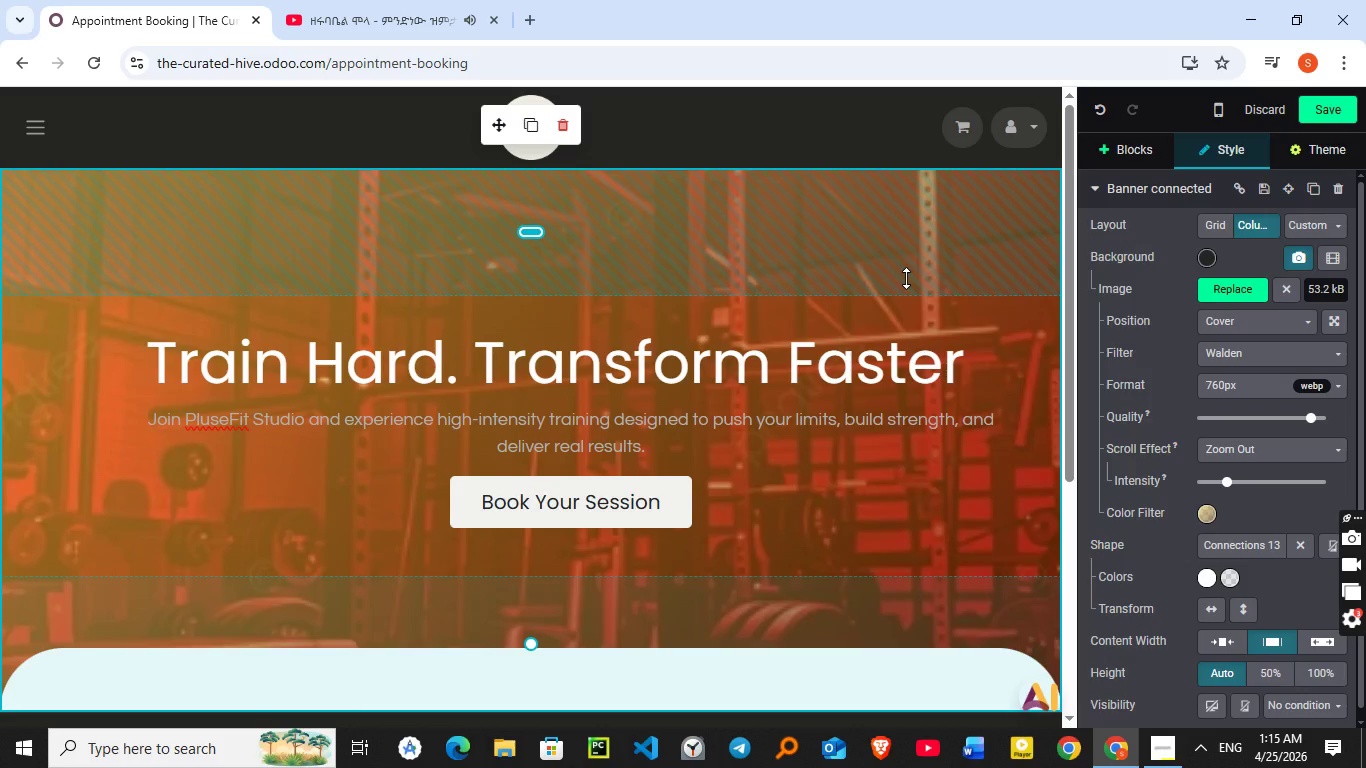 
wait(11.2)
 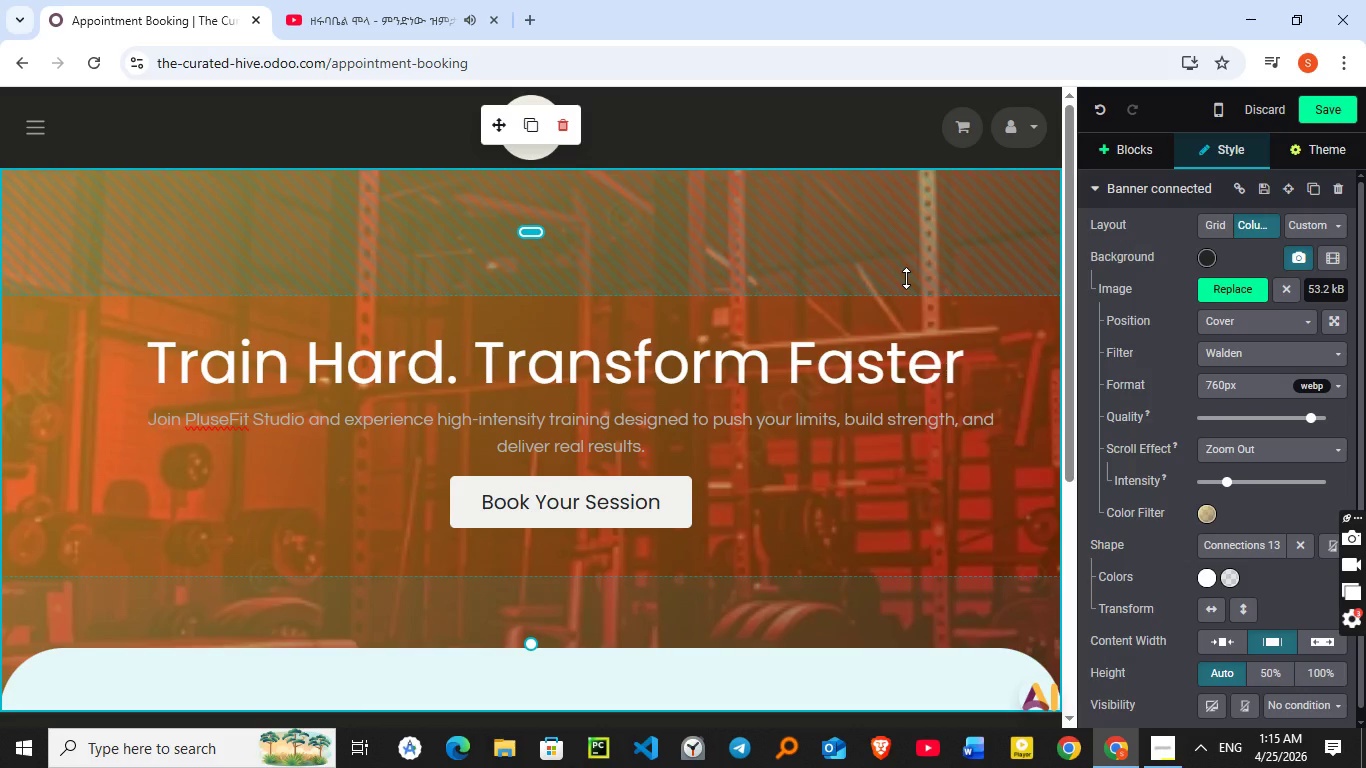 
left_click([214, 420])
 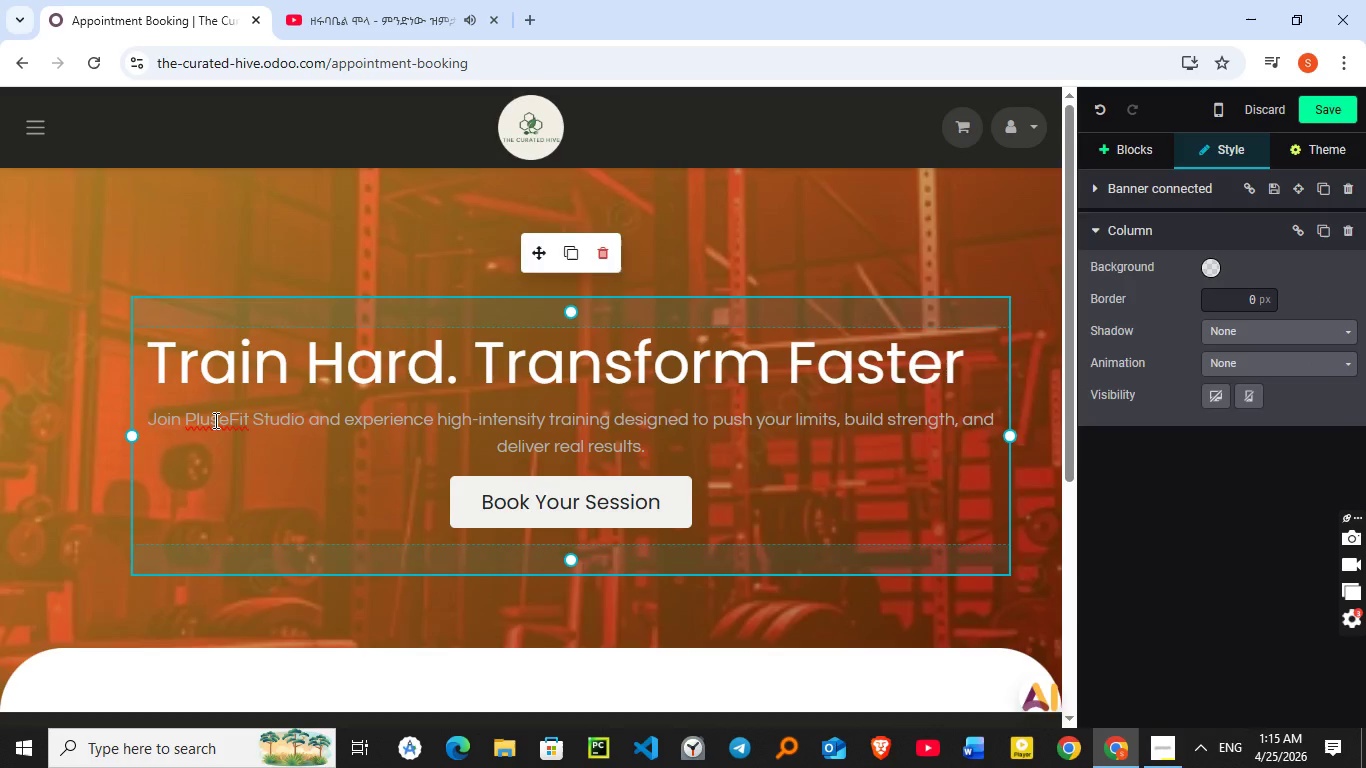 
key(Backspace)
key(Backspace)
type(ul)
 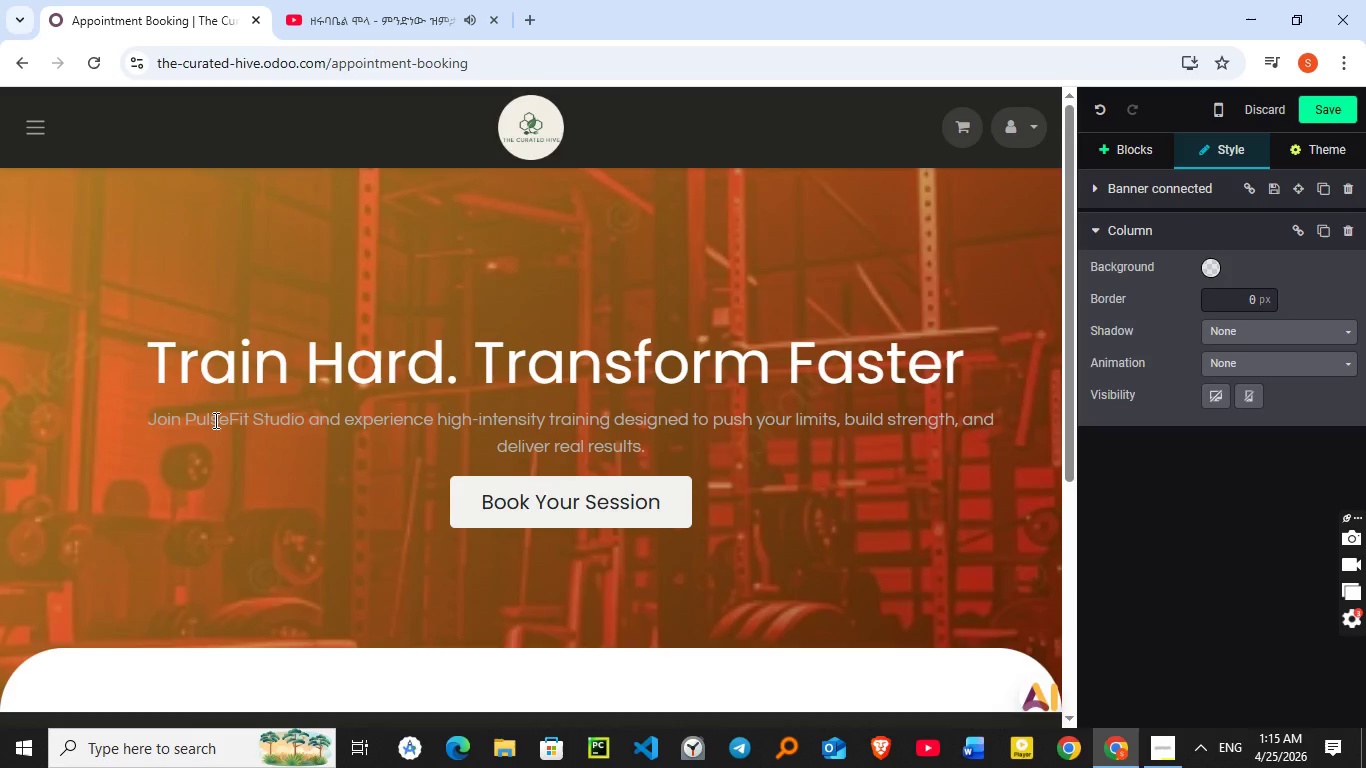 
wait(14.92)
 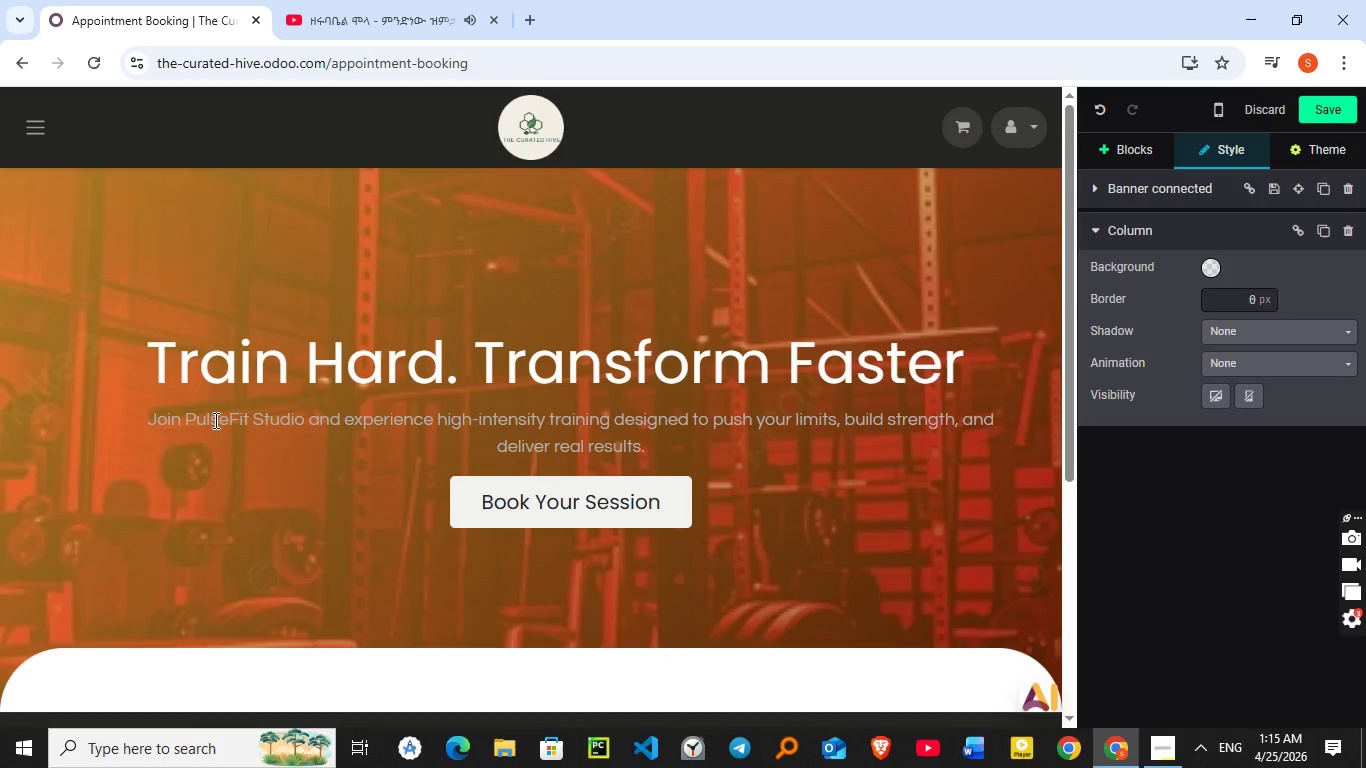 
left_click([1138, 156])
 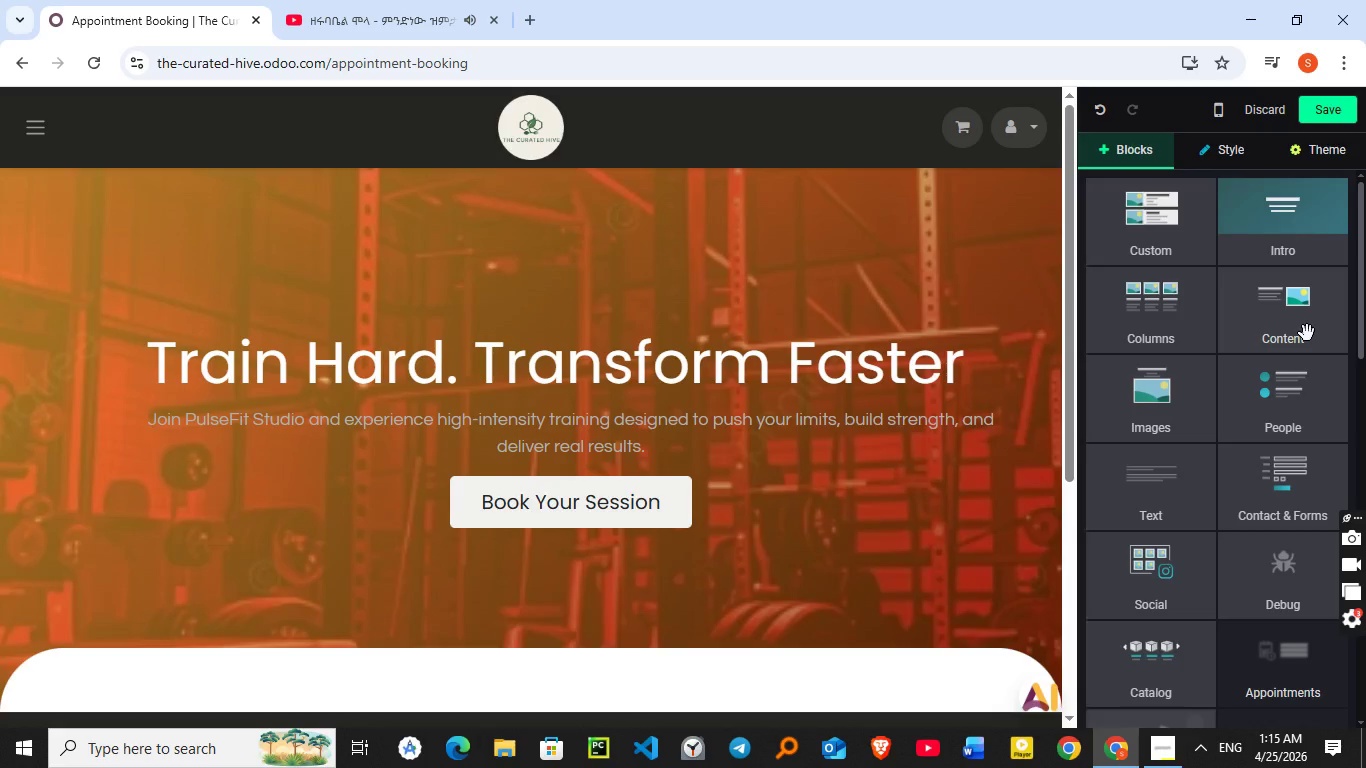 
wait(5.48)
 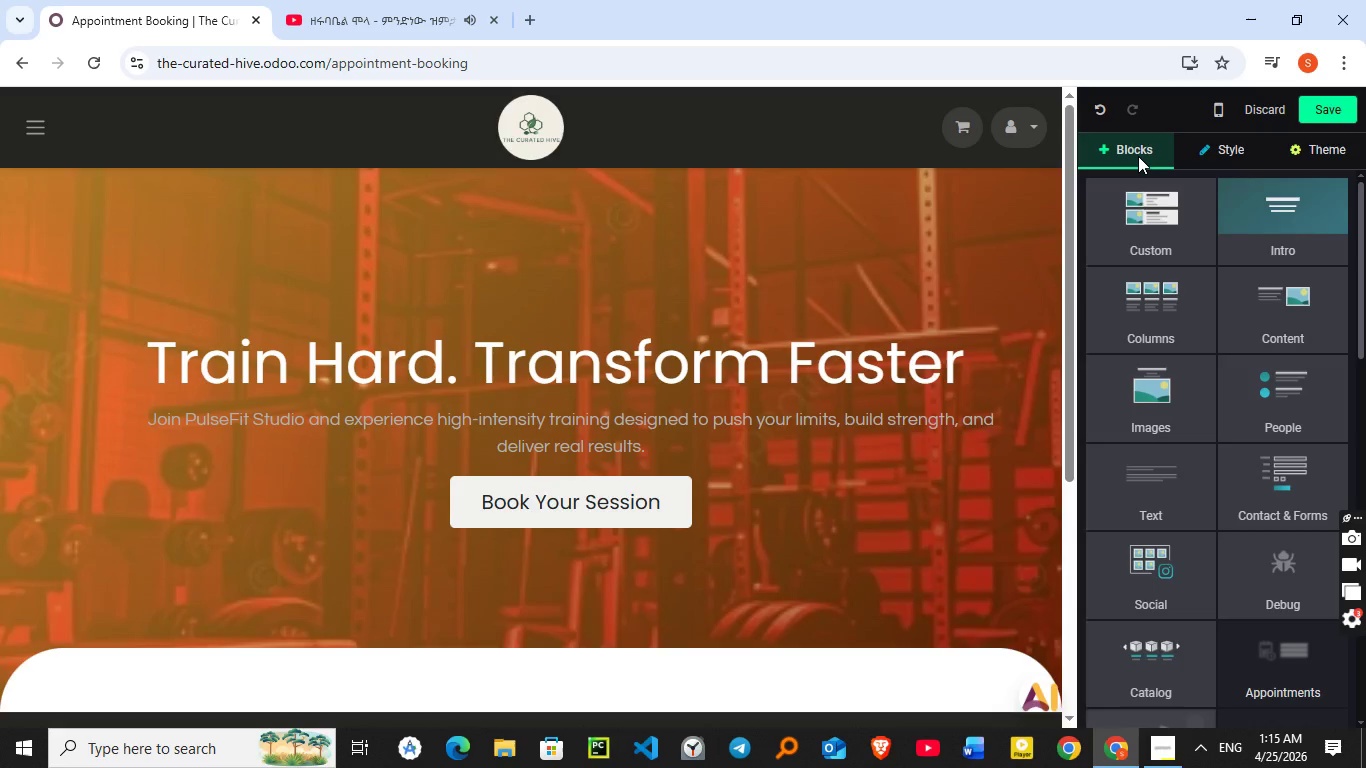 
left_click([1307, 333])
 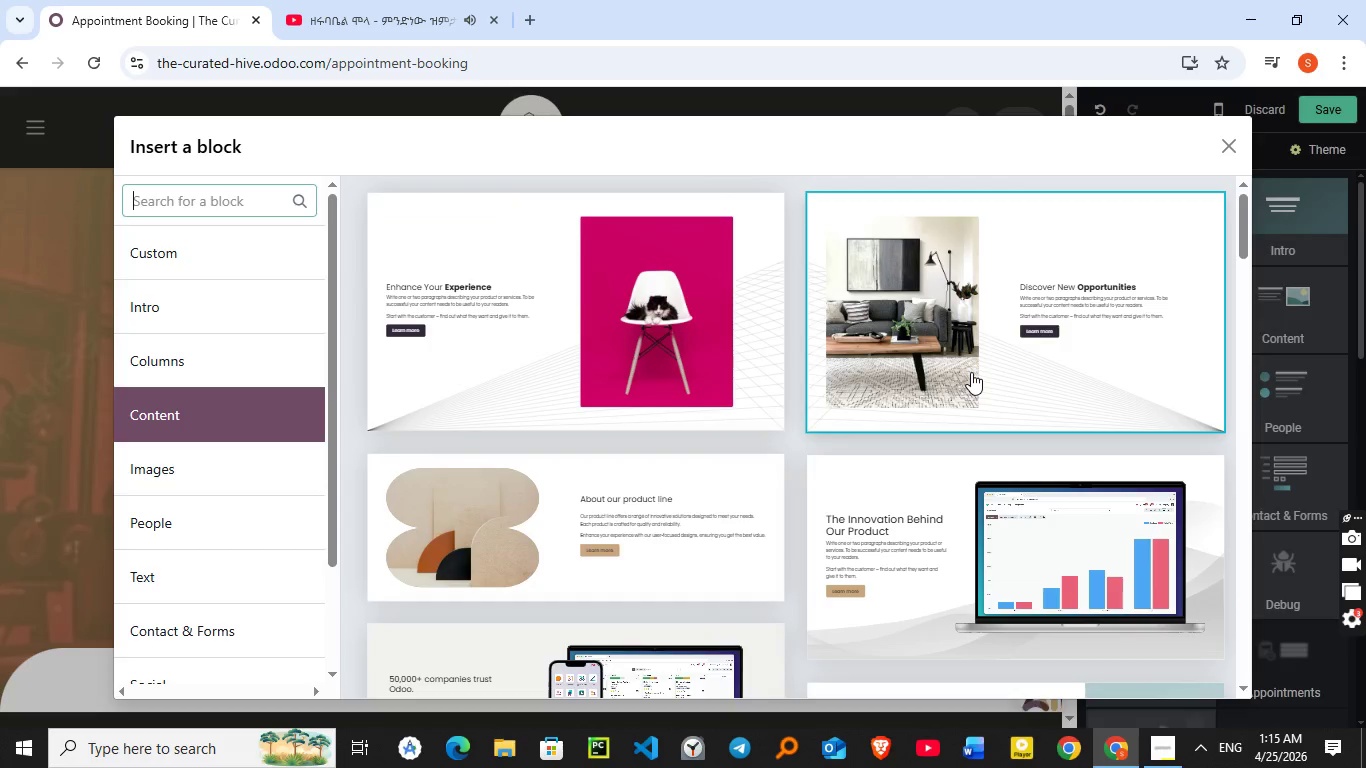 
scroll: coordinate [971, 372], scroll_direction: down, amount: 4.0
 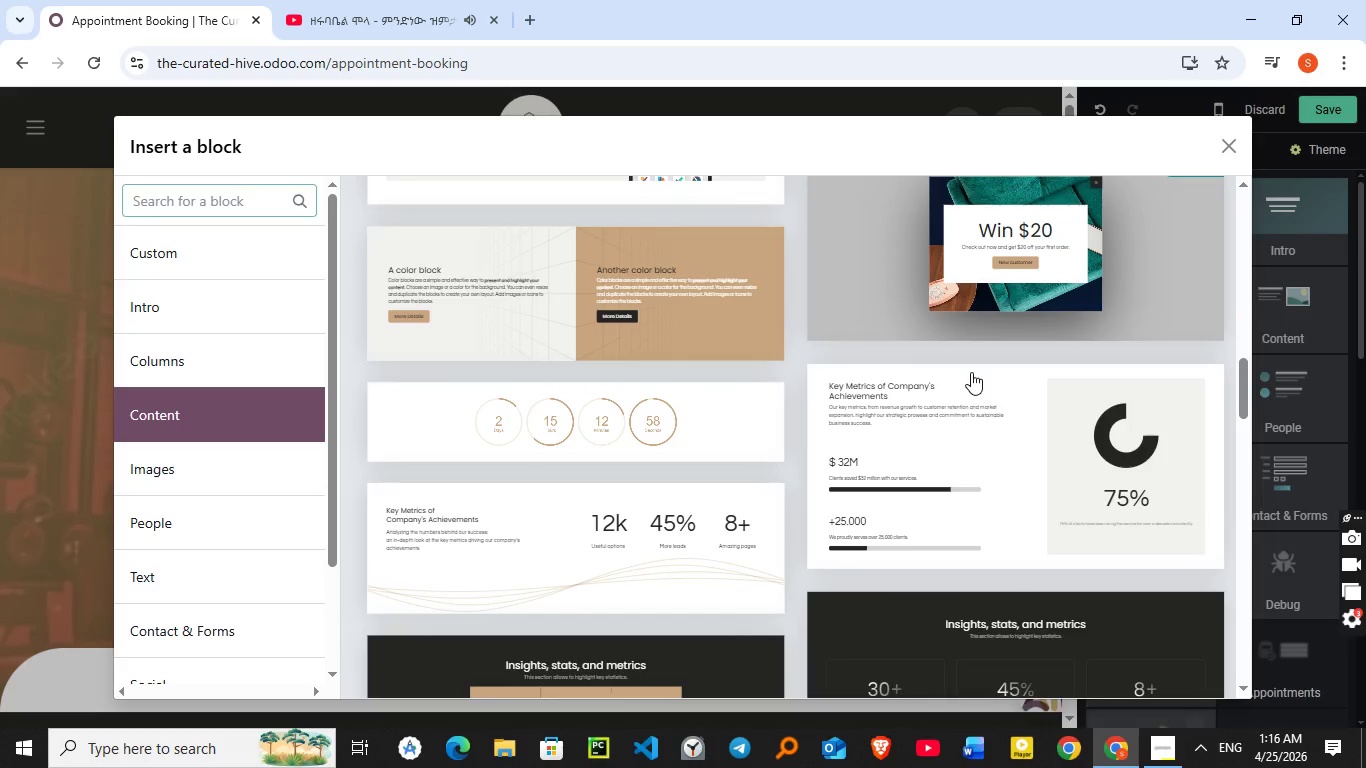 
left_click([591, 405])
 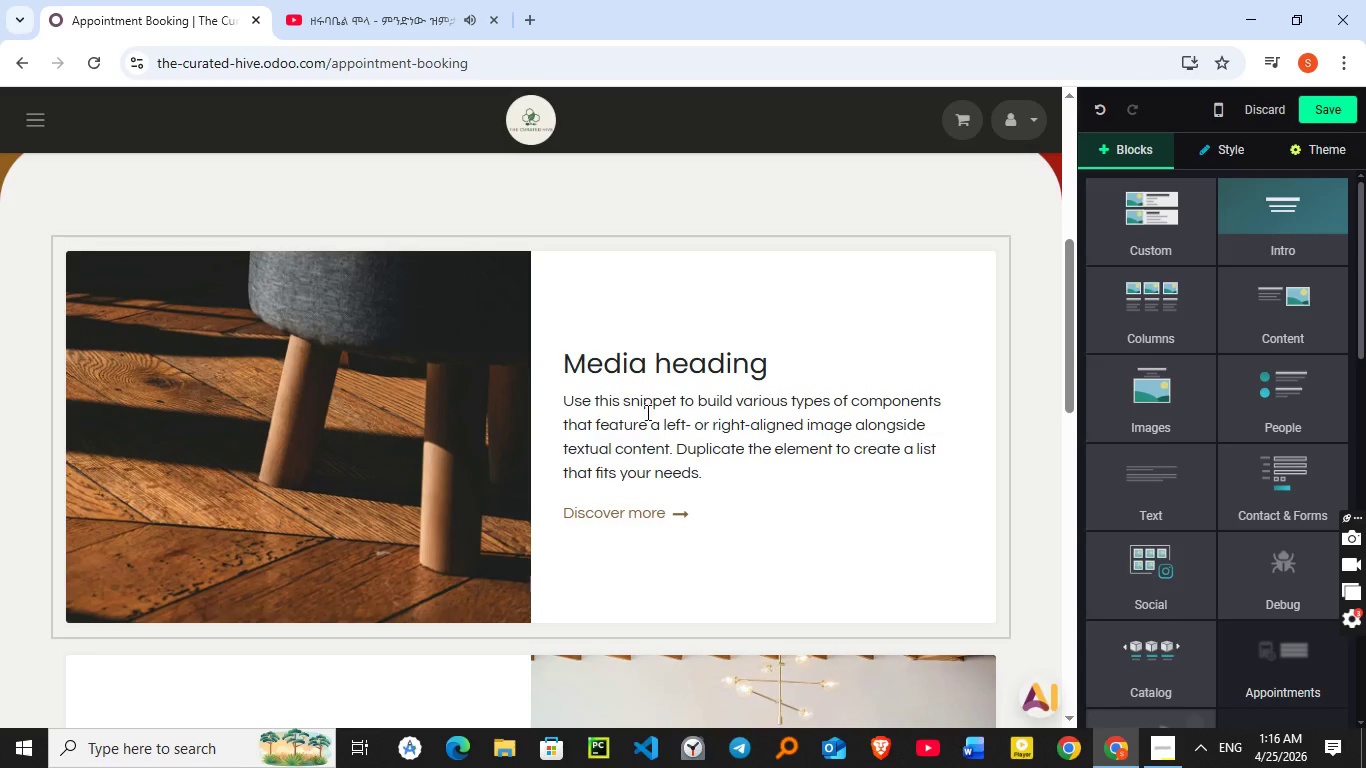 
scroll: coordinate [658, 415], scroll_direction: up, amount: 4.0
 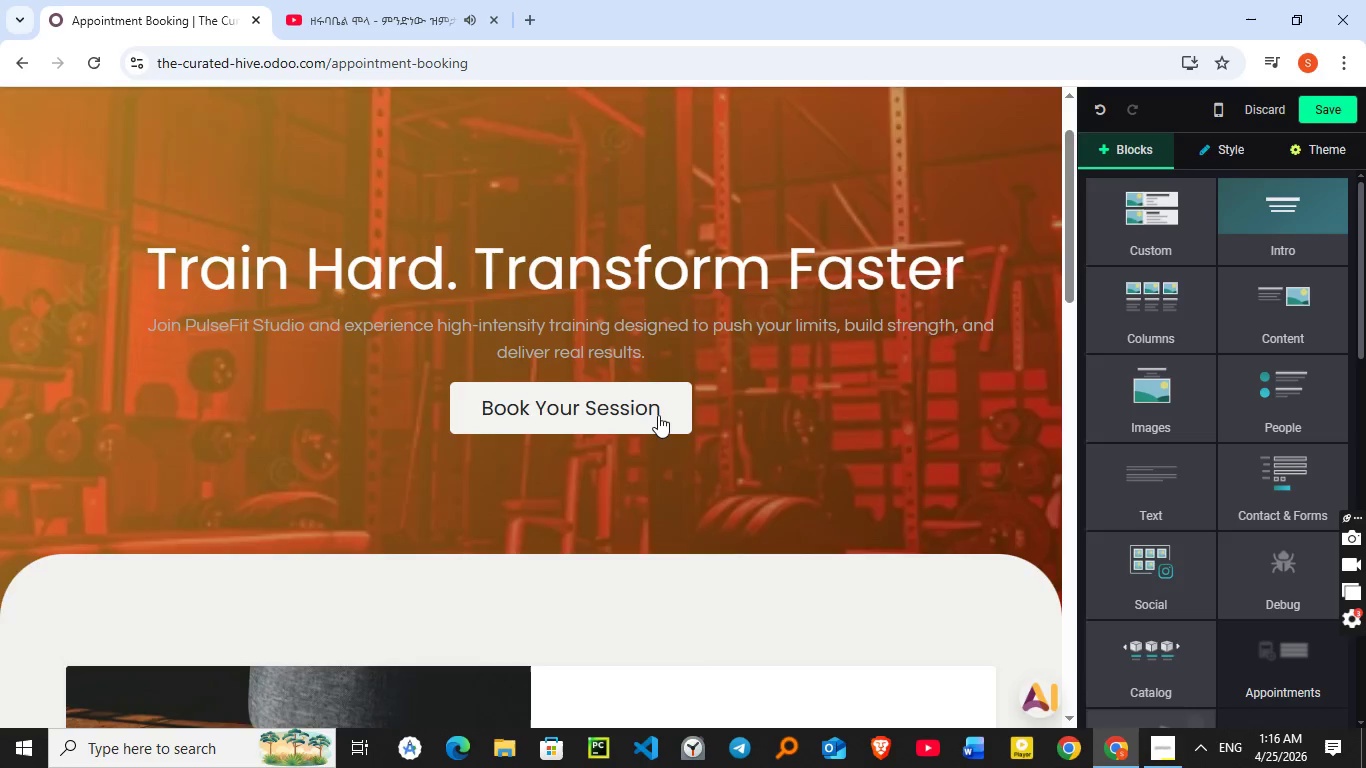 
scroll: coordinate [658, 415], scroll_direction: down, amount: 2.0
 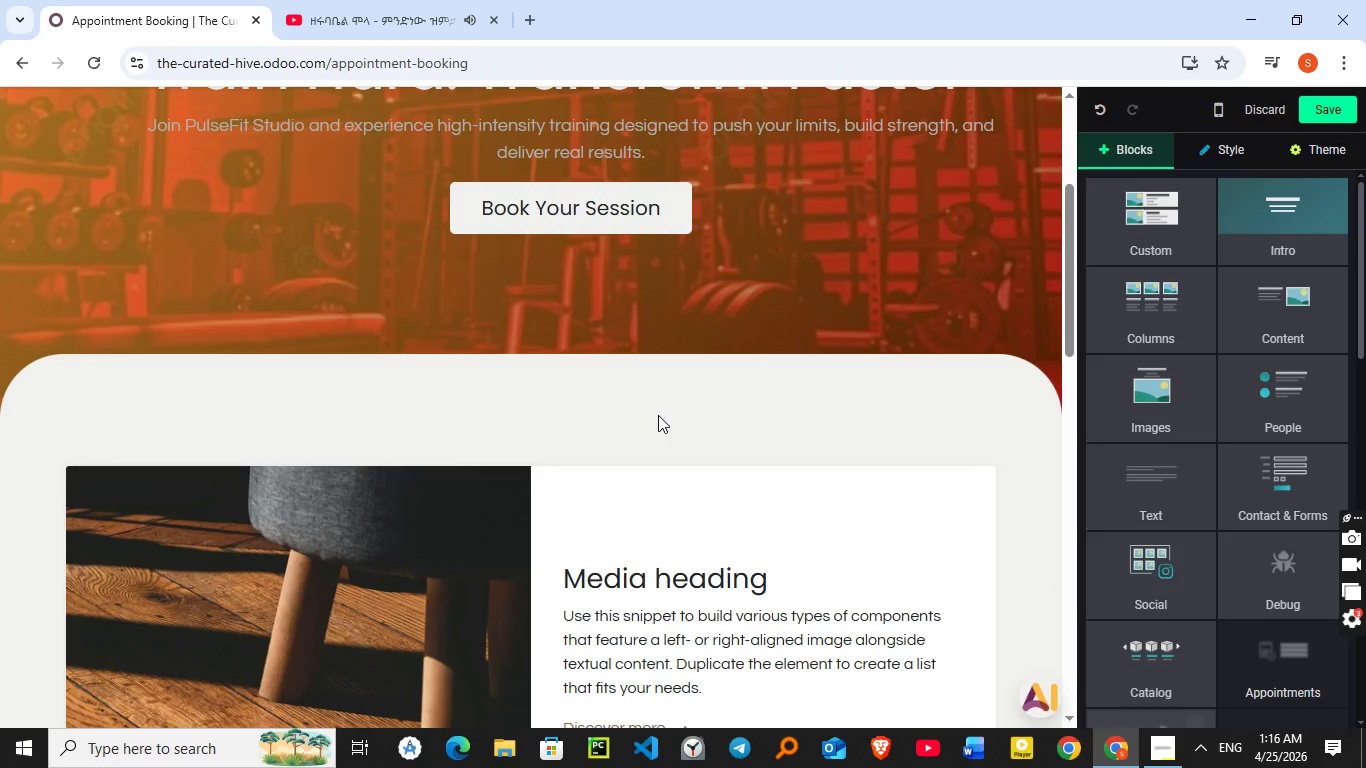 
wait(8.13)
 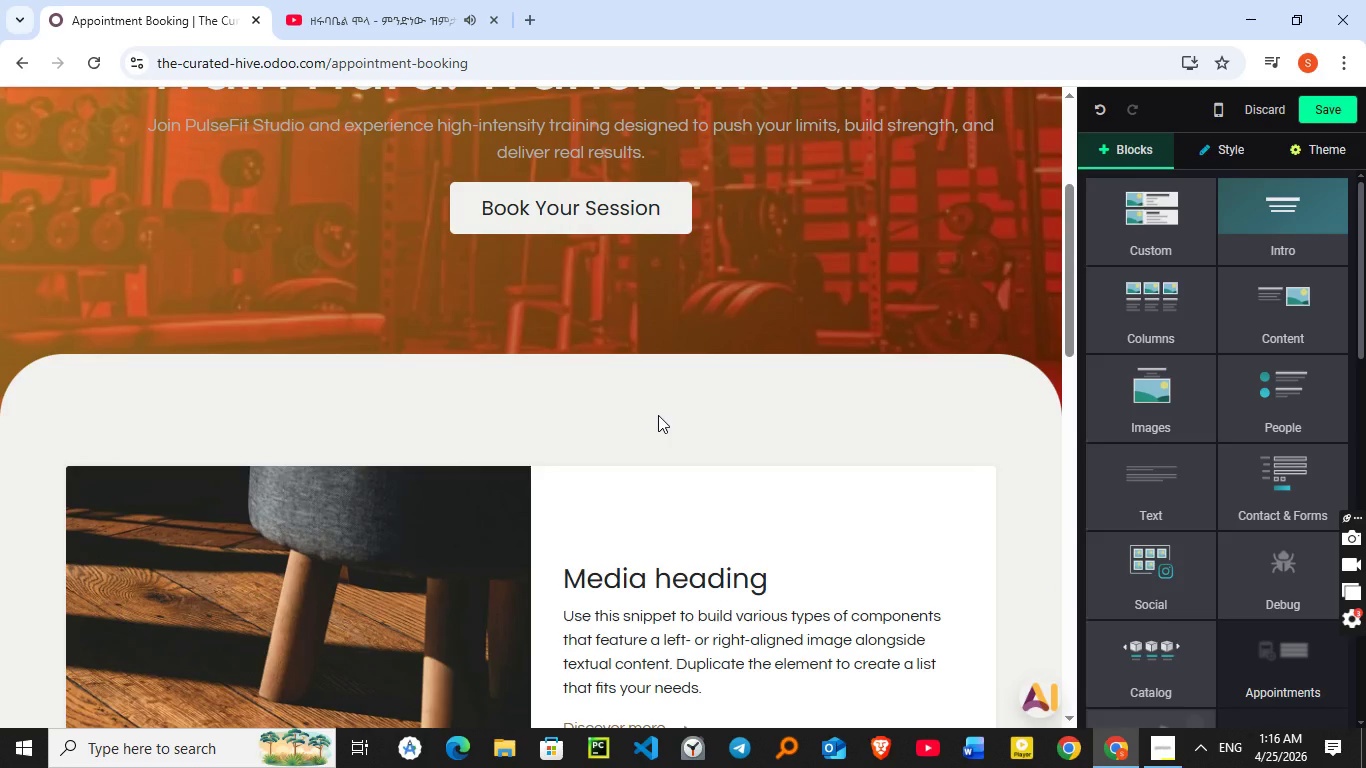 
left_click([1153, 256])
 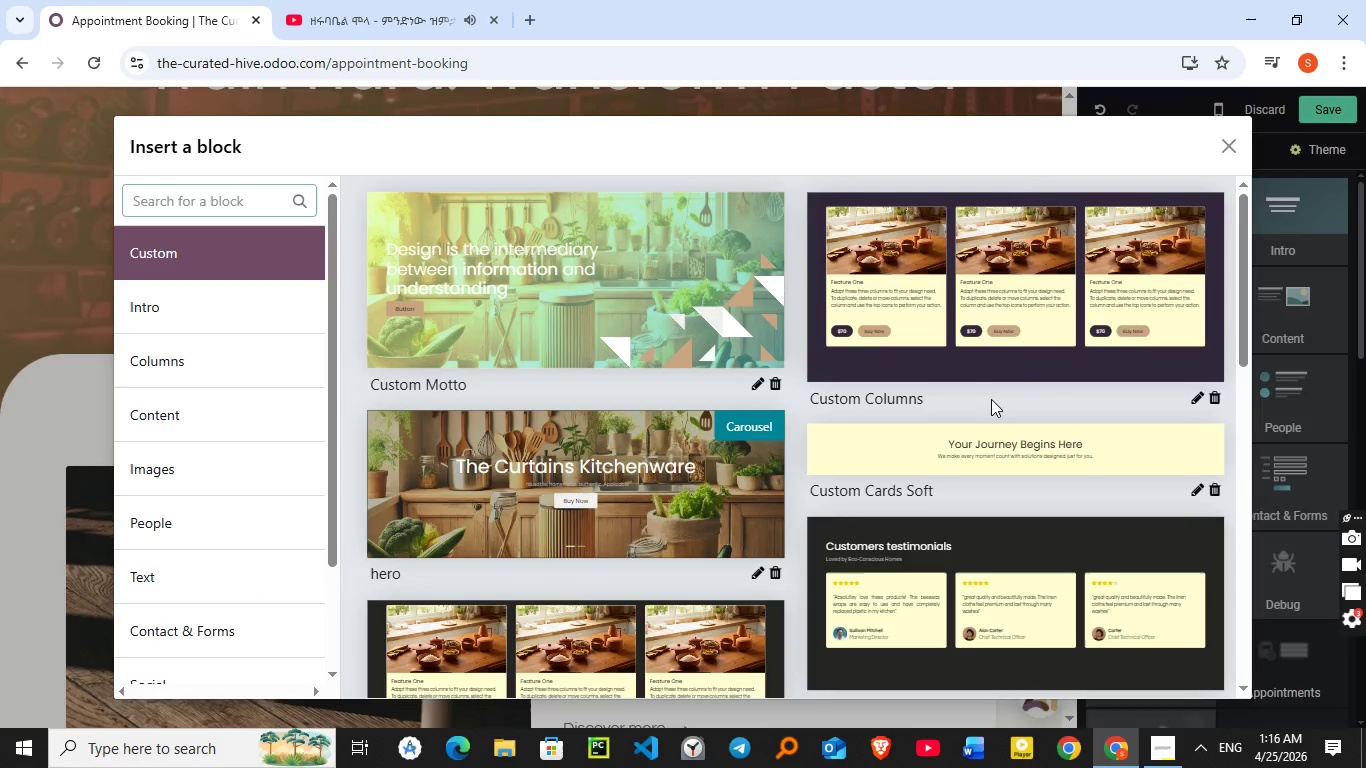 
scroll: coordinate [991, 399], scroll_direction: down, amount: 12.0
 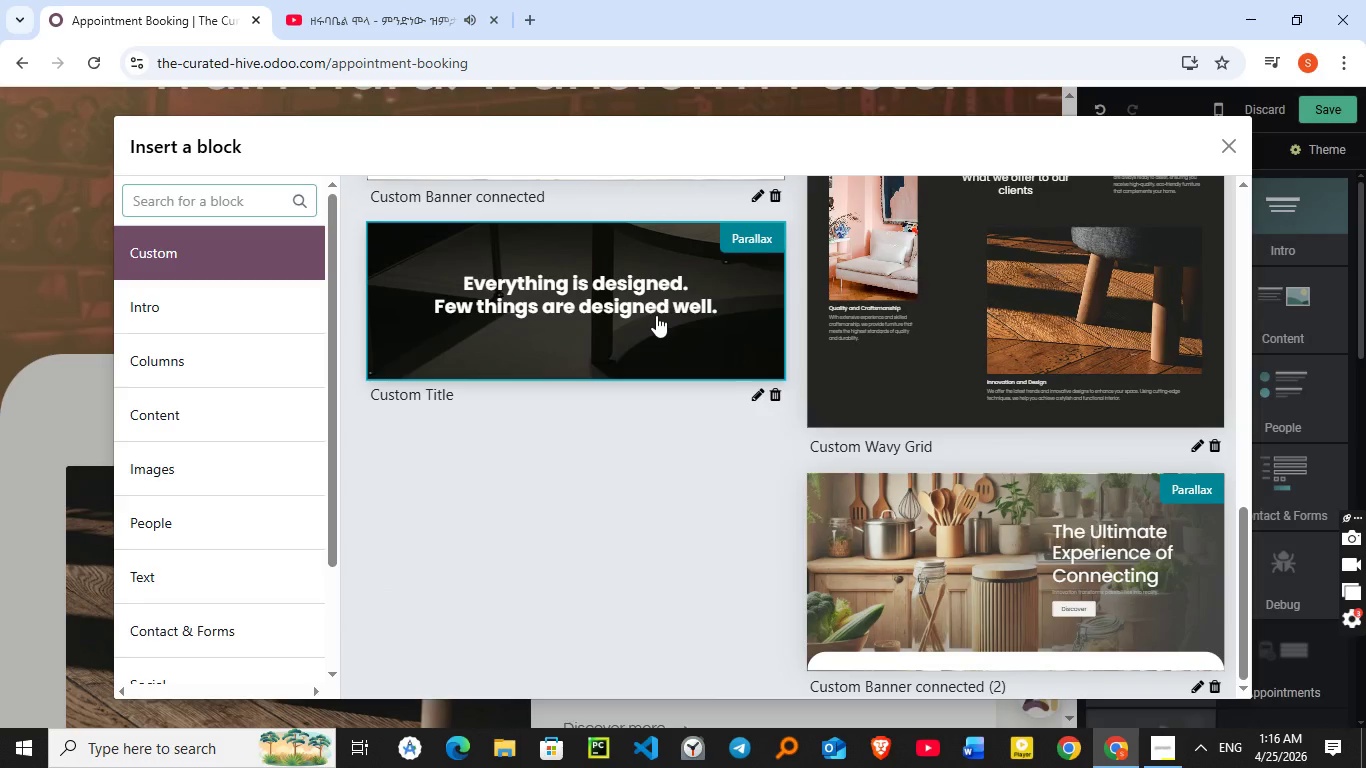 
left_click([656, 315])
 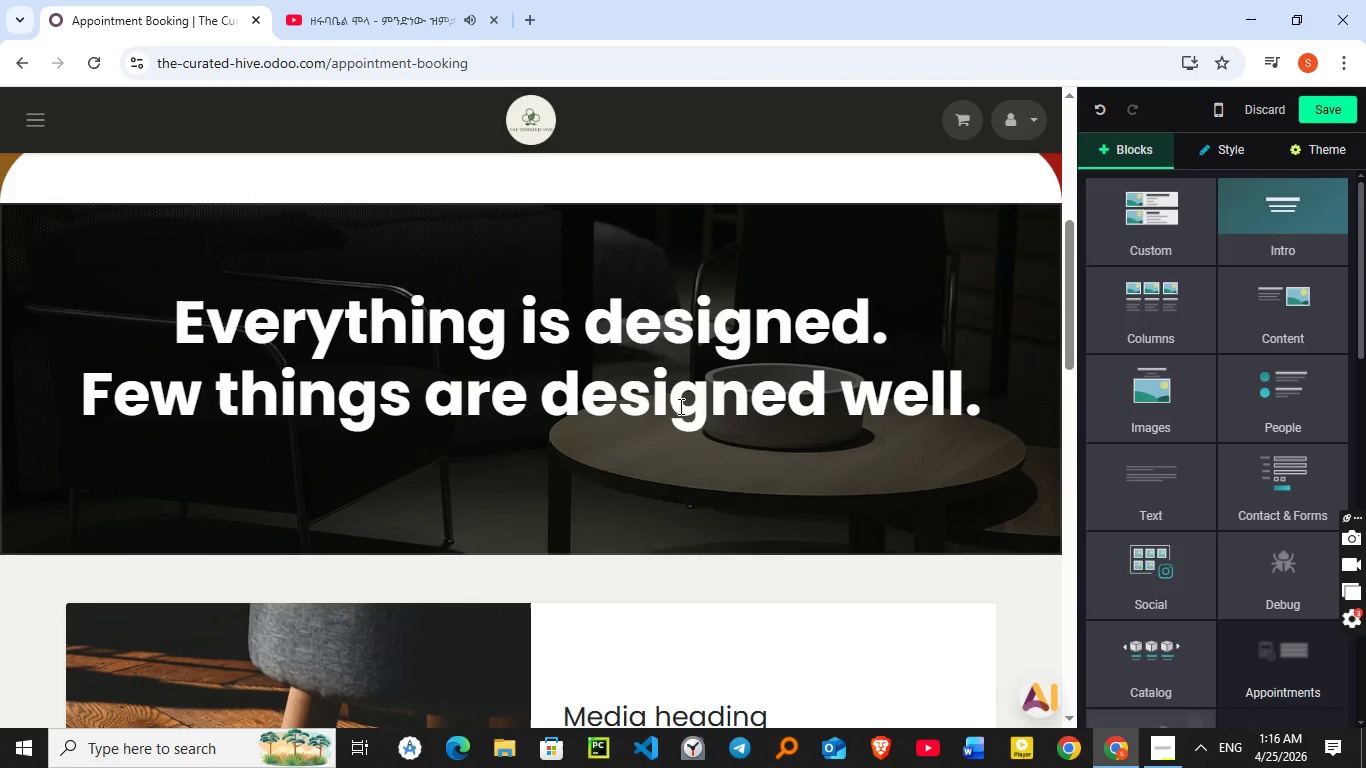 
scroll: coordinate [683, 398], scroll_direction: up, amount: 3.0
 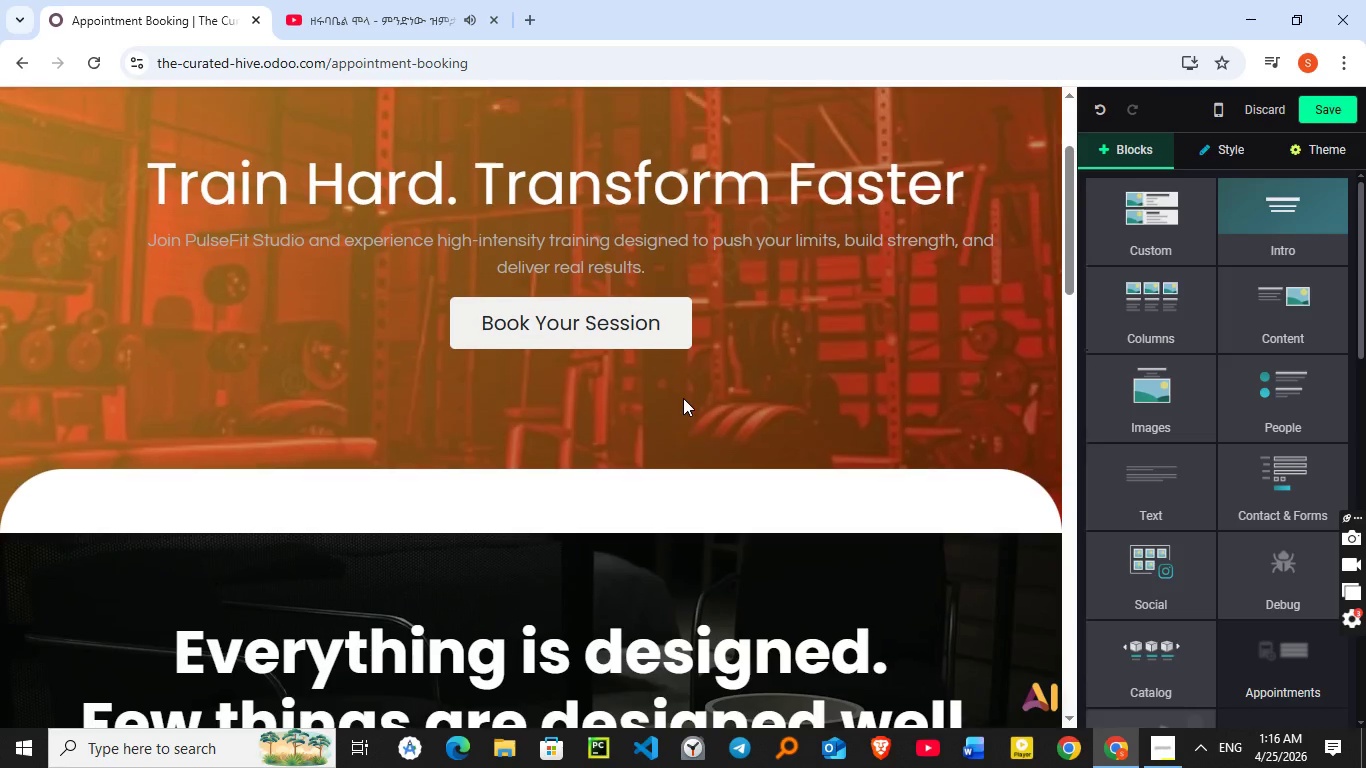 
scroll: coordinate [683, 398], scroll_direction: down, amount: 1.0
 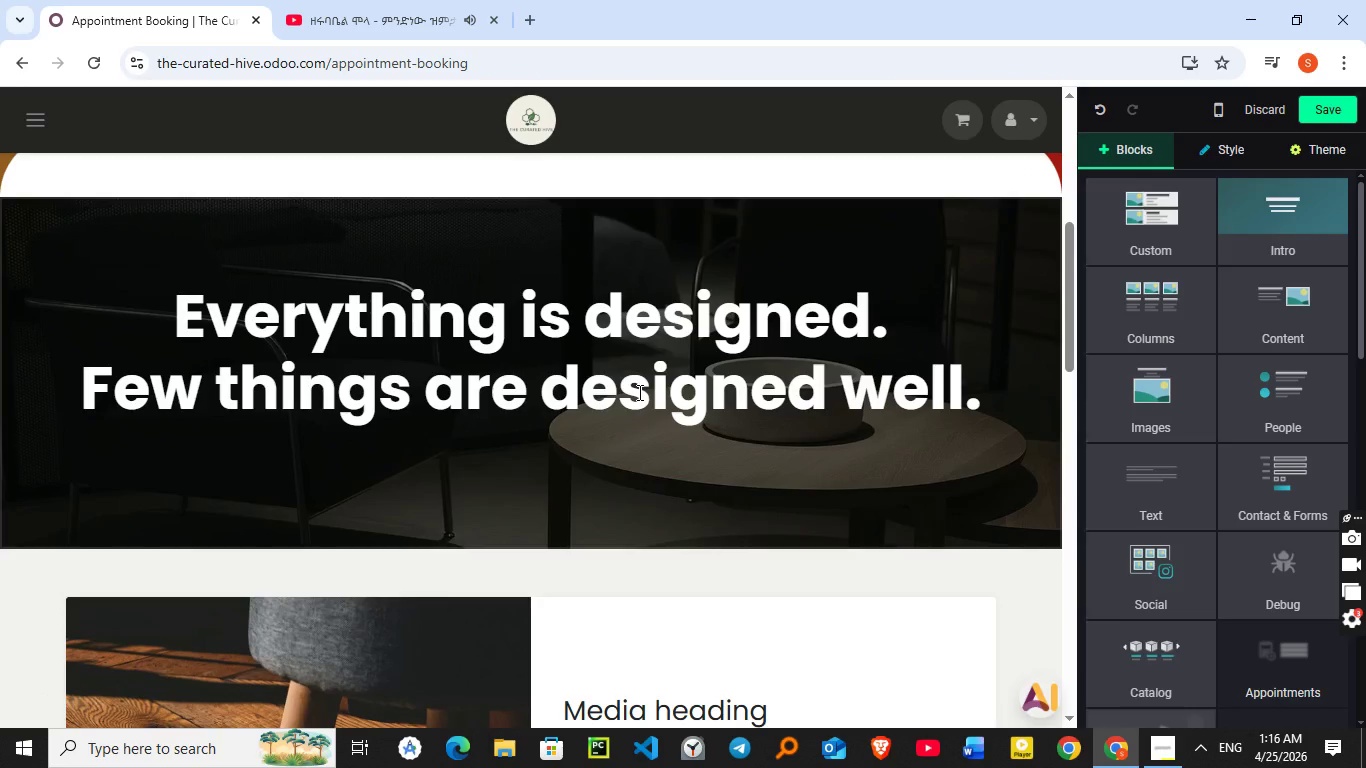 
wait(12.73)
 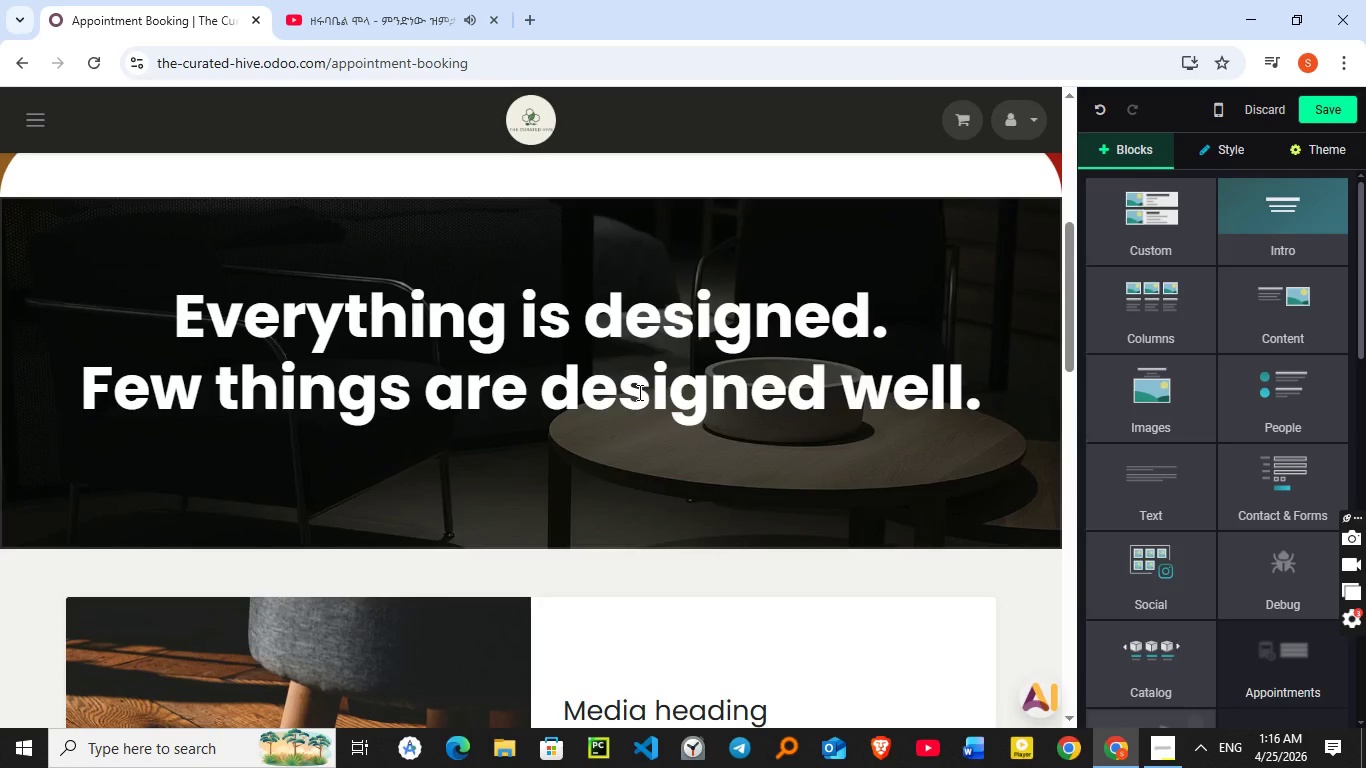 
left_click_drag(start_coordinate=[294, 355], to_coordinate=[326, 440])
 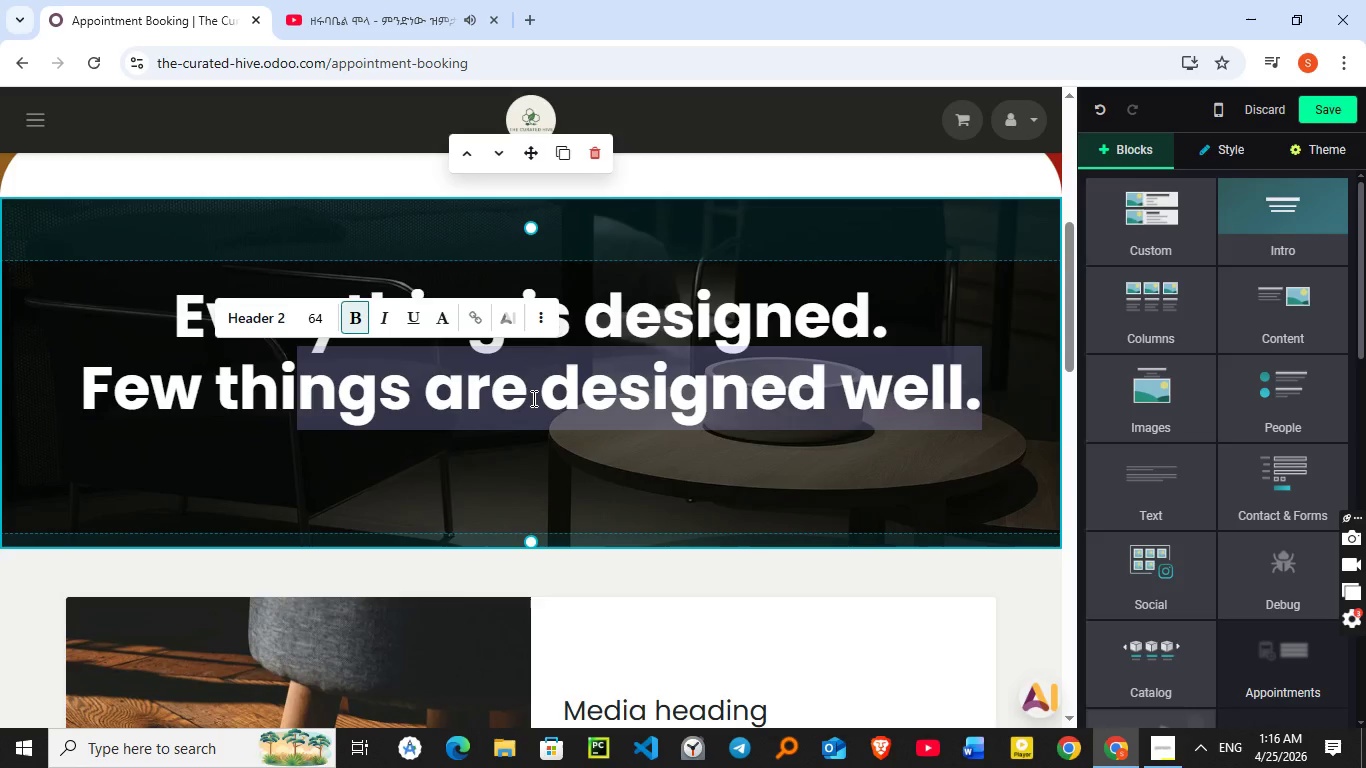 
left_click([532, 398])
 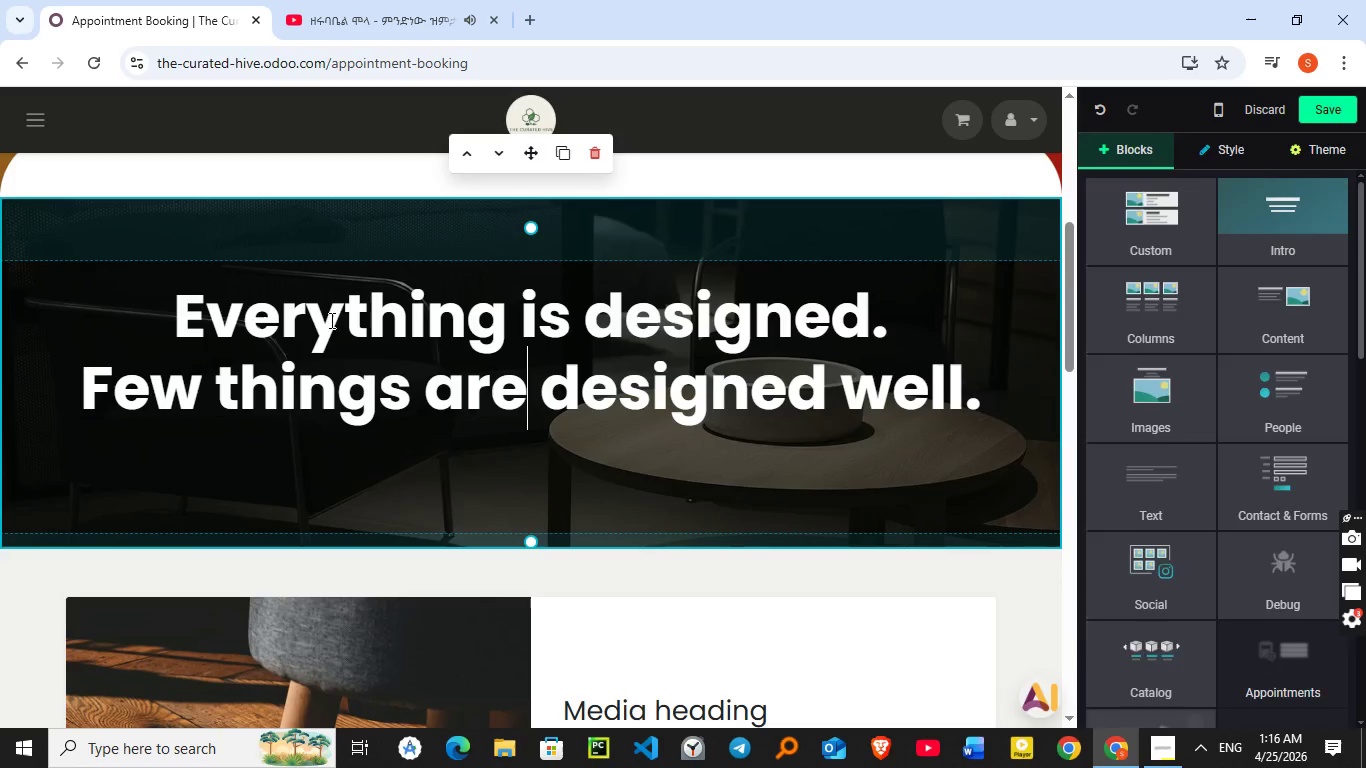 
double_click([333, 317])
 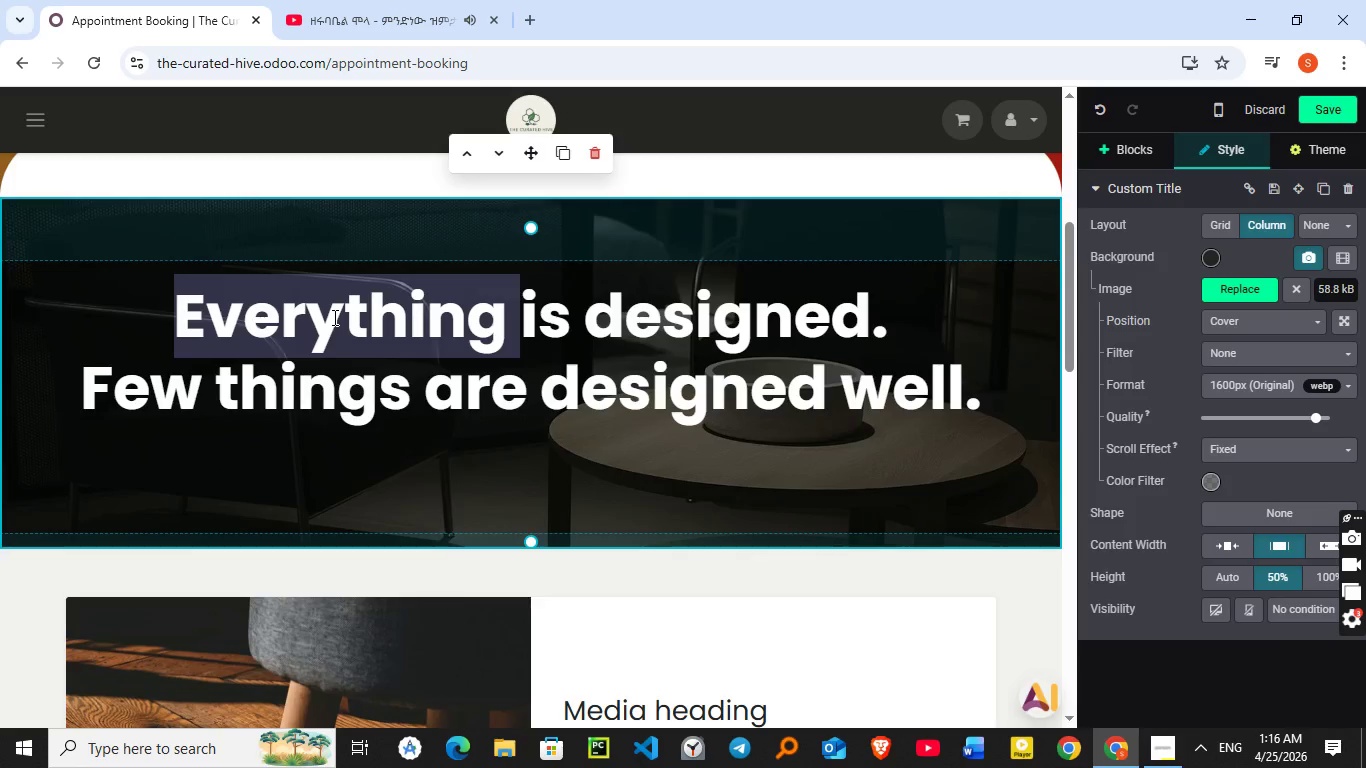 
triple_click([333, 317])
 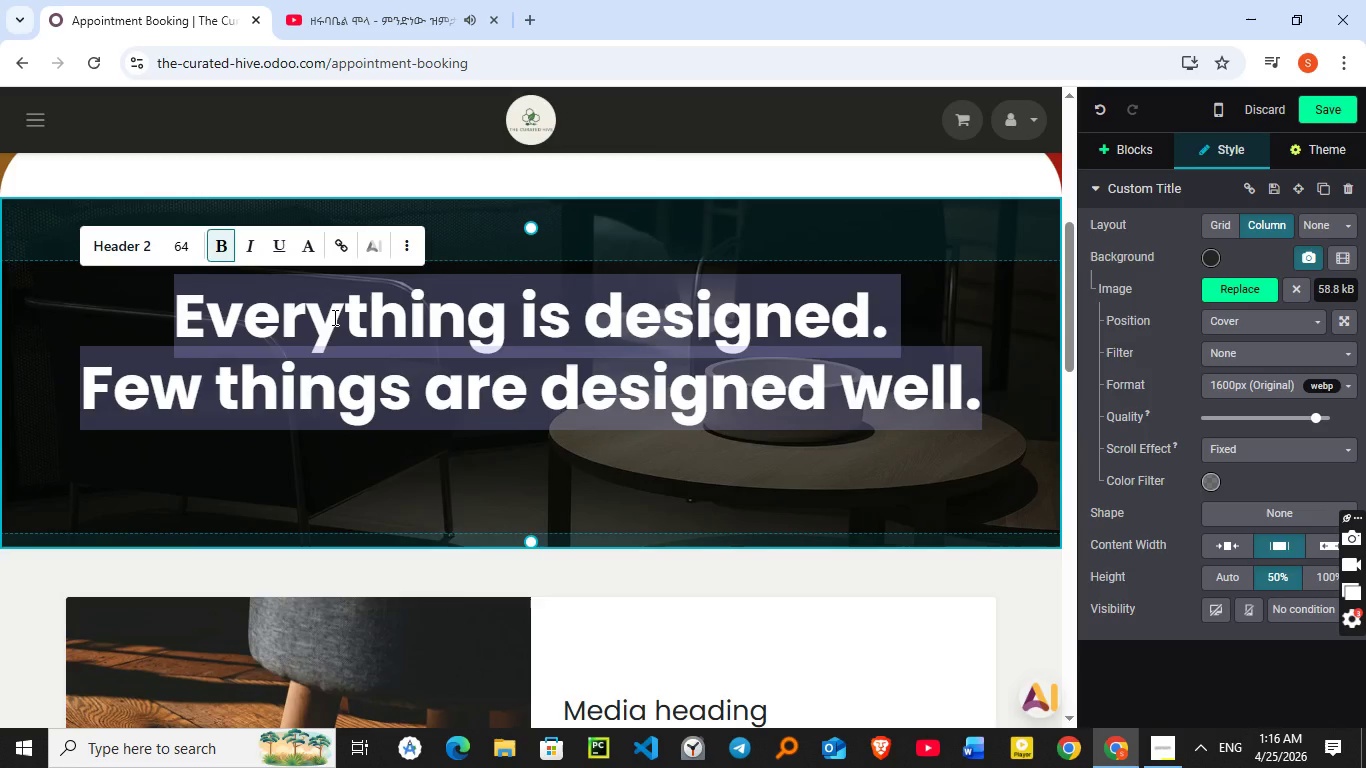 
wait(9.67)
 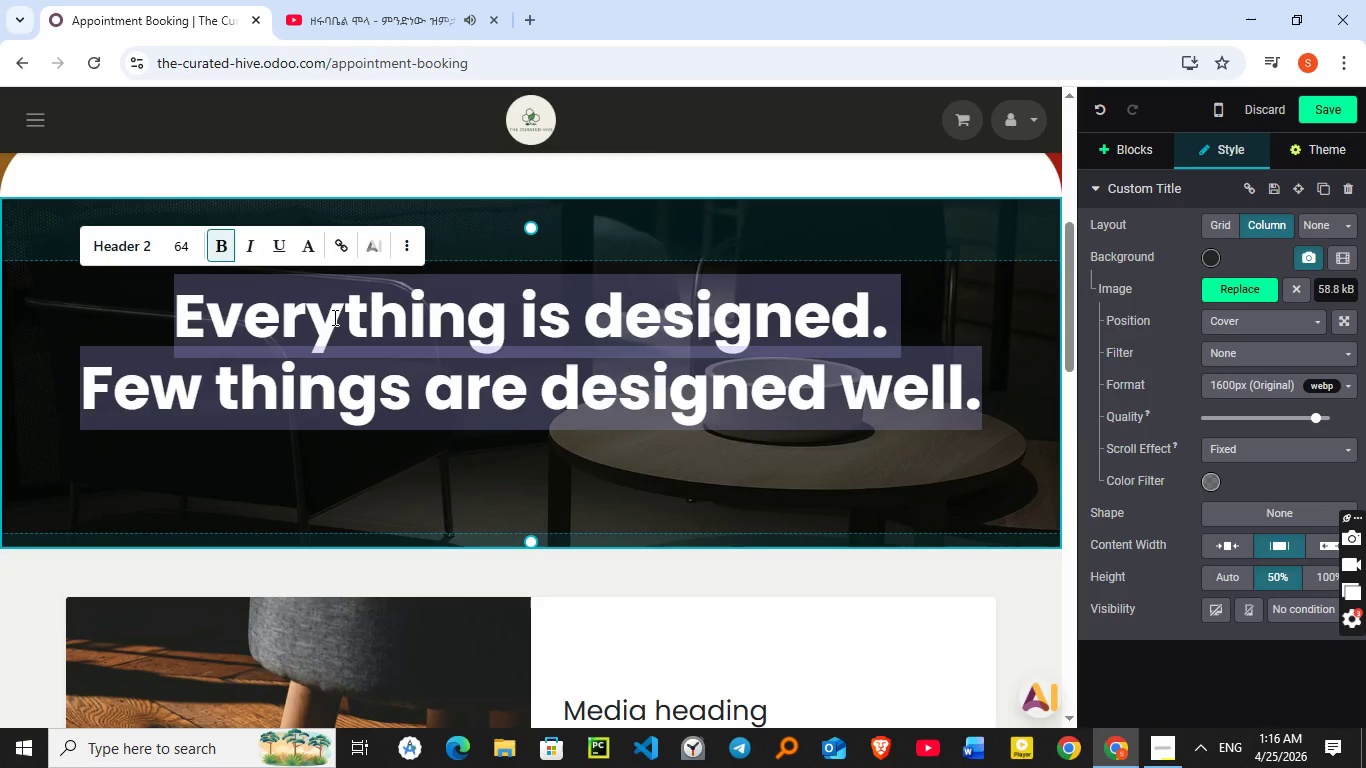 
type(Push you)
key(Backspace)
key(Backspace)
key(Backspace)
type(Your Limits and )
 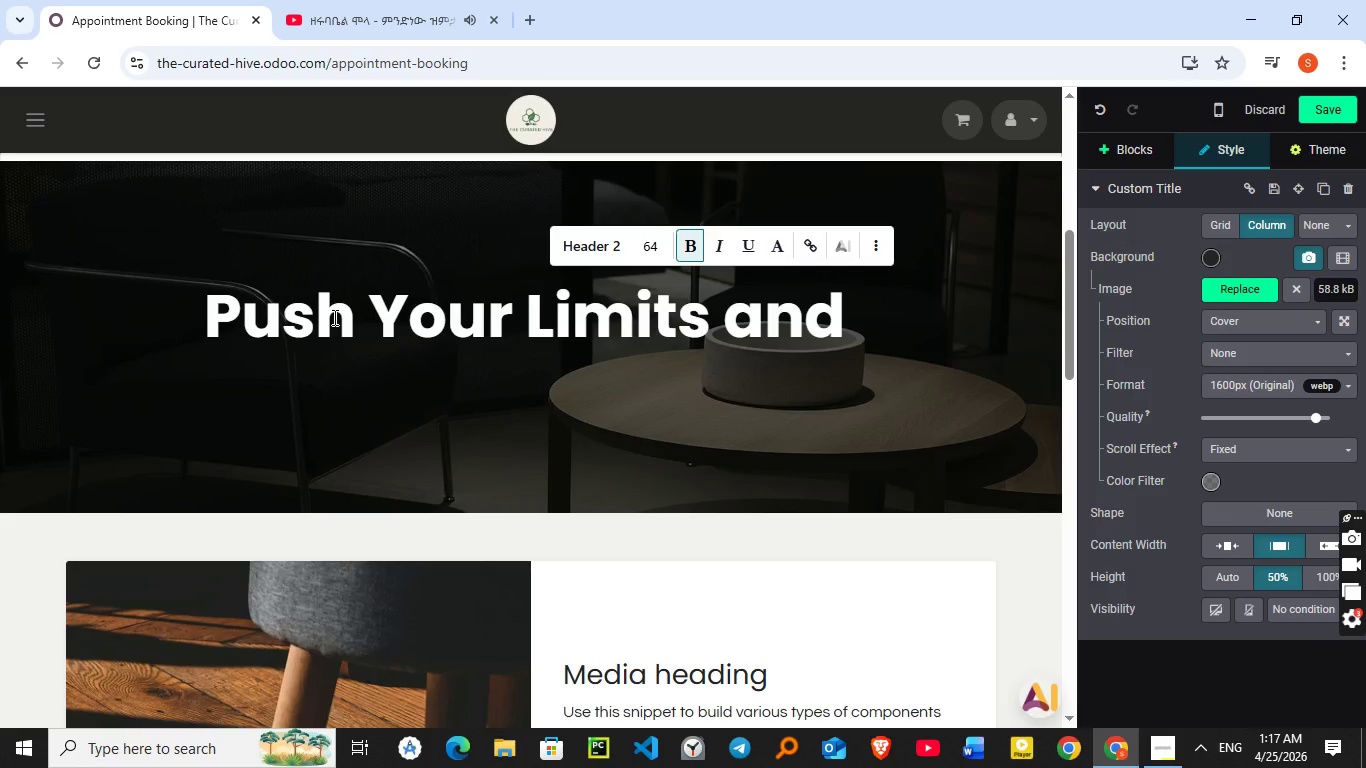 
type(Deliver a Real Results.)
 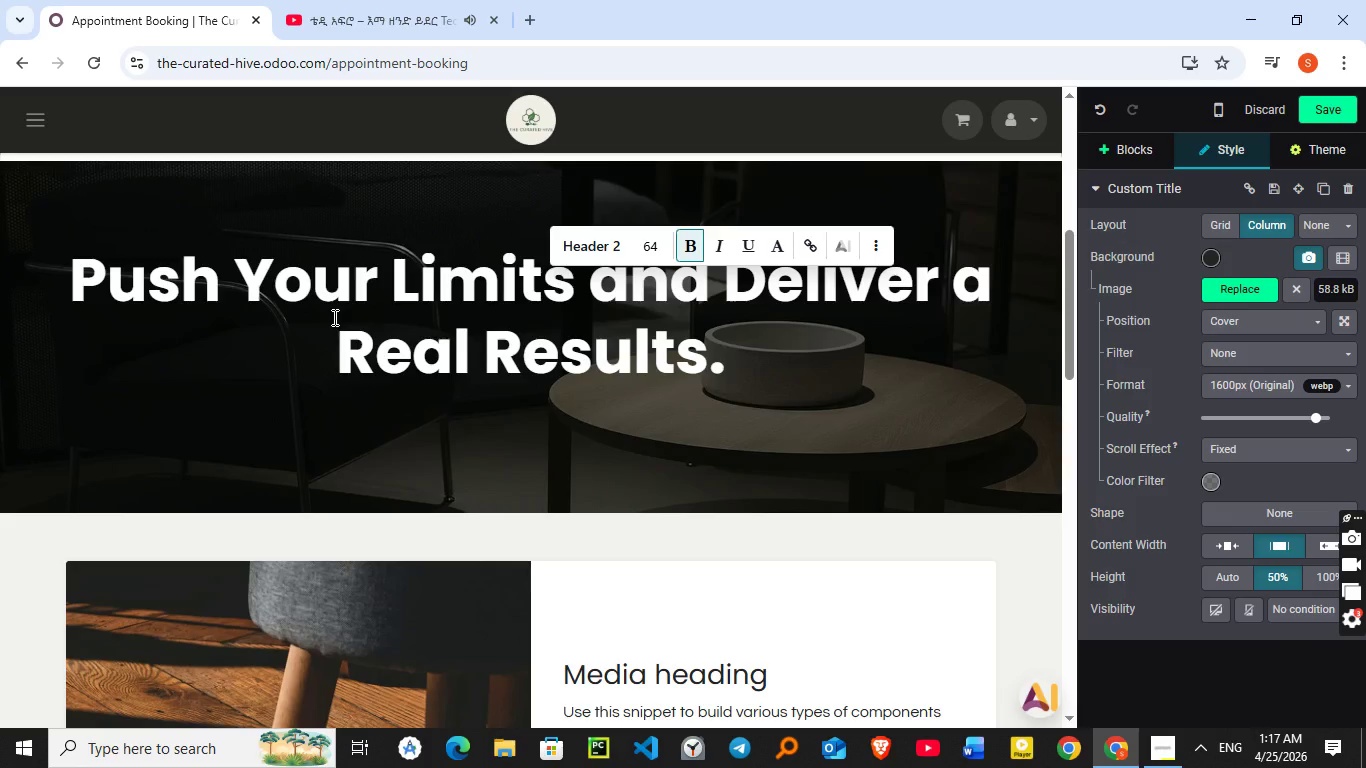 
left_click_drag(start_coordinate=[548, 194], to_coordinate=[537, 252])
 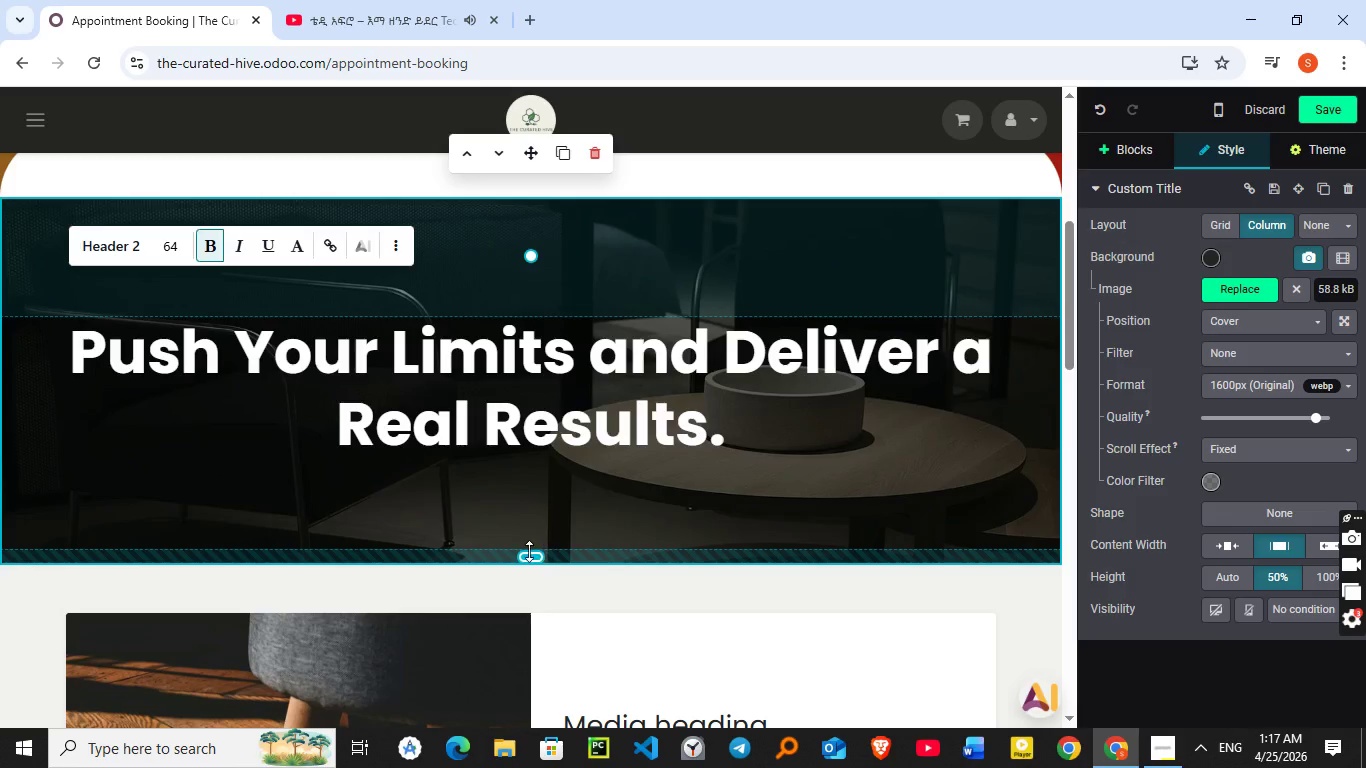 
left_click_drag(start_coordinate=[528, 550], to_coordinate=[551, 479])
 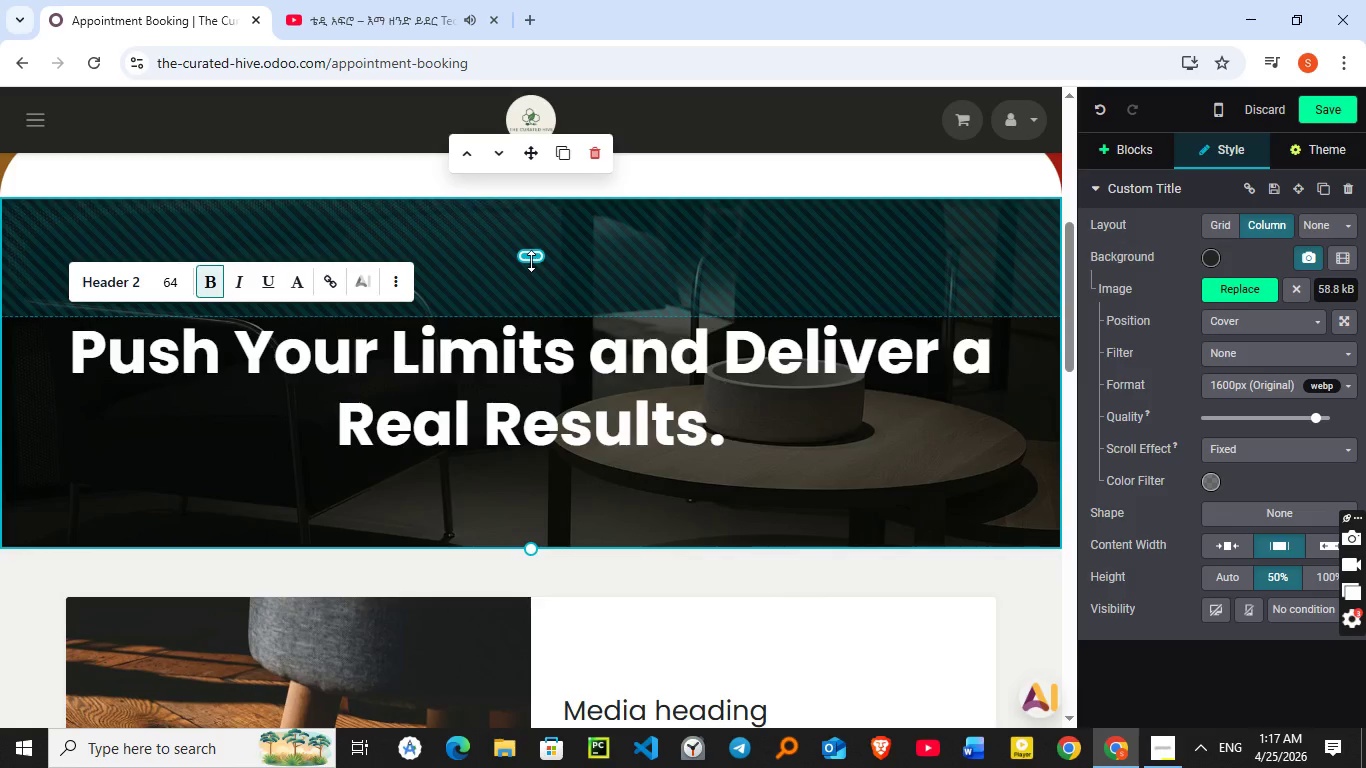 
left_click_drag(start_coordinate=[532, 256], to_coordinate=[541, 204])
 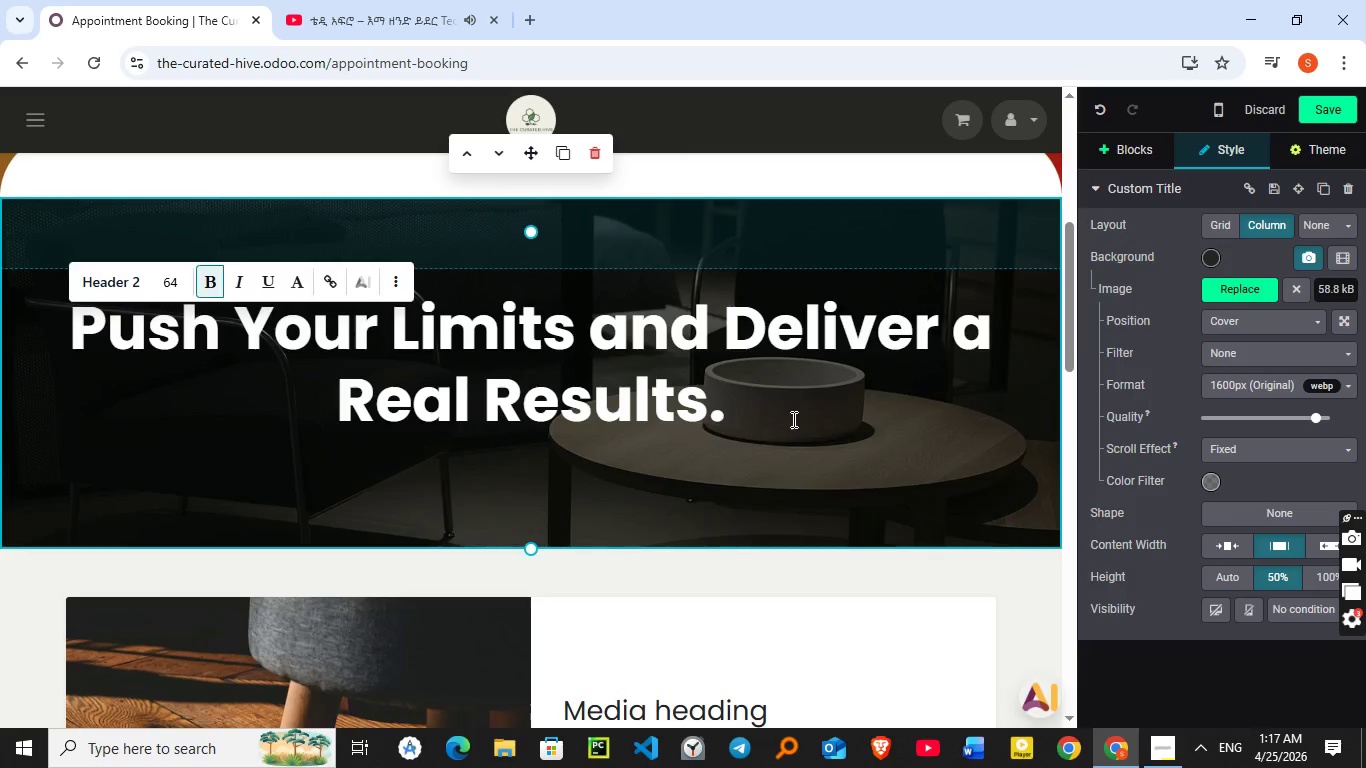 
scroll: coordinate [792, 418], scroll_direction: up, amount: 2.0
 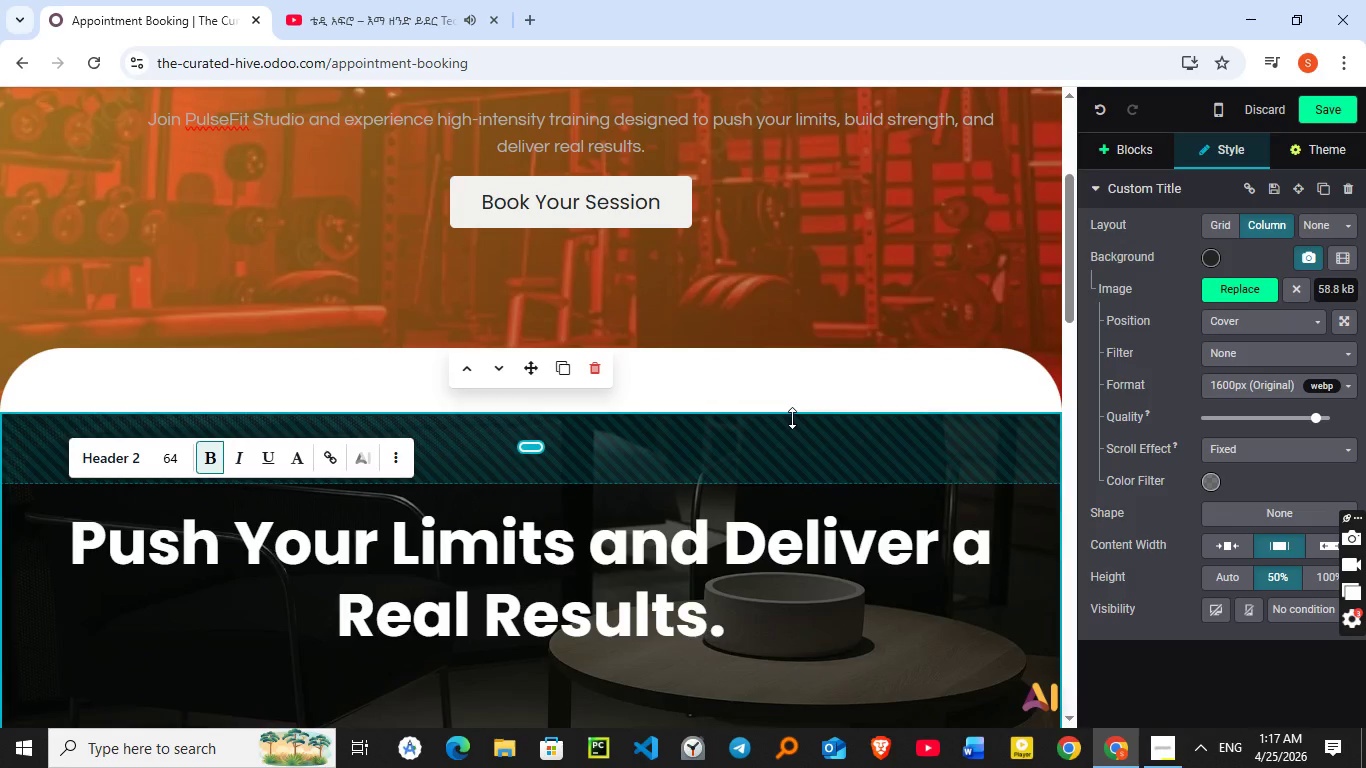 
scroll: coordinate [792, 418], scroll_direction: down, amount: 1.0
 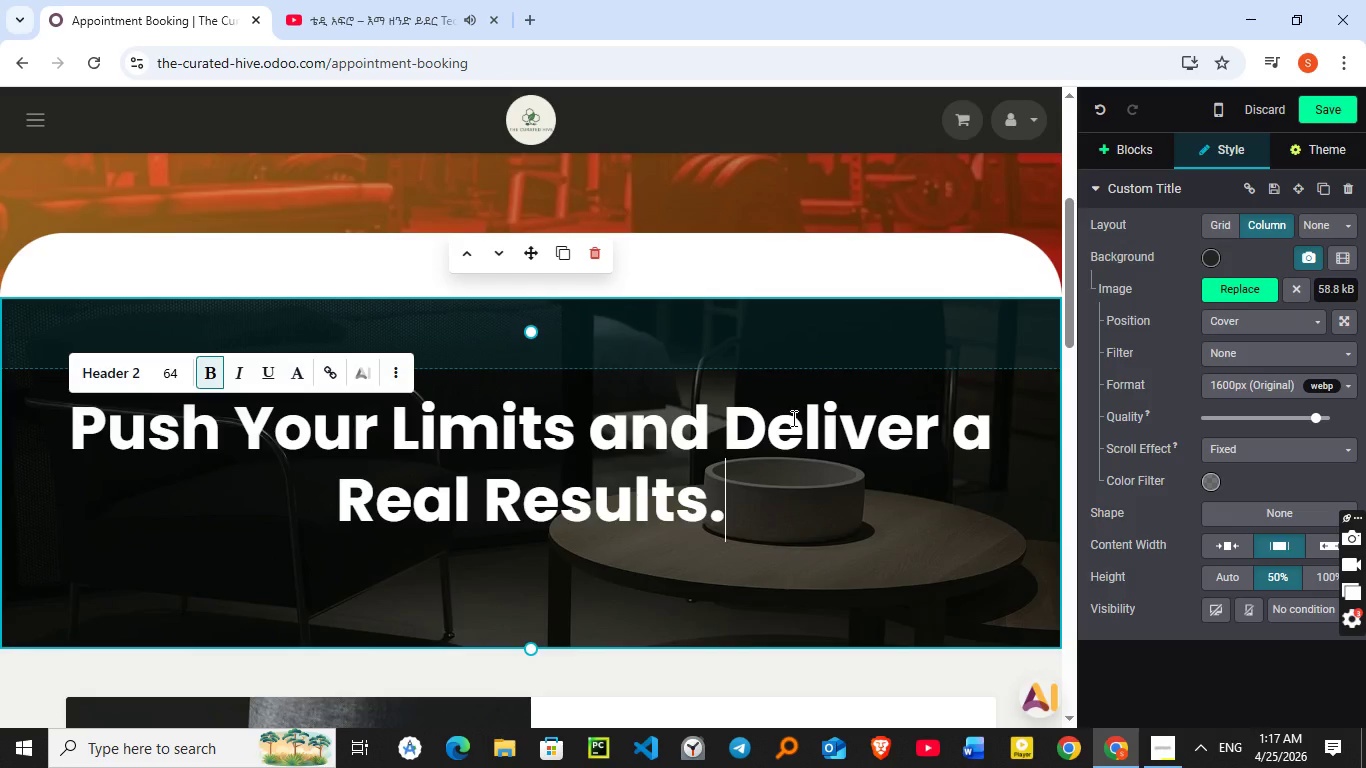 
wait(7.73)
 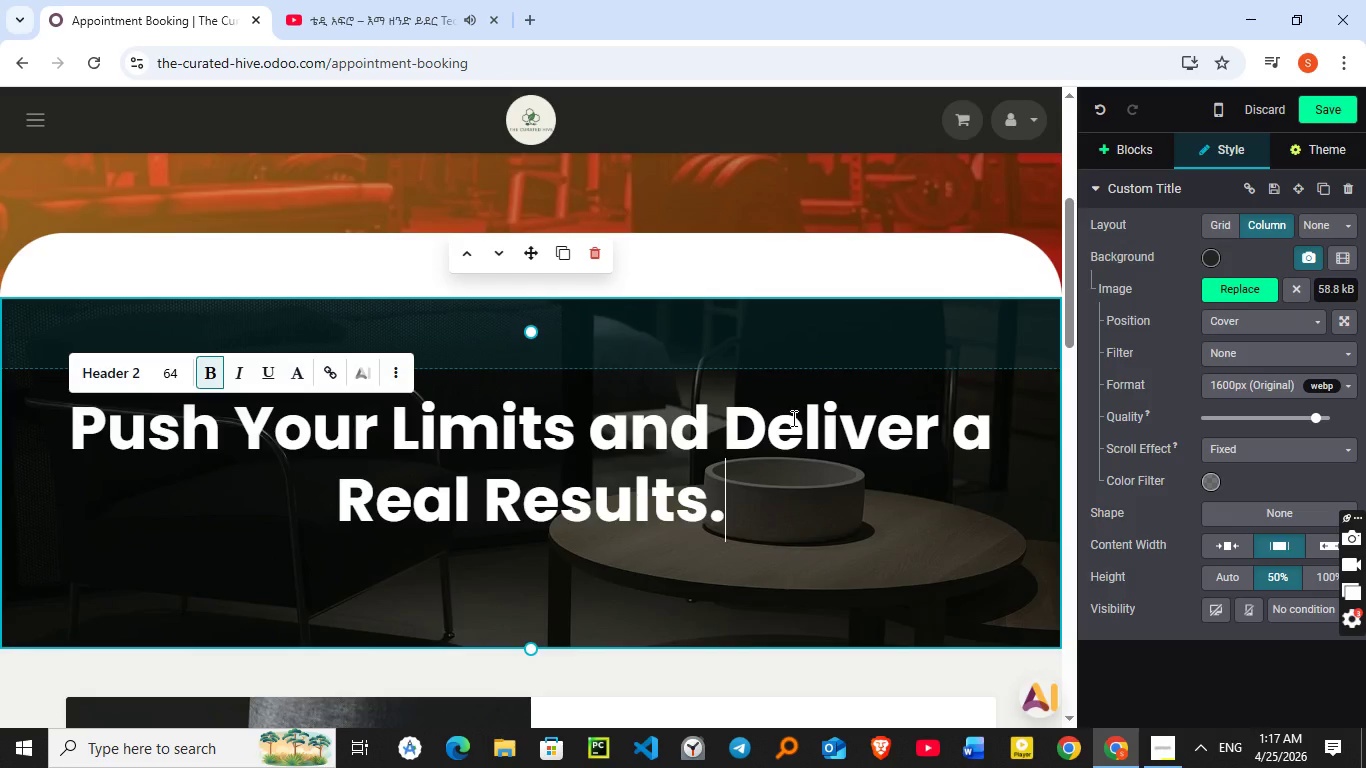 
left_click([991, 428])
 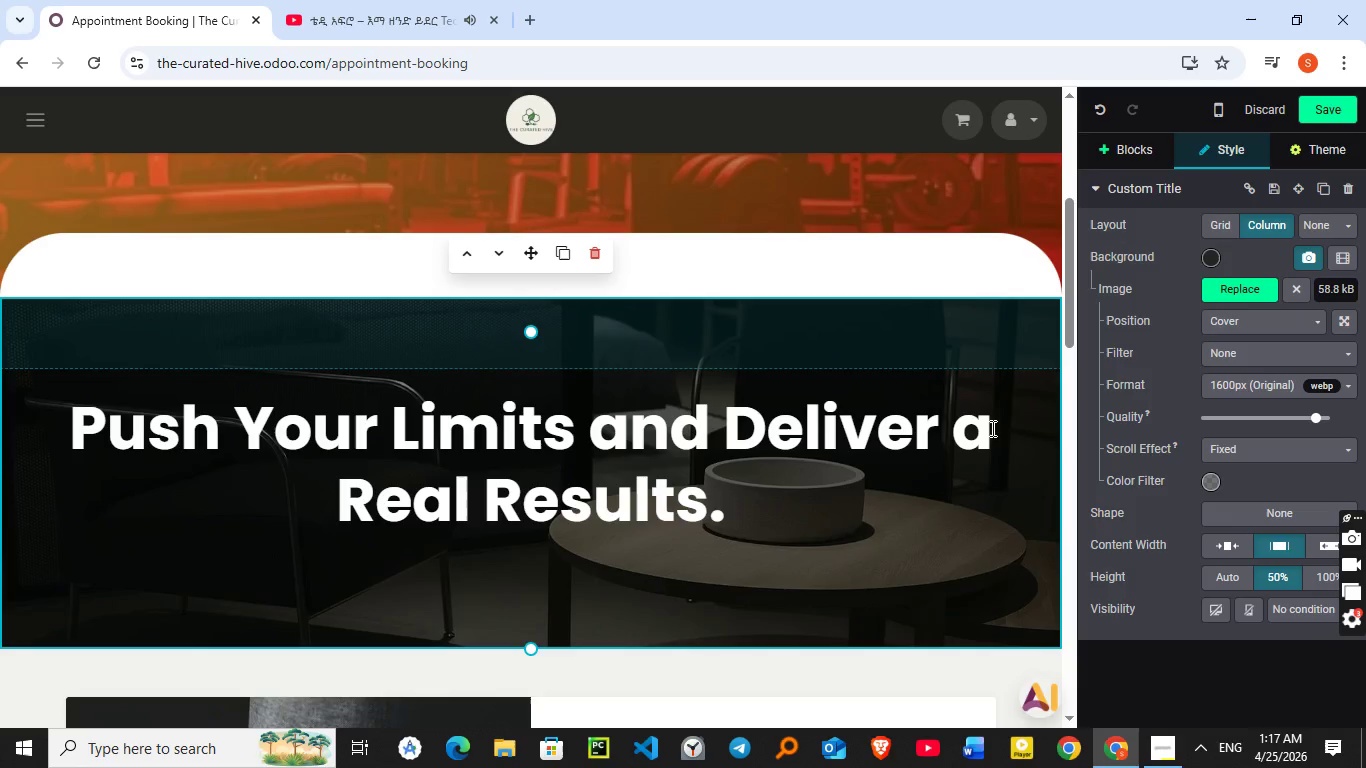 
key(Backspace)
 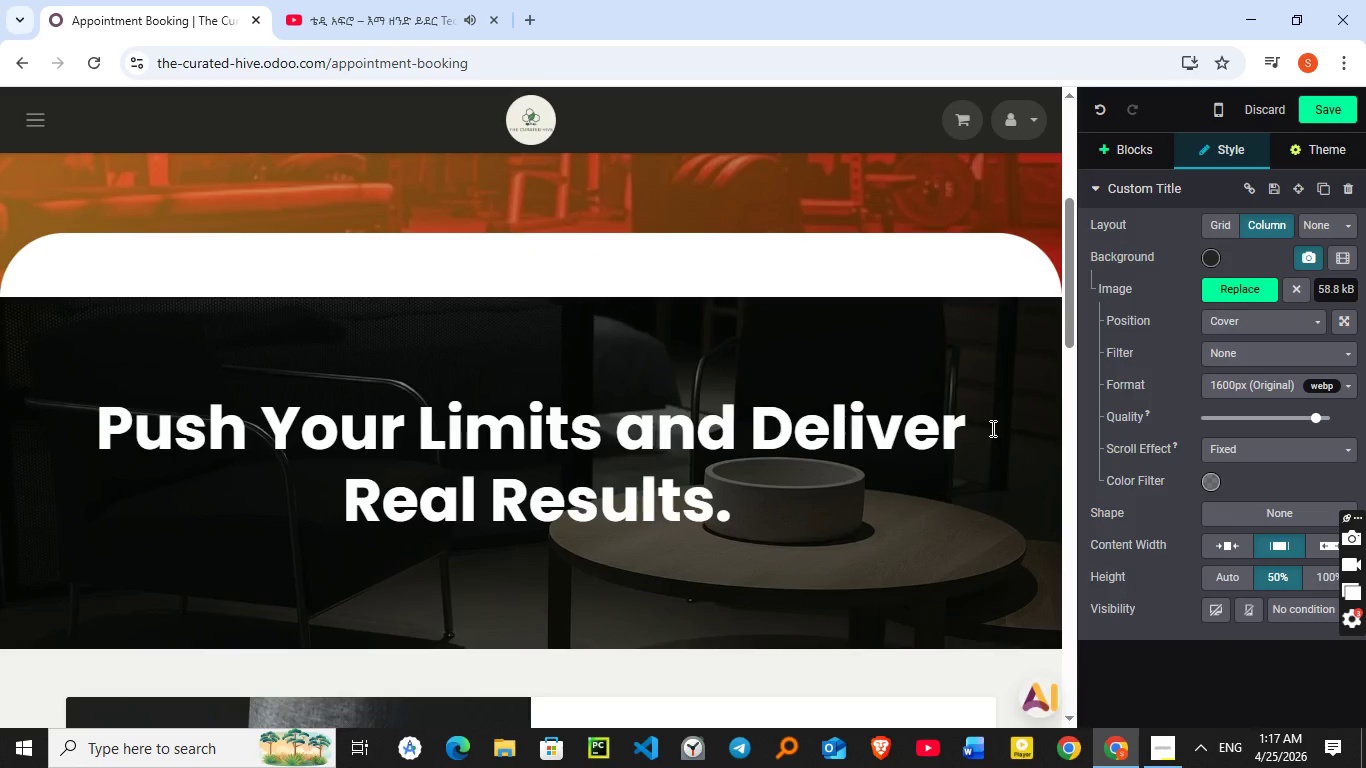 
scroll: coordinate [991, 428], scroll_direction: down, amount: 4.0
 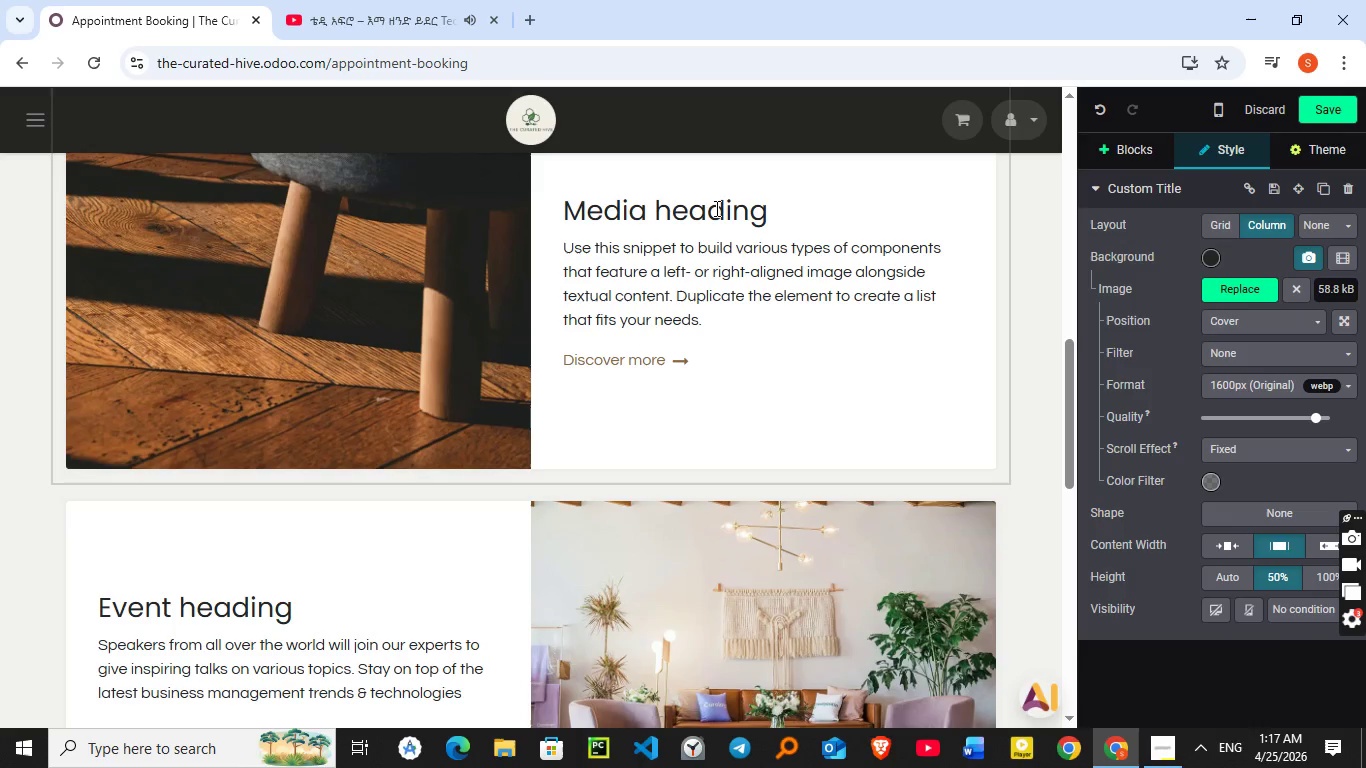 
double_click([690, 201])
 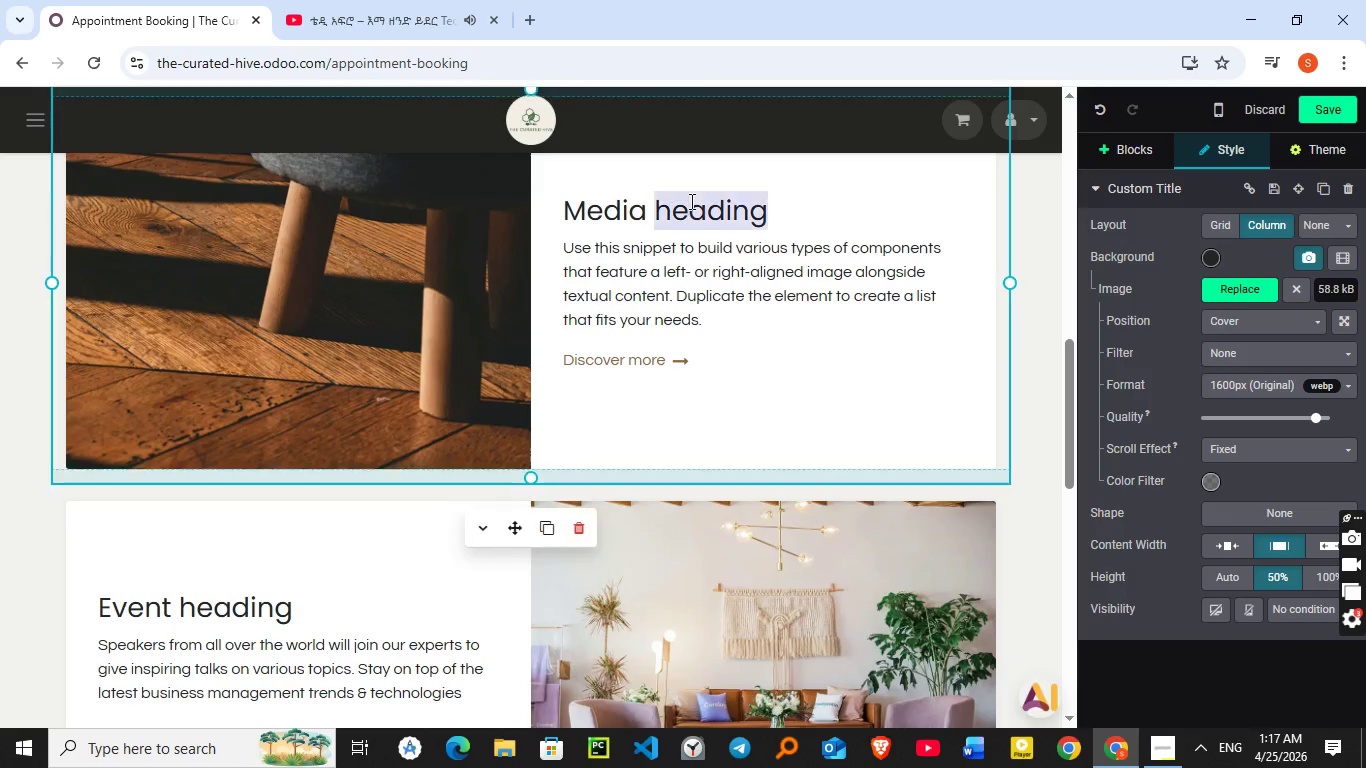 
triple_click([690, 201])
 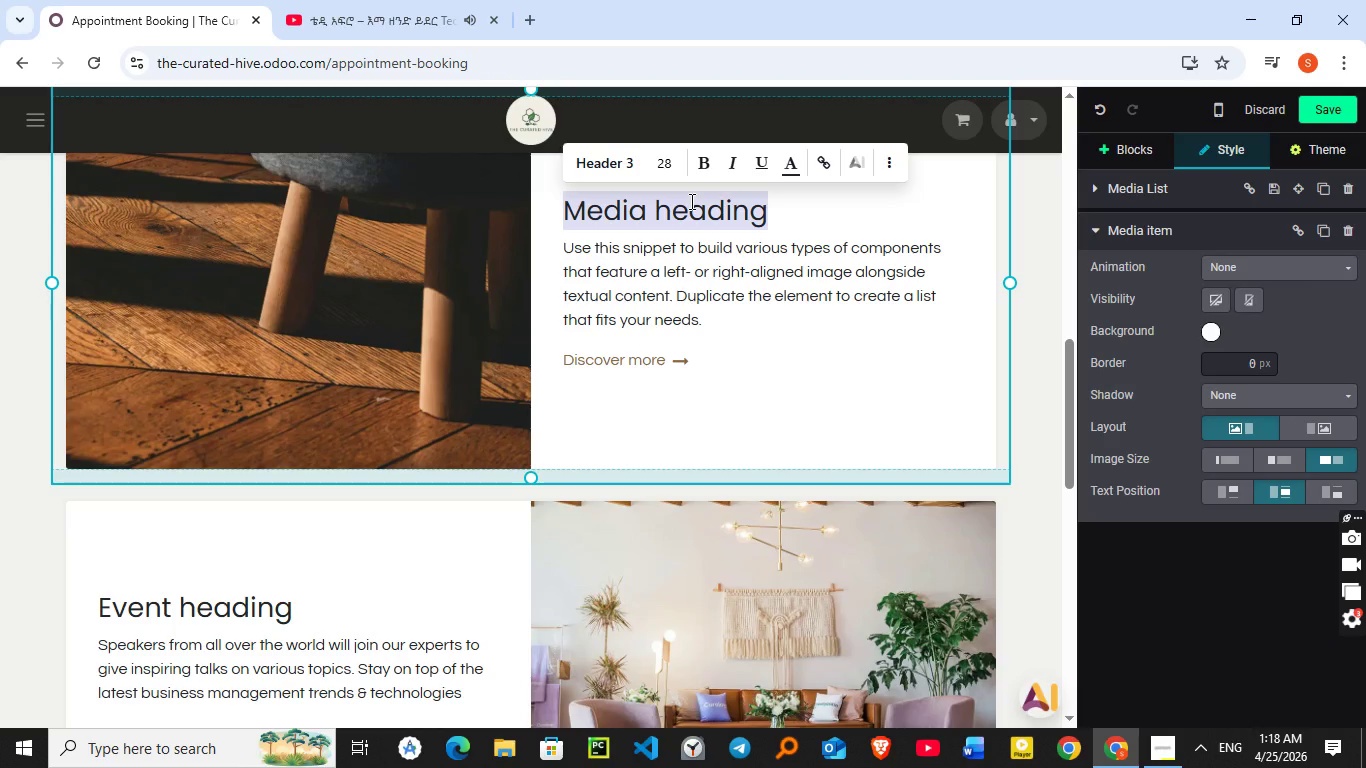 
wait(10.31)
 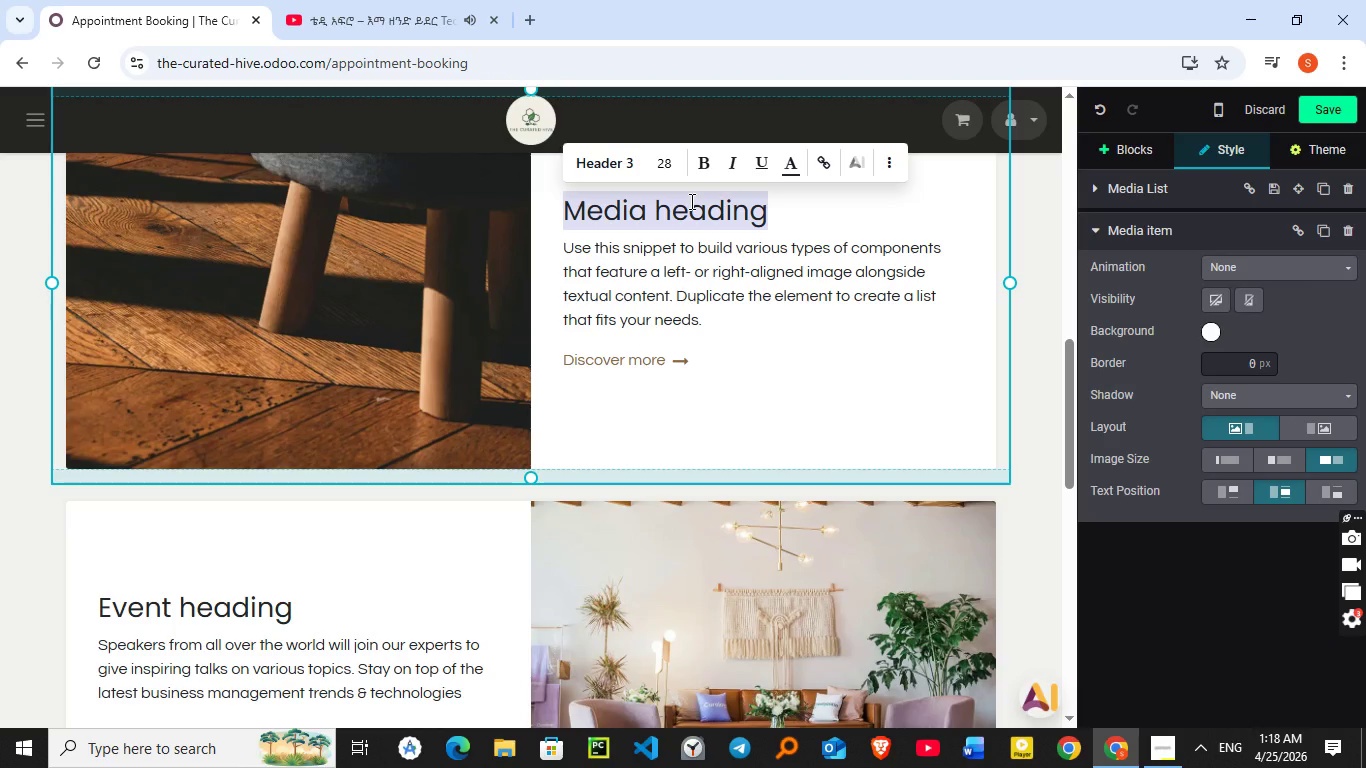 
scroll: coordinate [675, 270], scroll_direction: down, amount: 4.0
 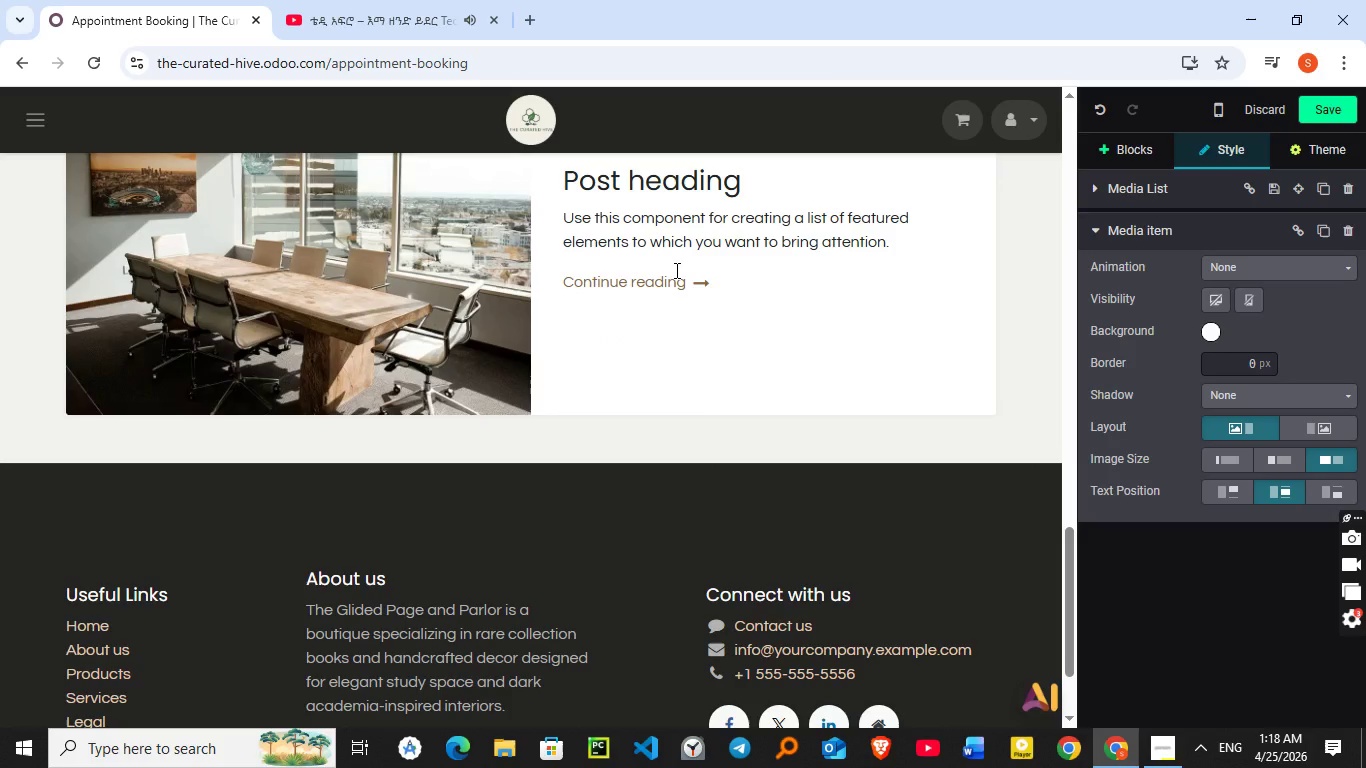 
scroll: coordinate [675, 270], scroll_direction: up, amount: 6.0
 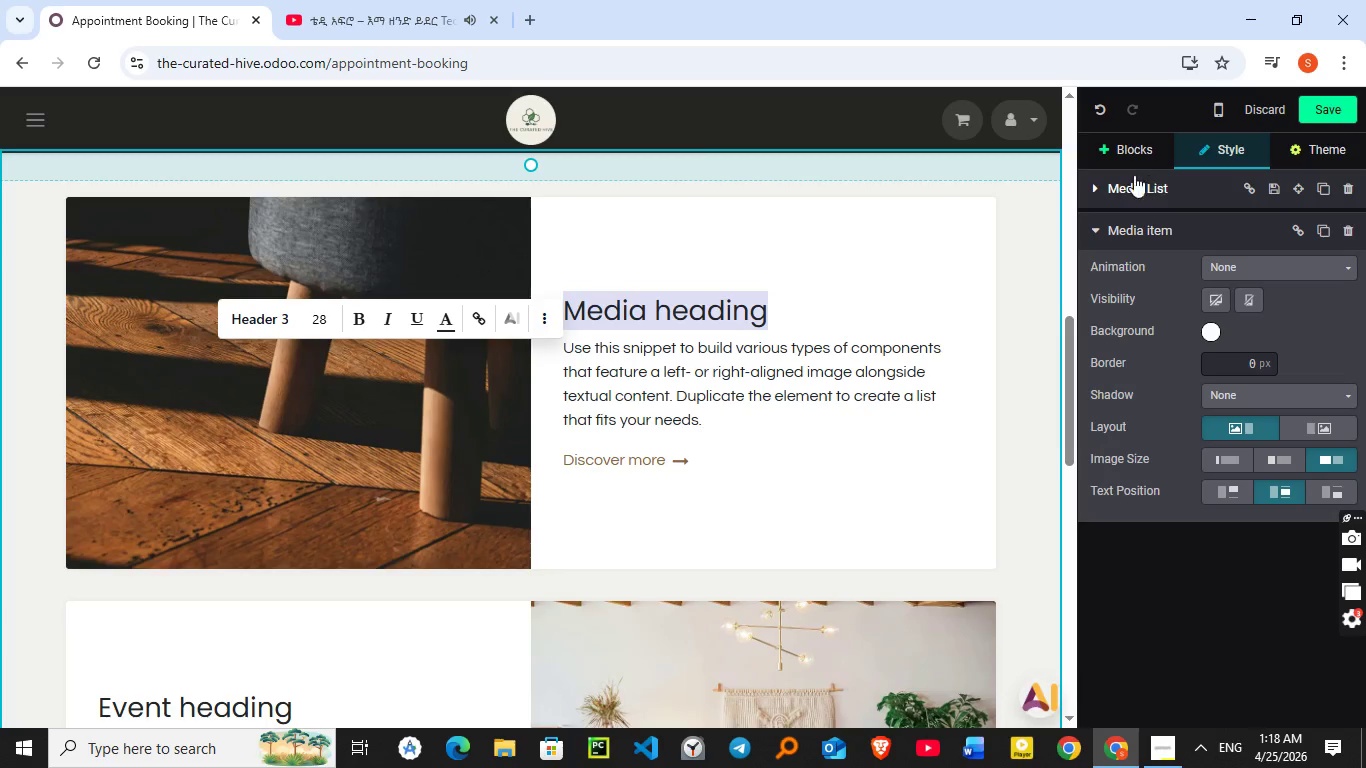 
left_click([1130, 154])
 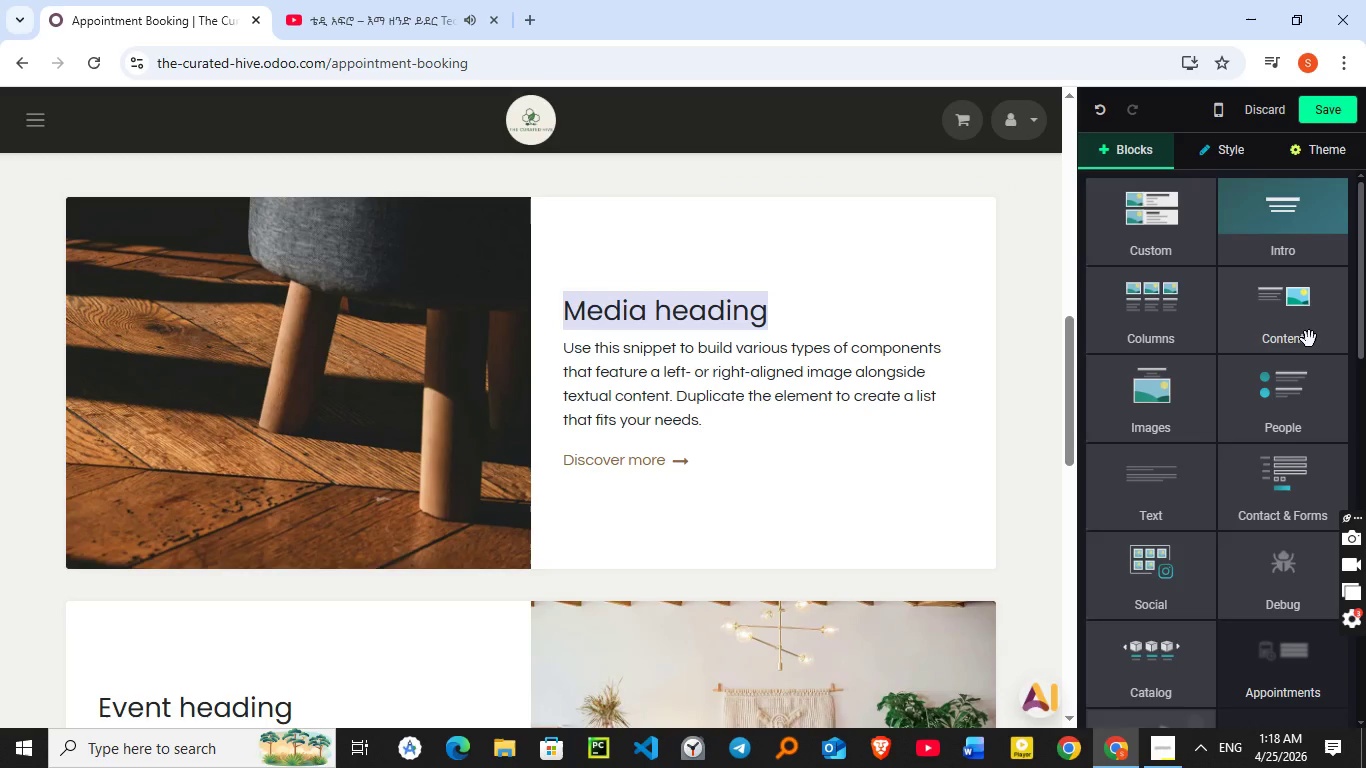 
left_click([1307, 330])
 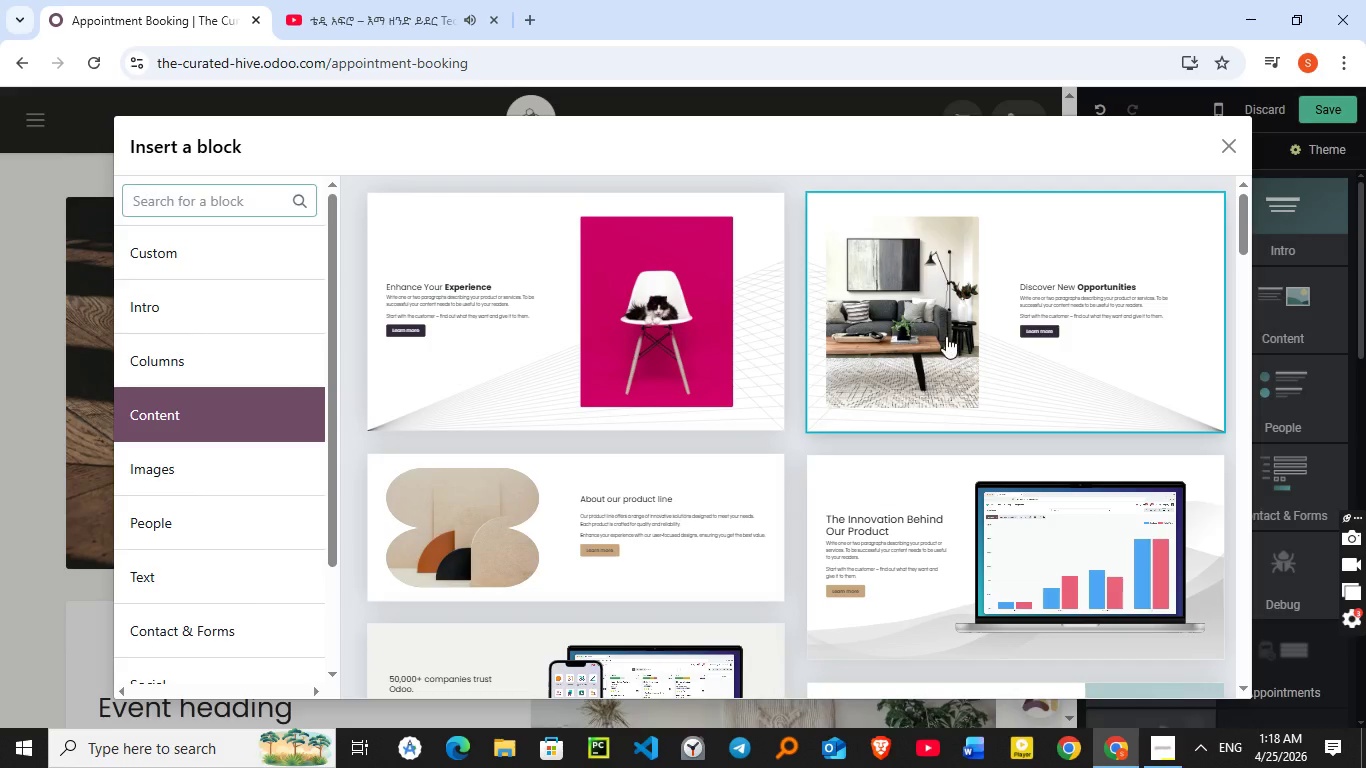 
scroll: coordinate [946, 336], scroll_direction: down, amount: 12.0
 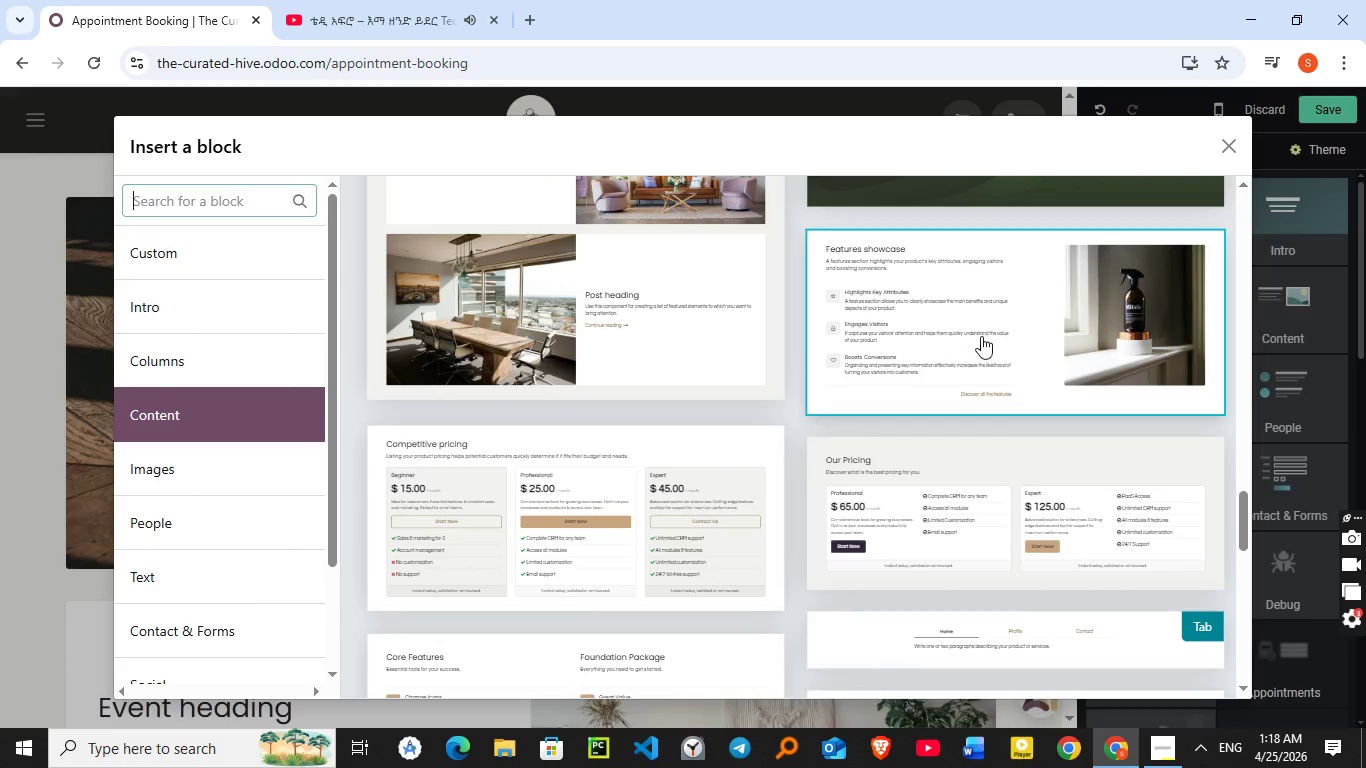 
wait(5.1)
 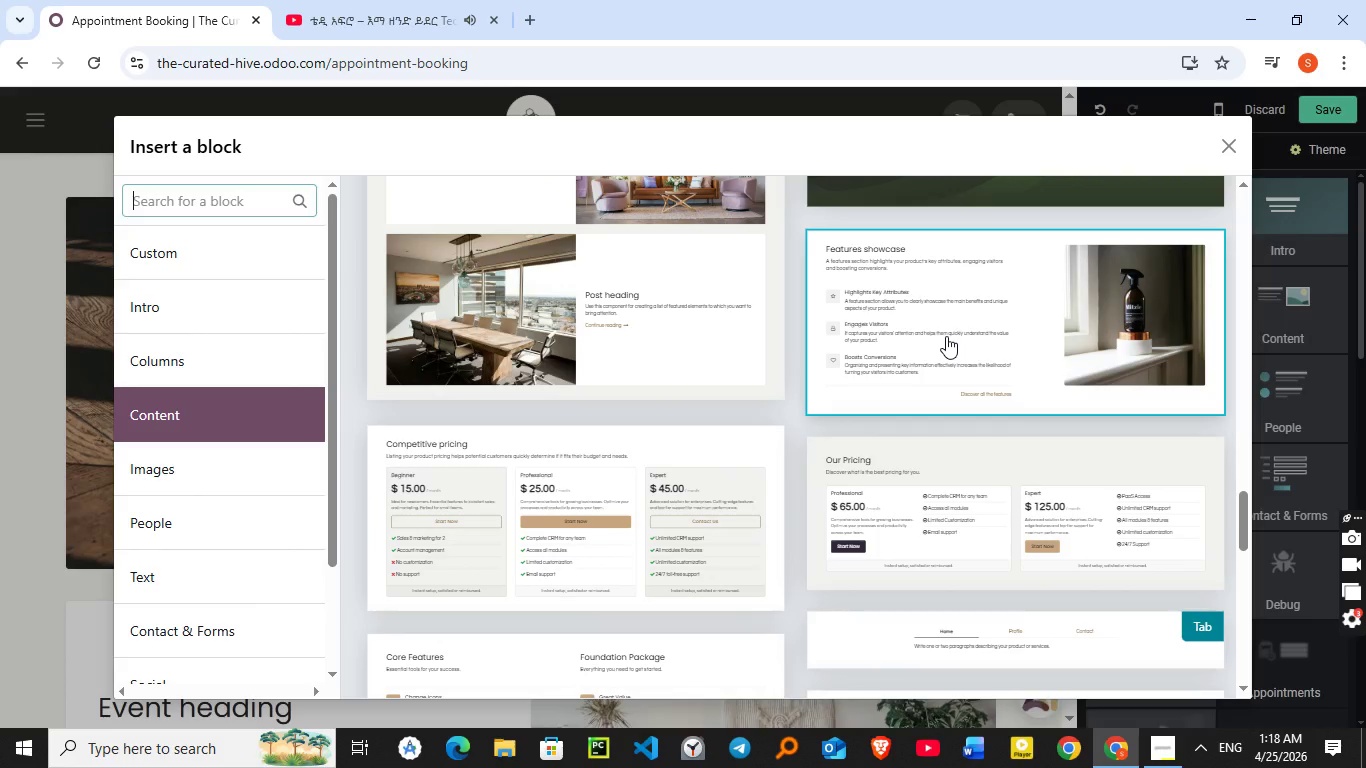 
left_click([1228, 157])
 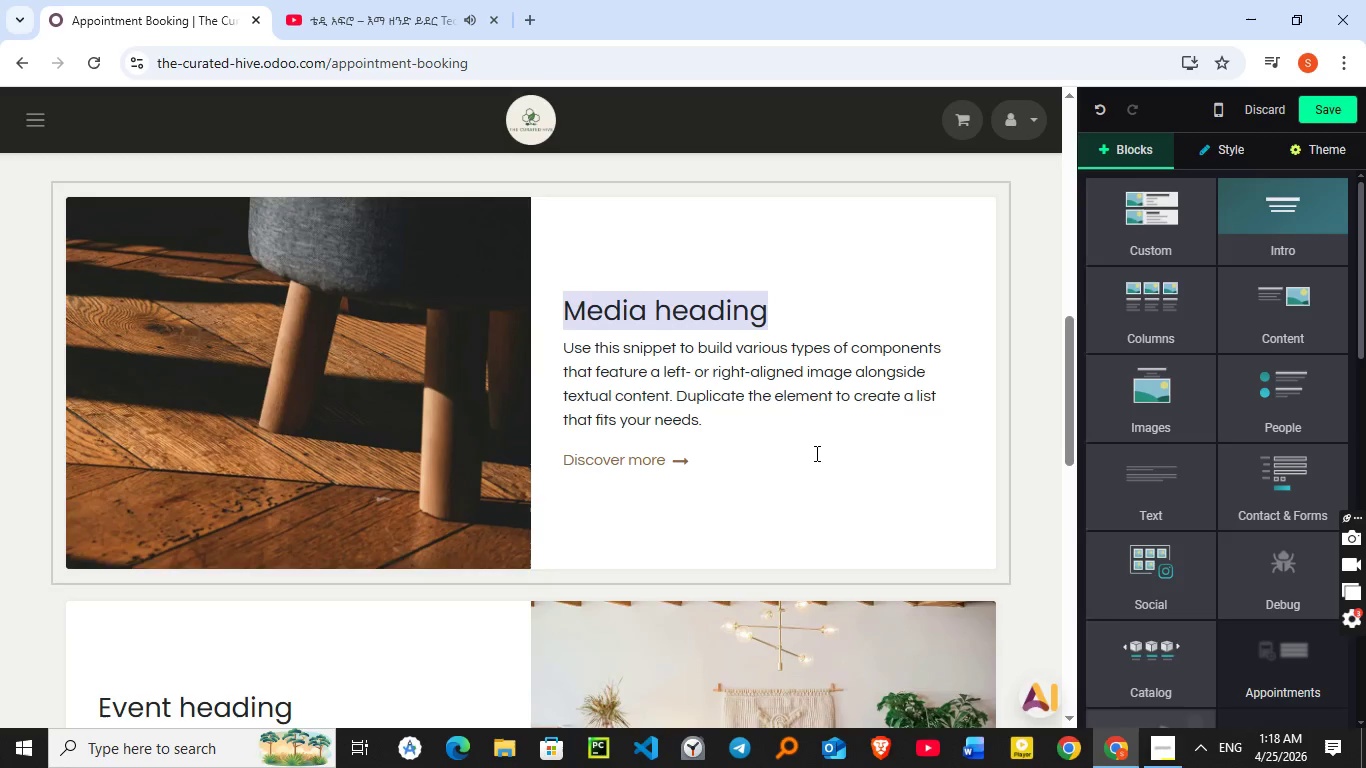 
scroll: coordinate [815, 453], scroll_direction: down, amount: 9.0
 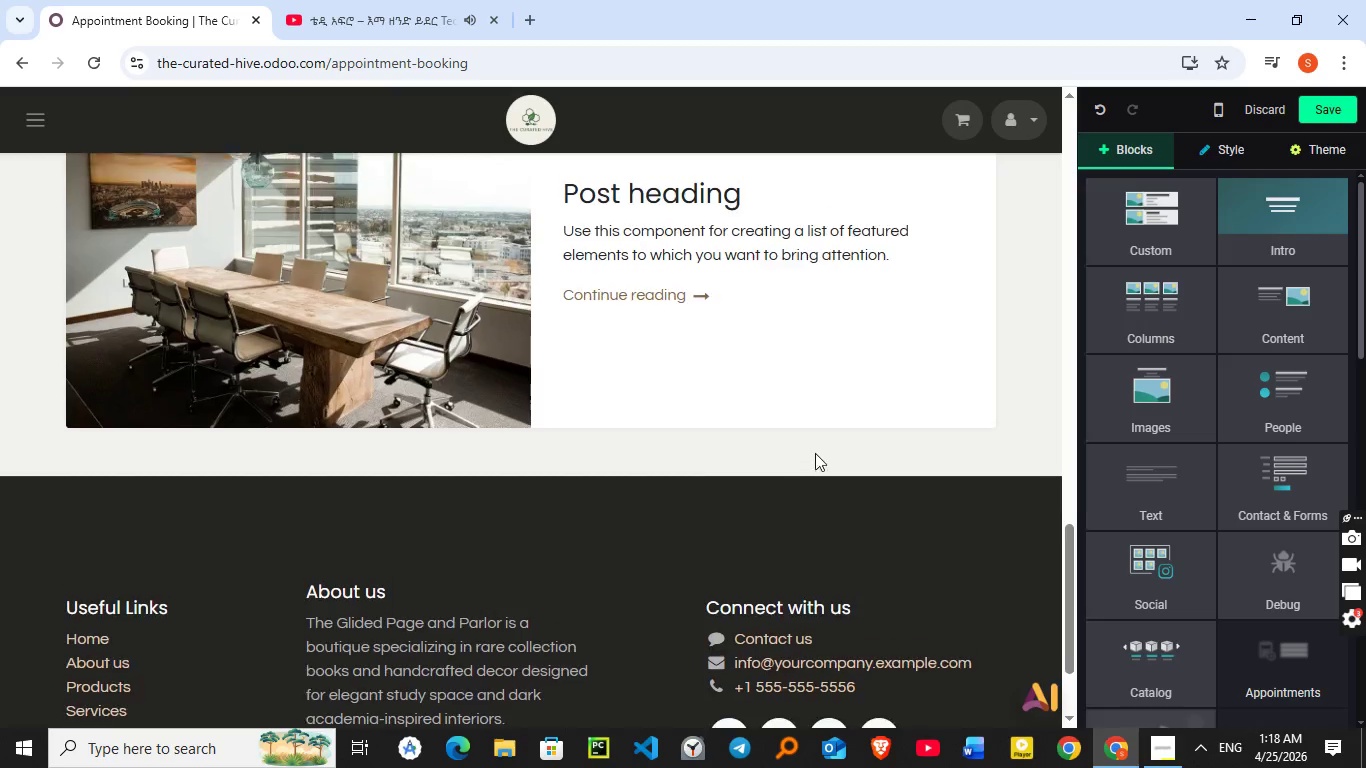 
scroll: coordinate [815, 453], scroll_direction: up, amount: 4.0
 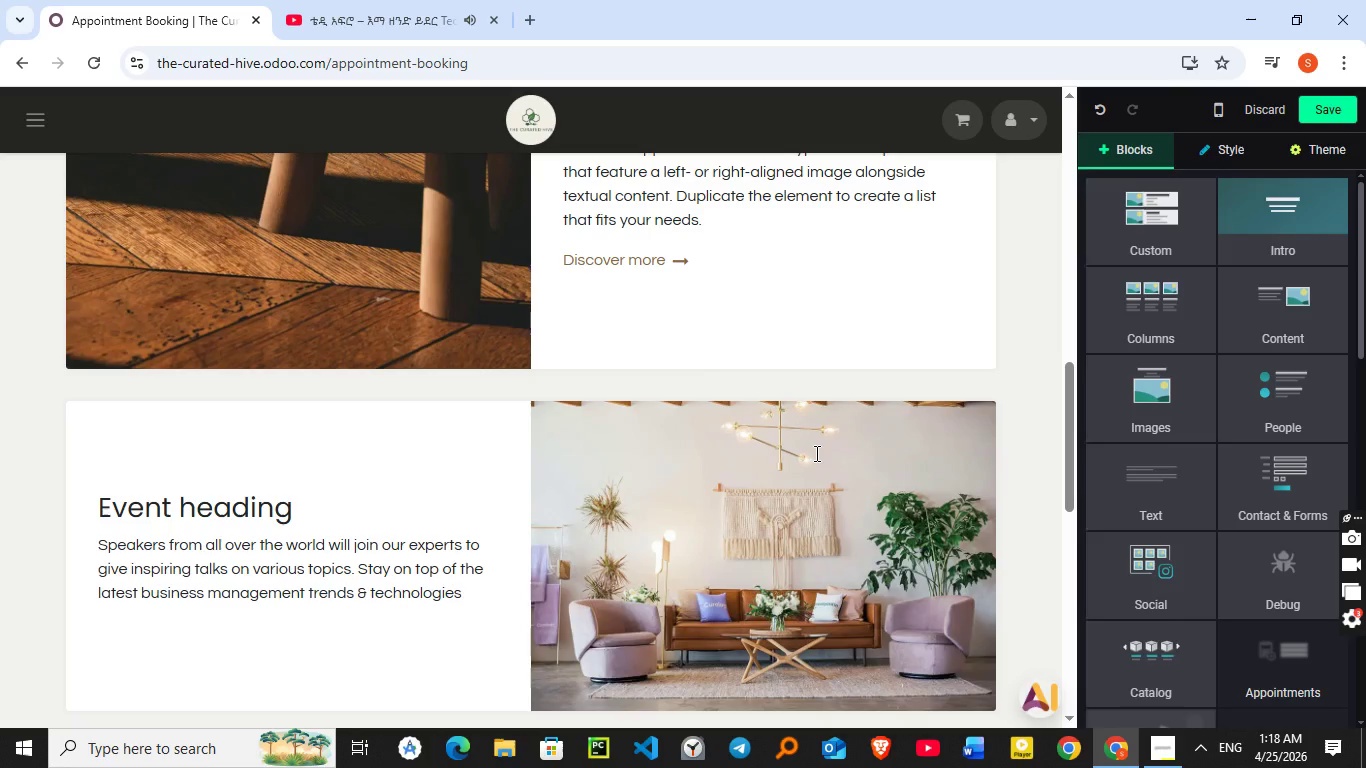 
scroll: coordinate [815, 453], scroll_direction: down, amount: 6.0
 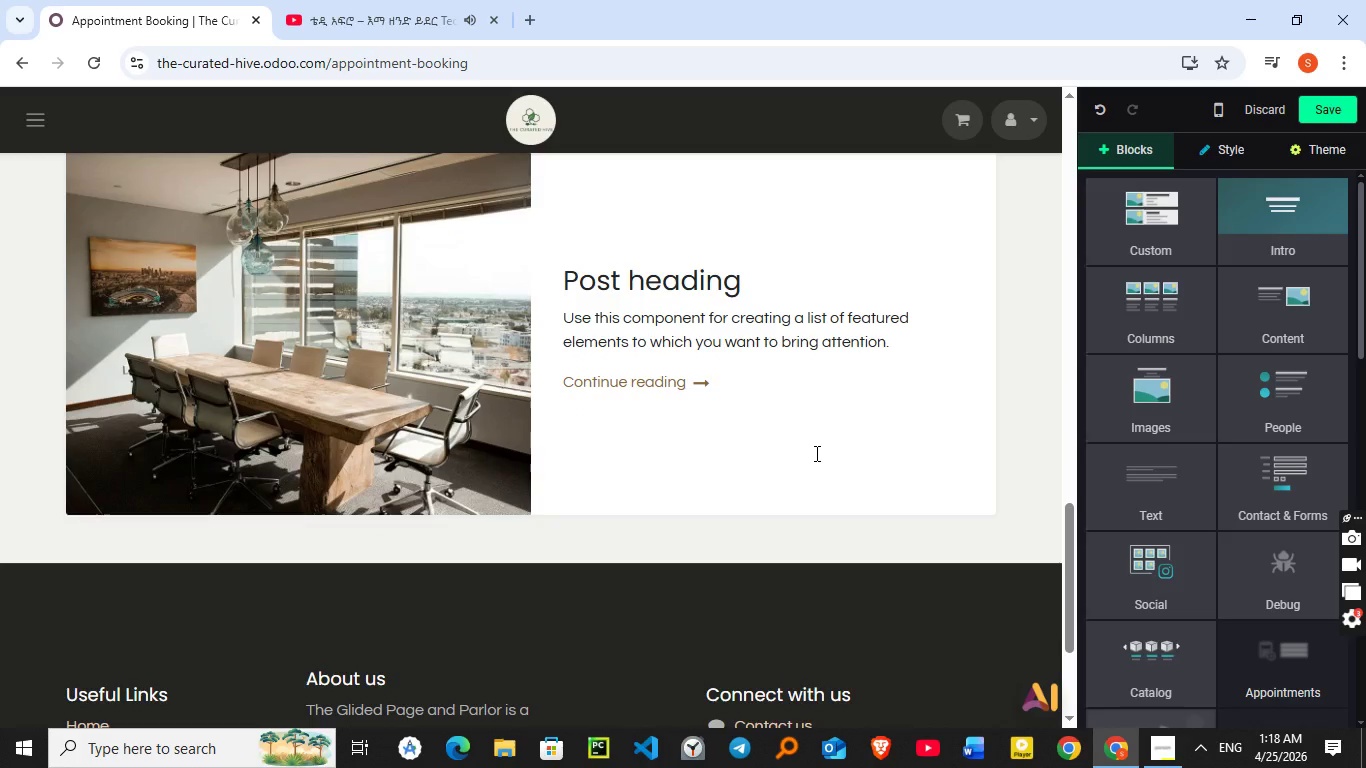 
scroll: coordinate [815, 453], scroll_direction: up, amount: 4.0
 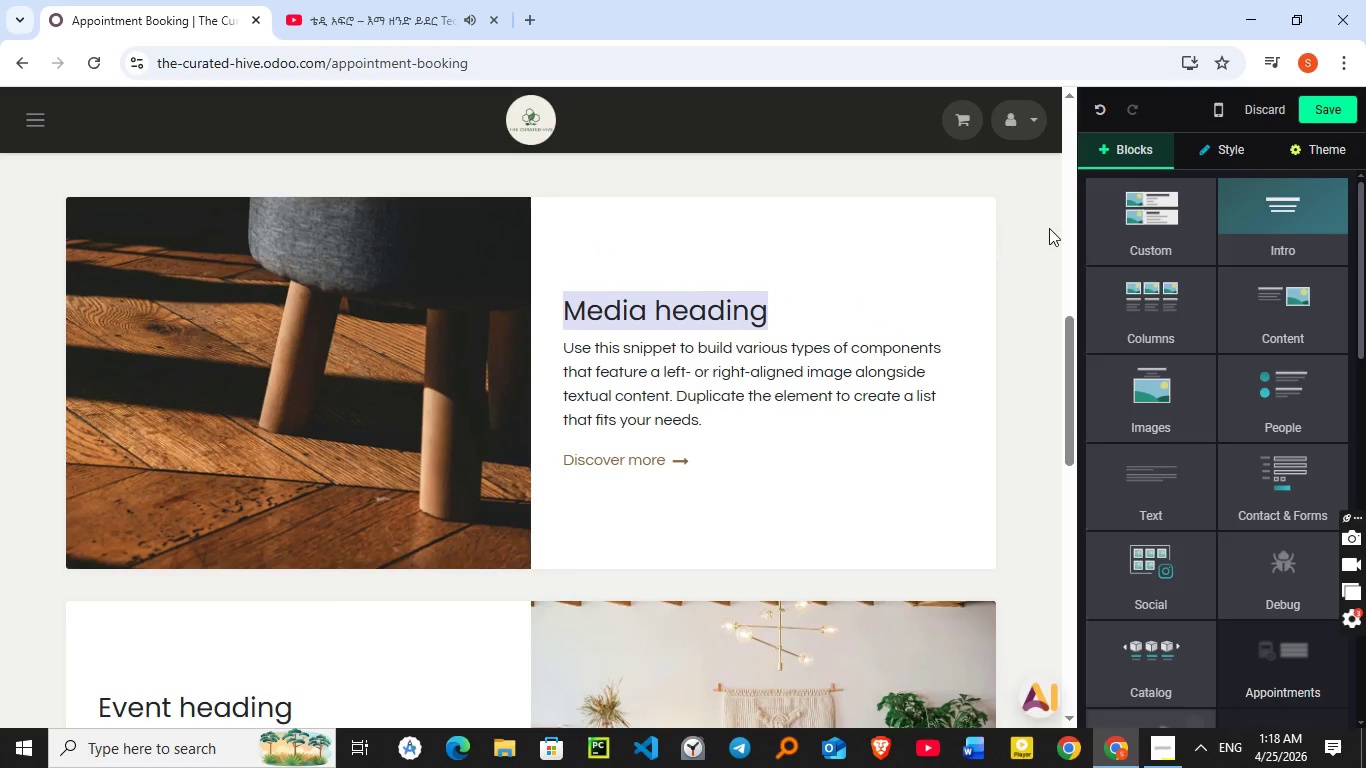 
left_click([1136, 242])
 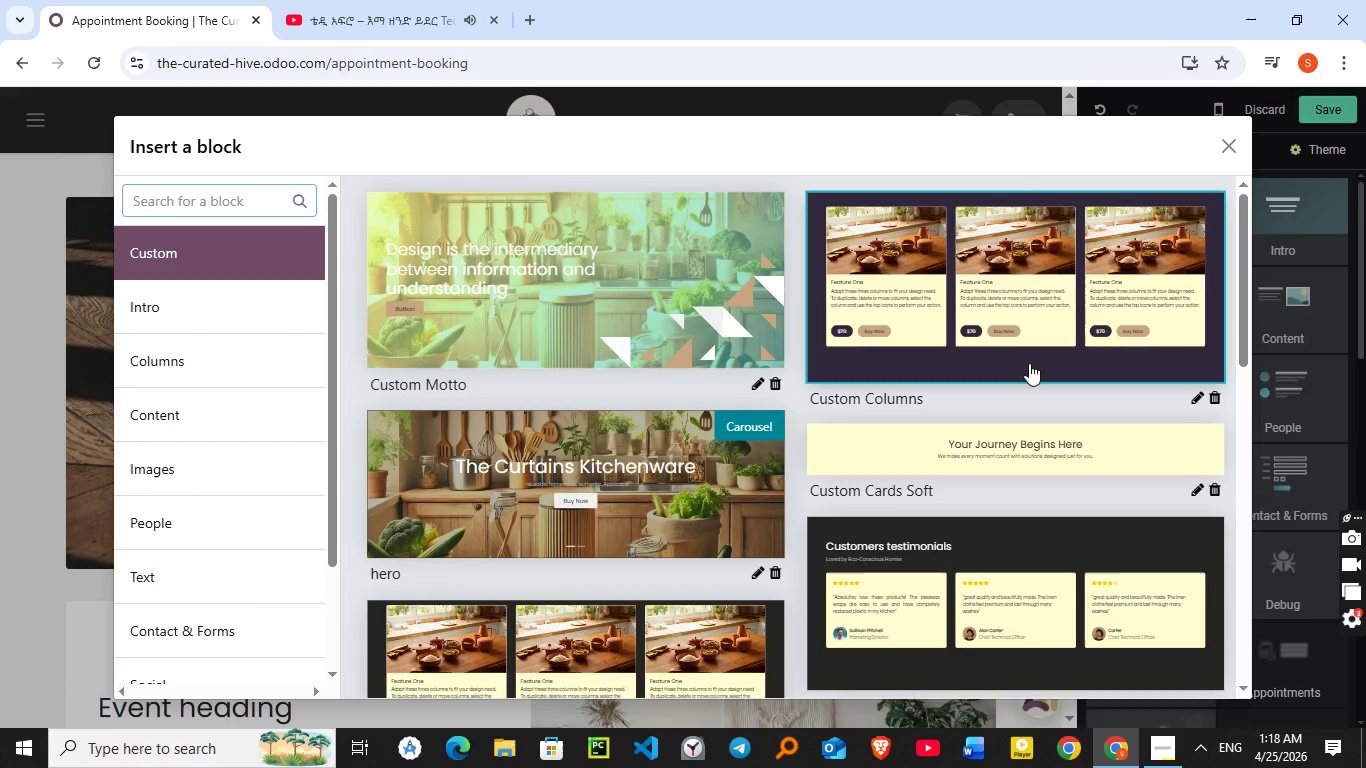 
scroll: coordinate [1029, 363], scroll_direction: down, amount: 5.0
 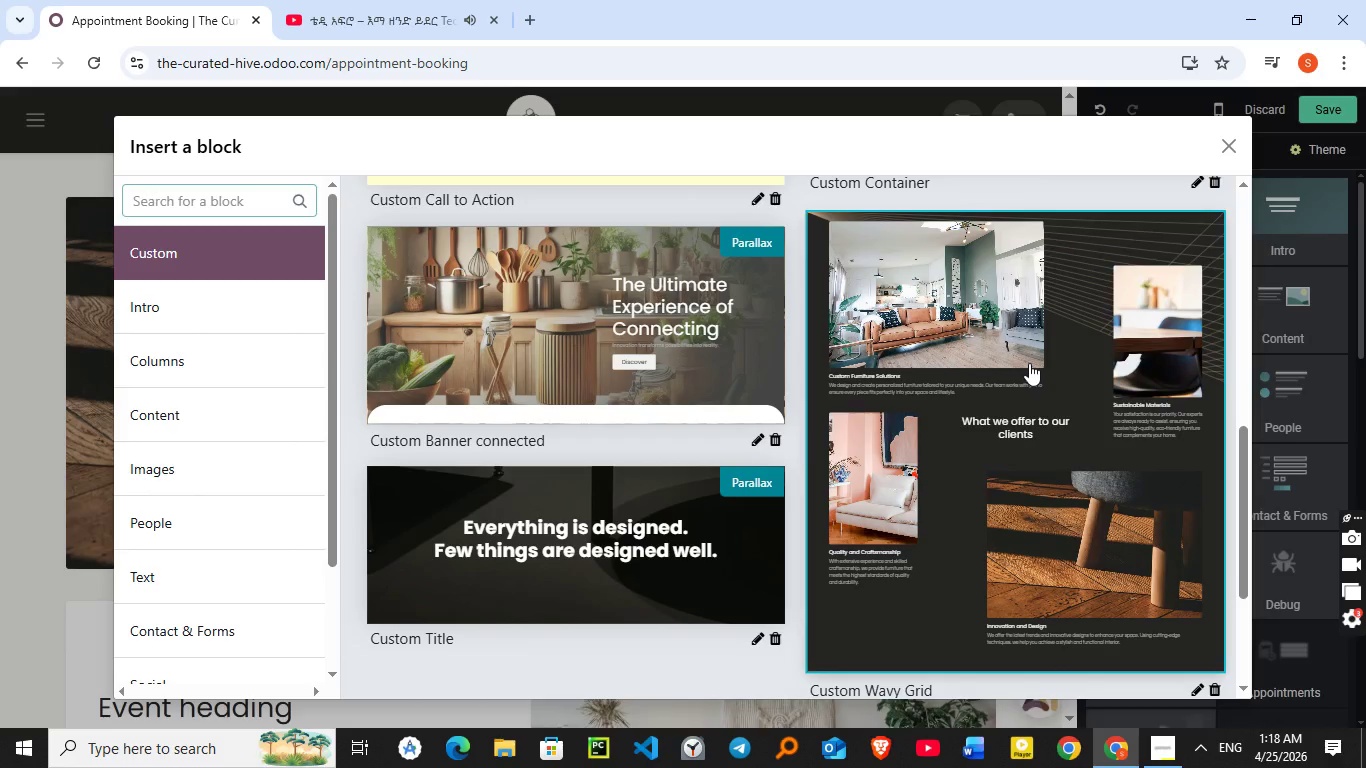 
wait(5.45)
 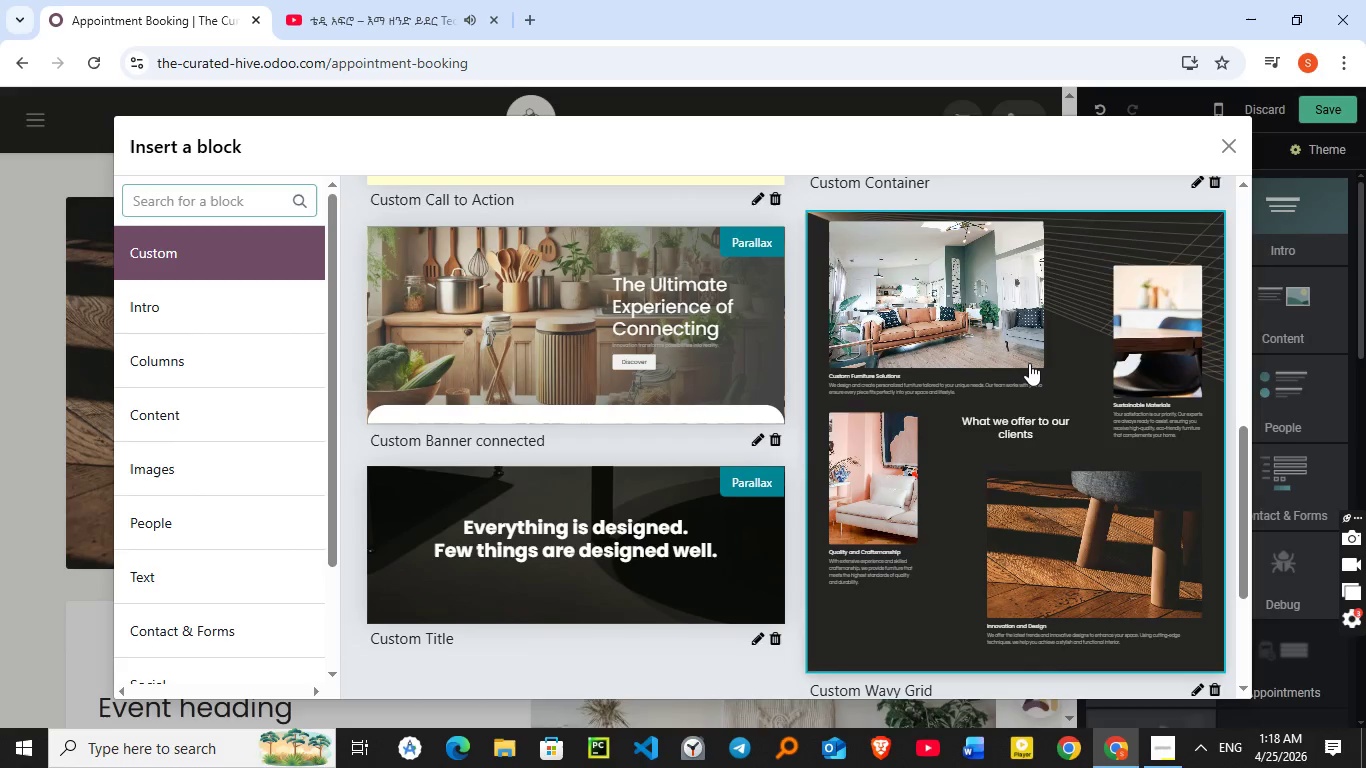 
scroll: coordinate [1029, 363], scroll_direction: down, amount: 1.0
 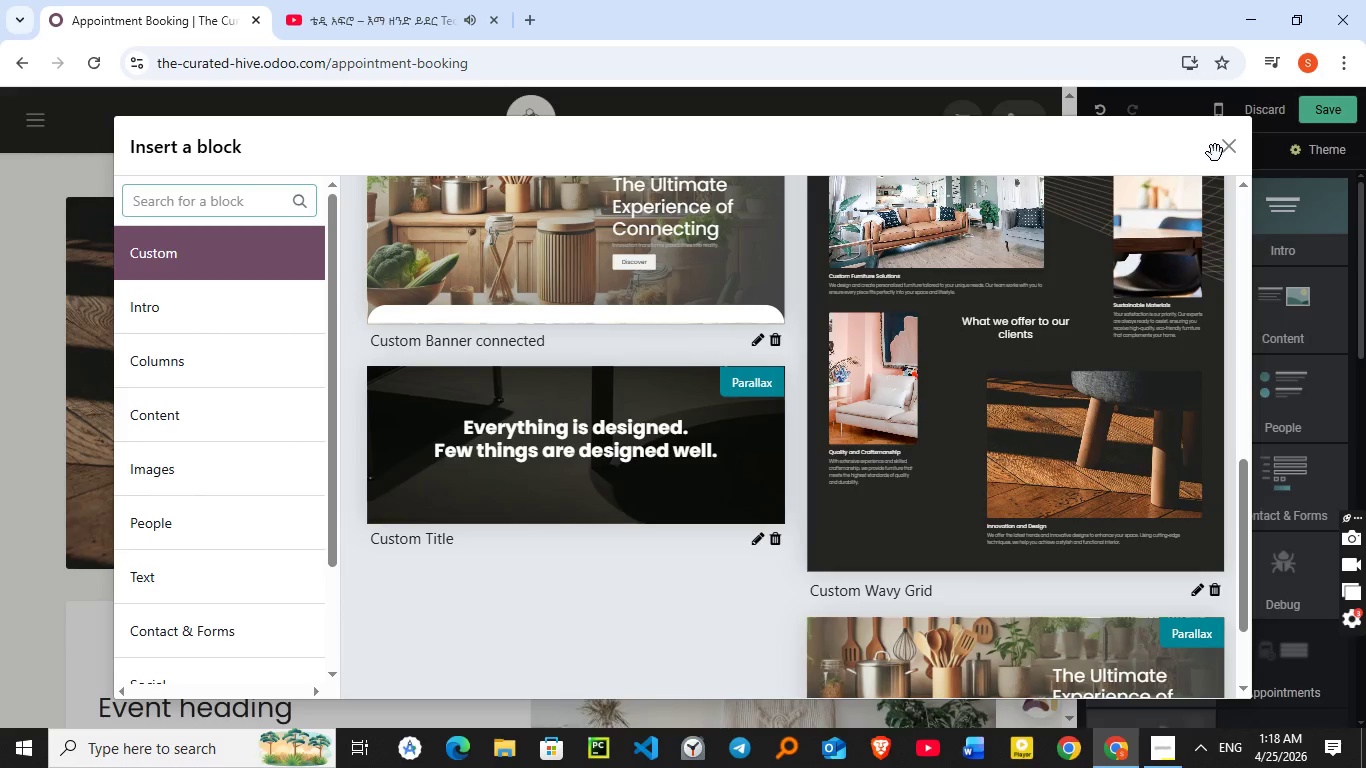 
left_click([1221, 149])
 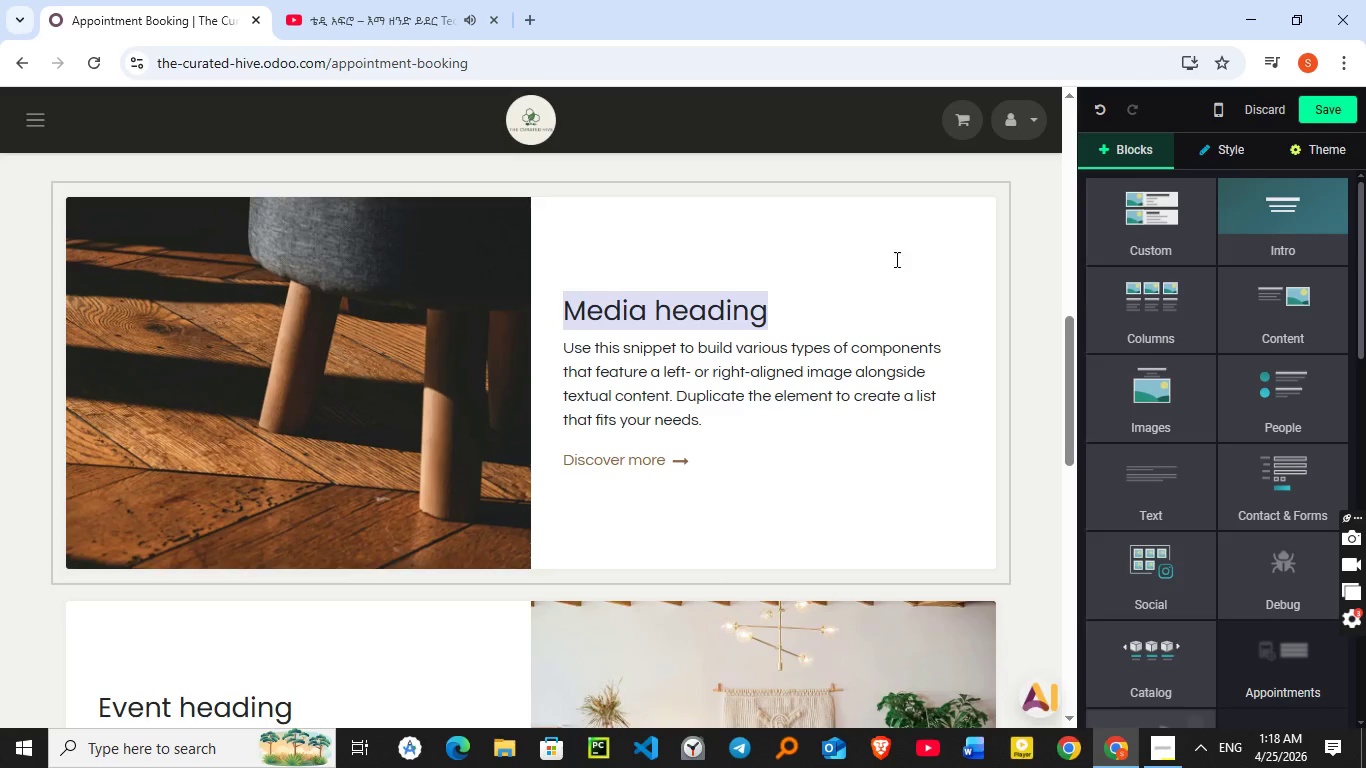 
left_click([899, 250])
 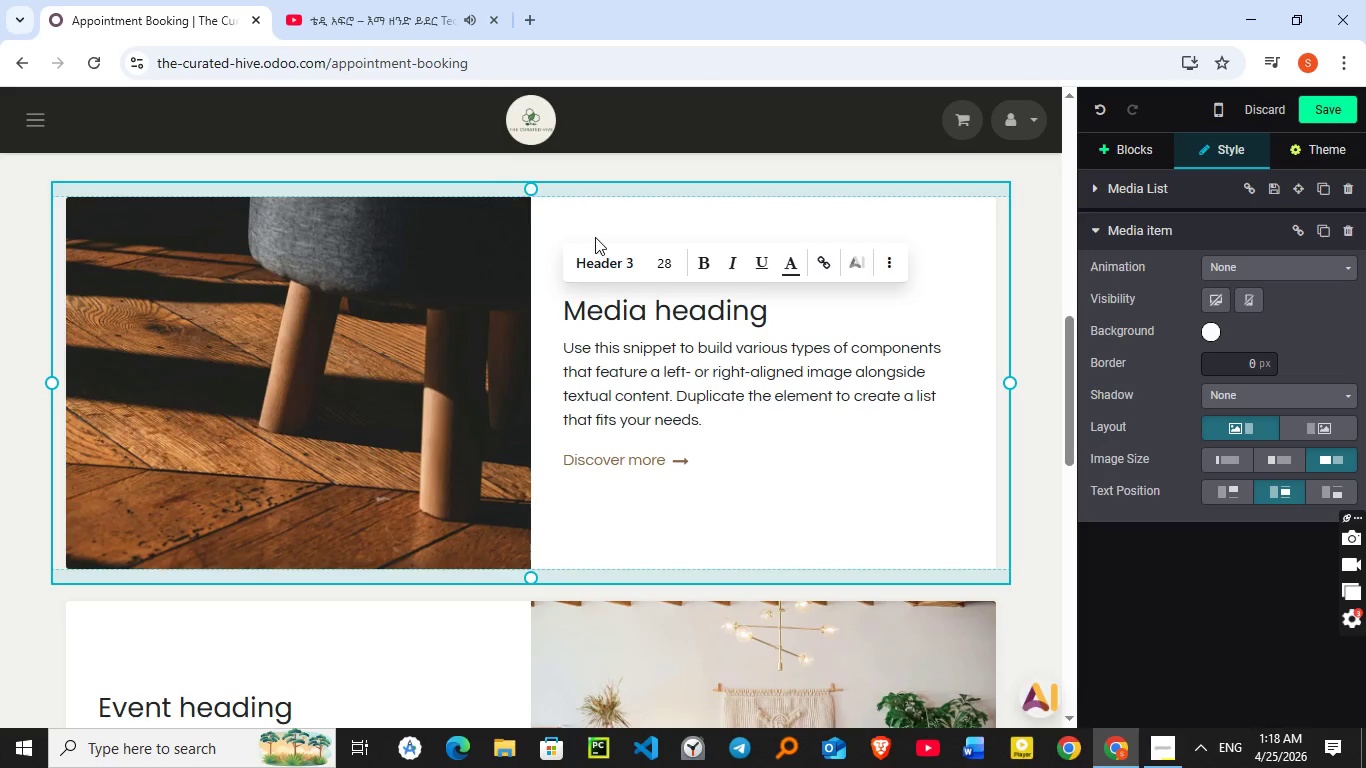 
scroll: coordinate [658, 389], scroll_direction: down, amount: 3.0
 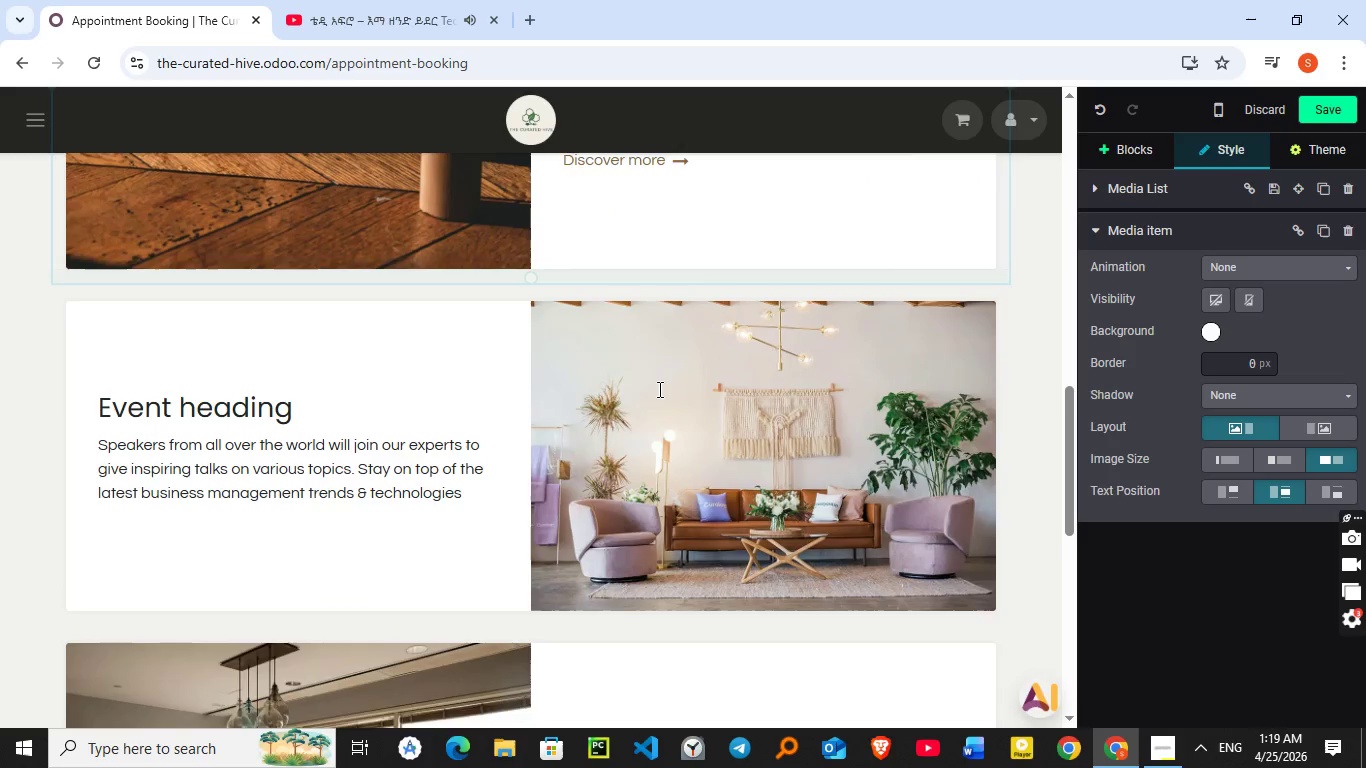 
scroll: coordinate [659, 385], scroll_direction: up, amount: 4.0
 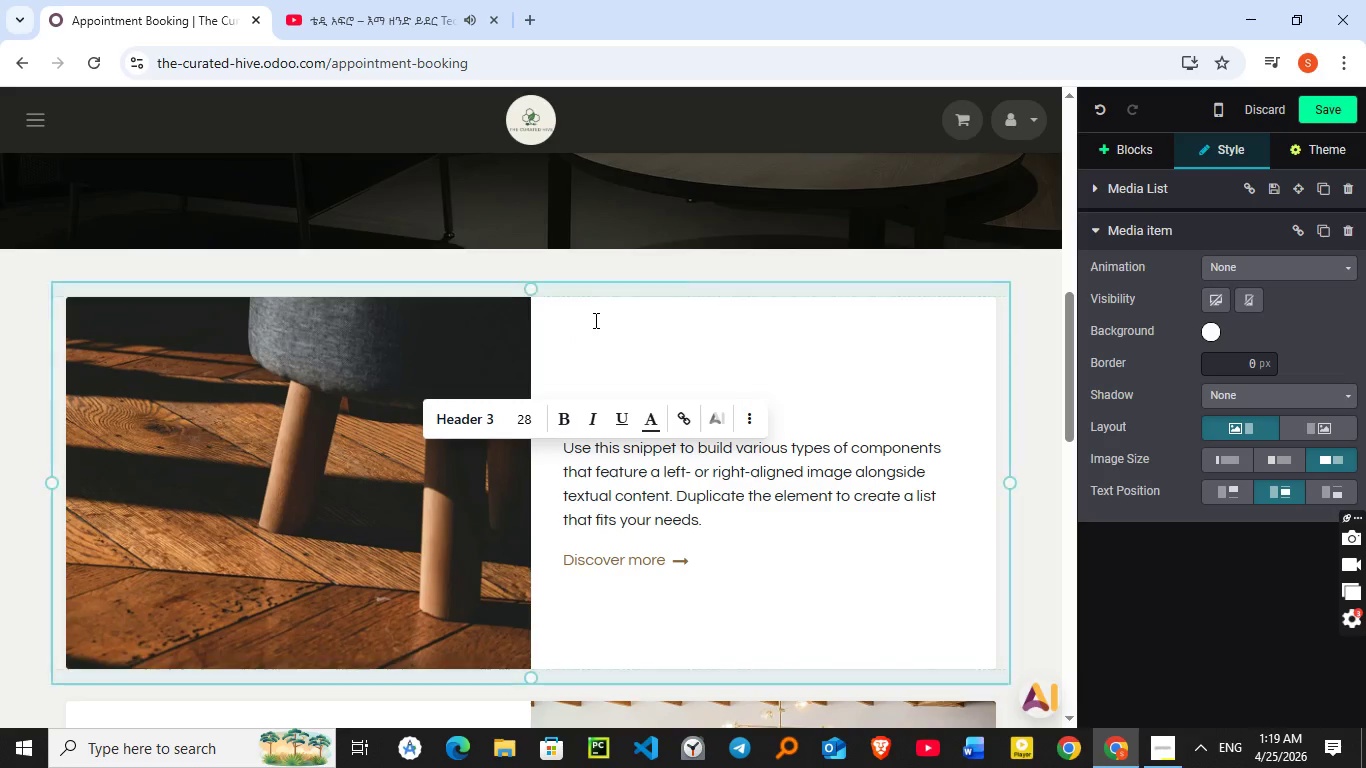 
left_click([594, 320])
 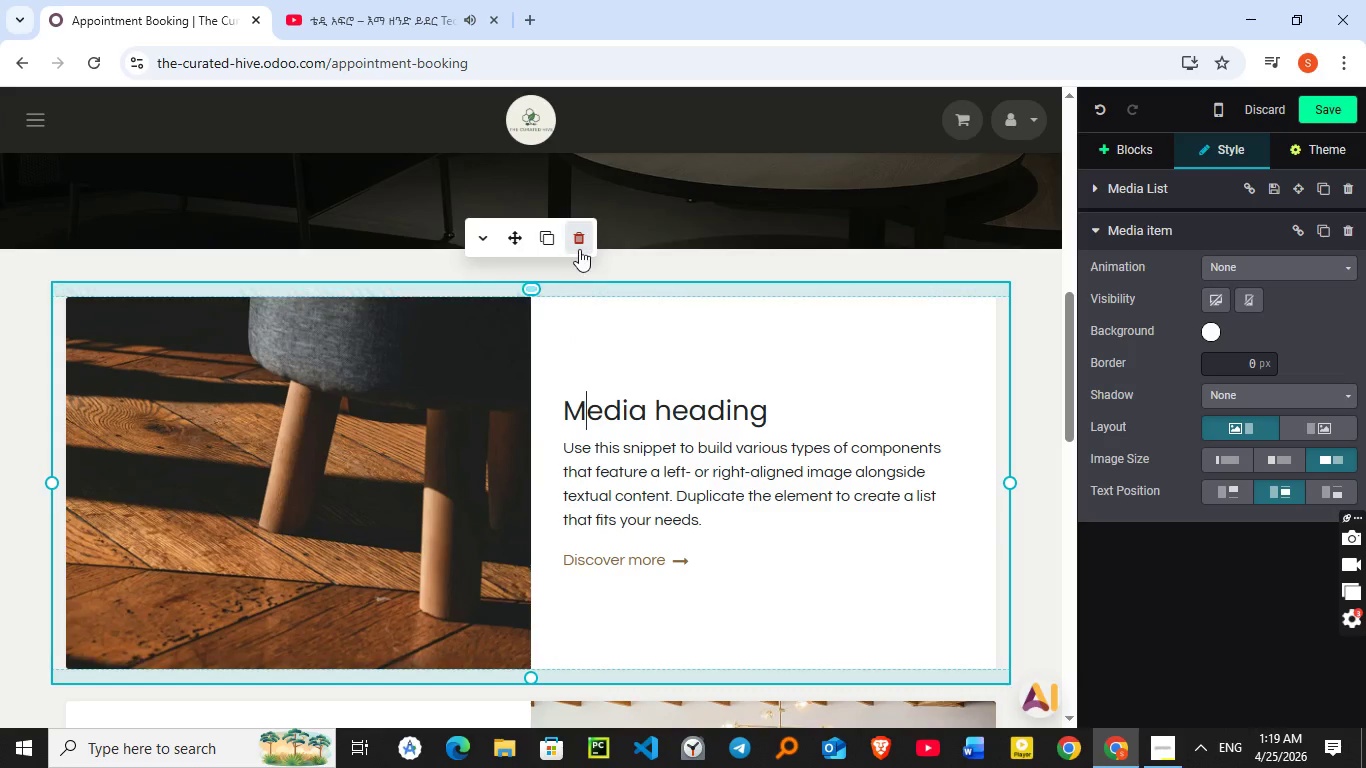 
left_click([579, 244])
 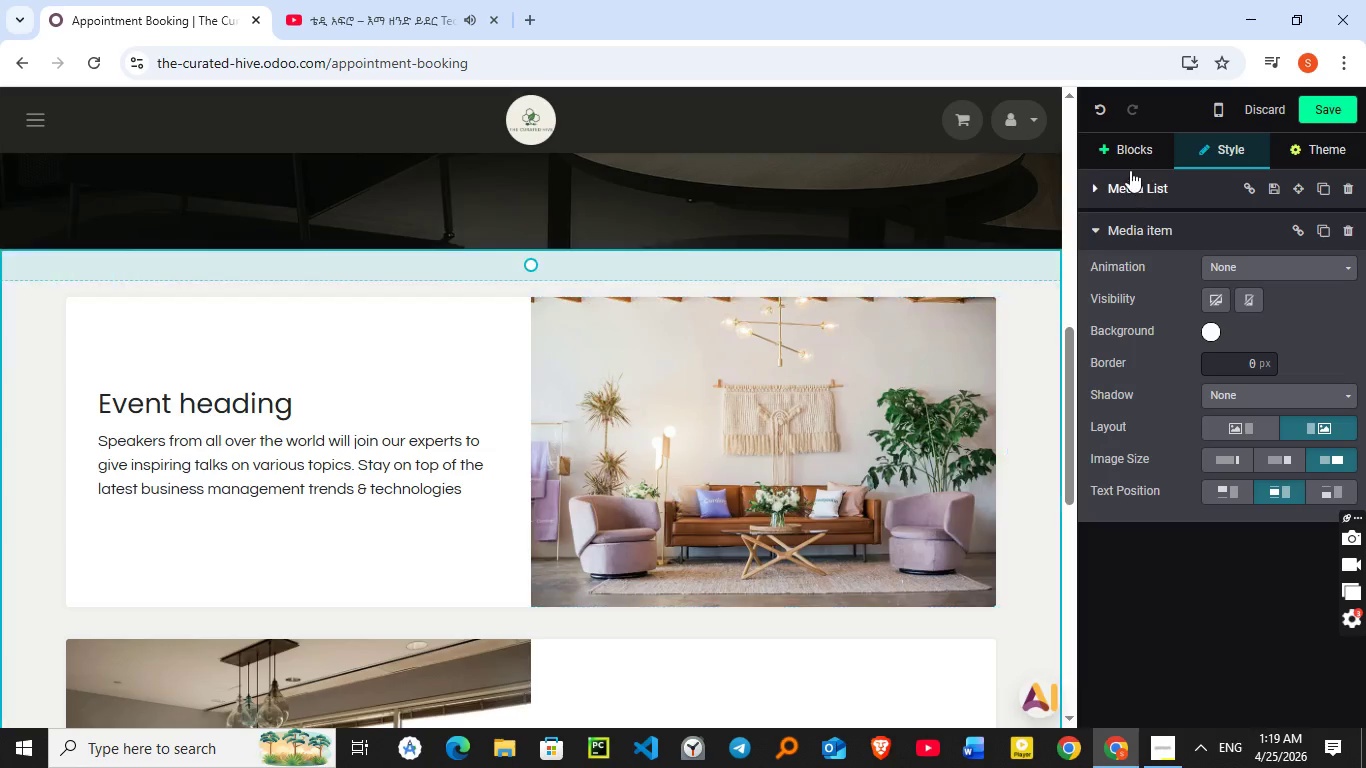 
left_click([1124, 152])
 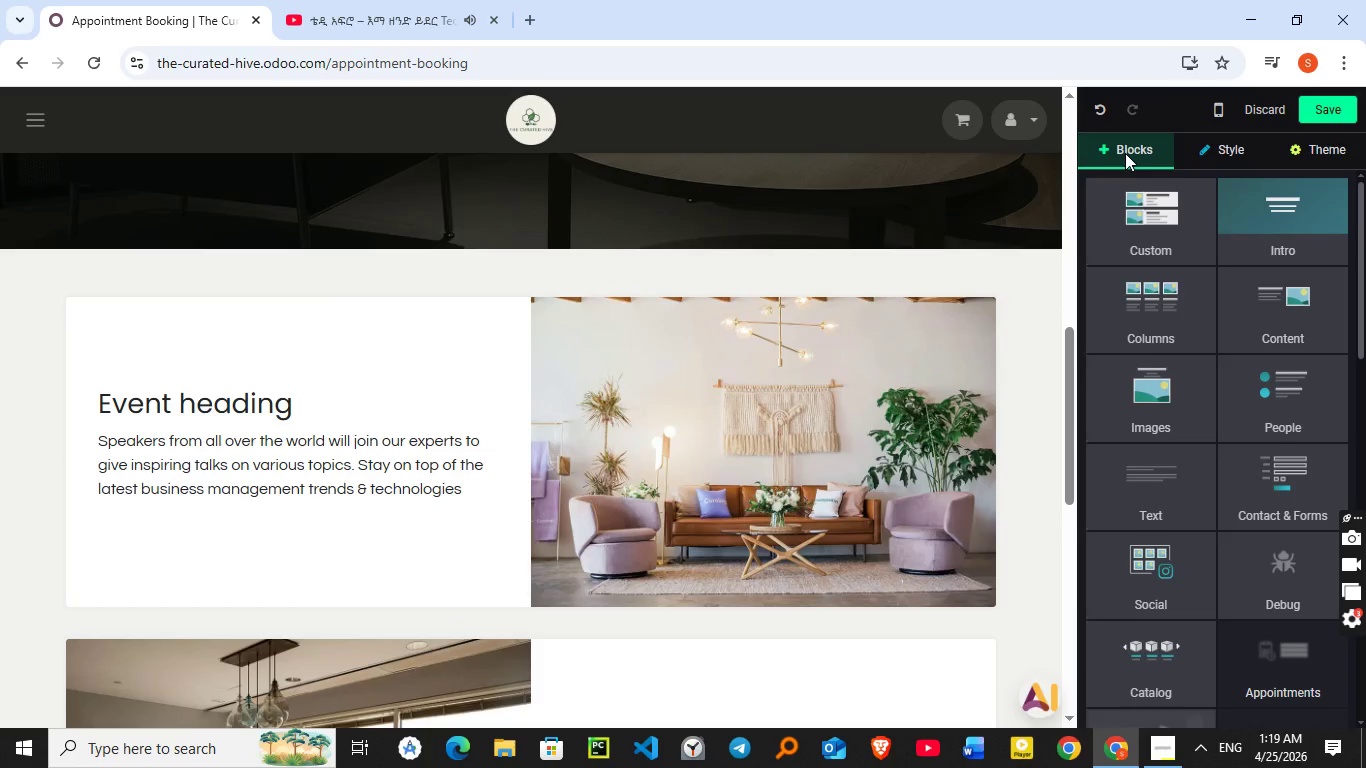 
left_click([1154, 246])
 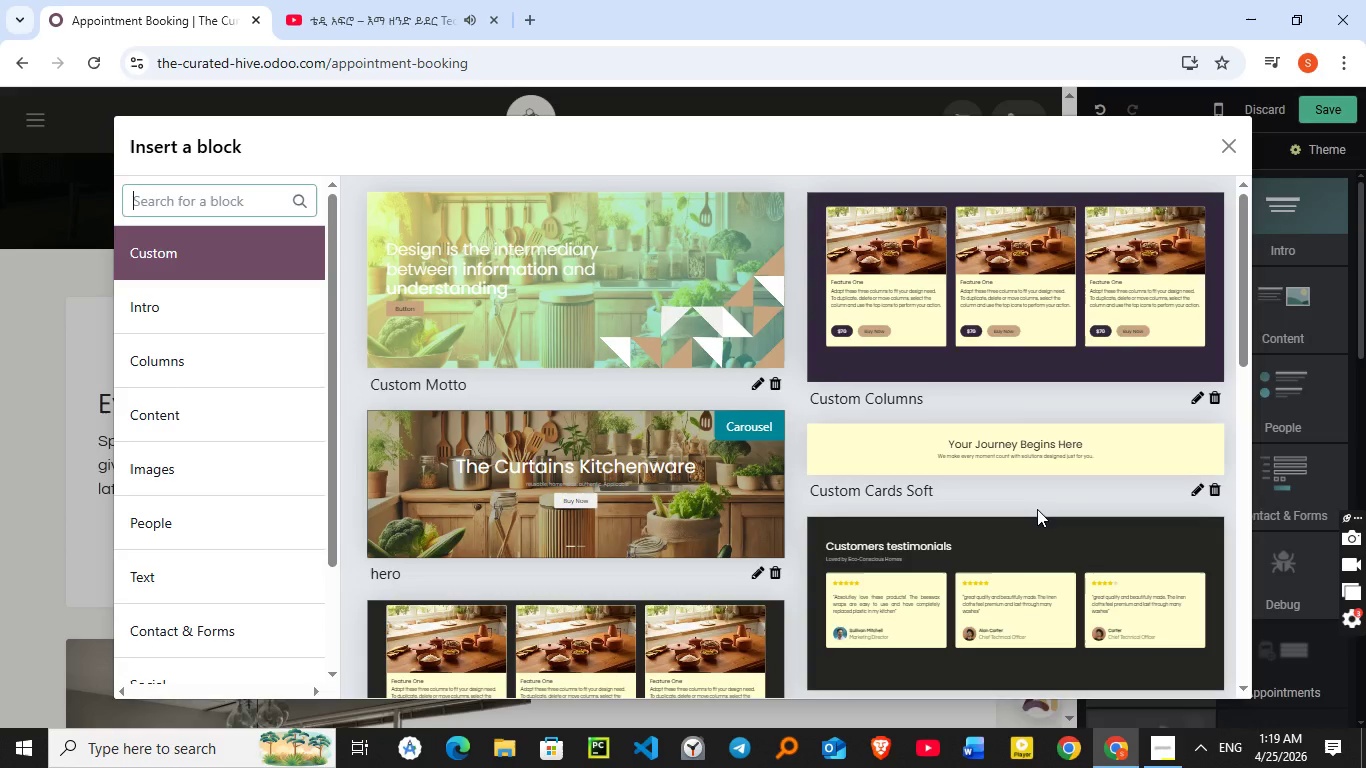 
scroll: coordinate [1037, 509], scroll_direction: down, amount: 6.0
 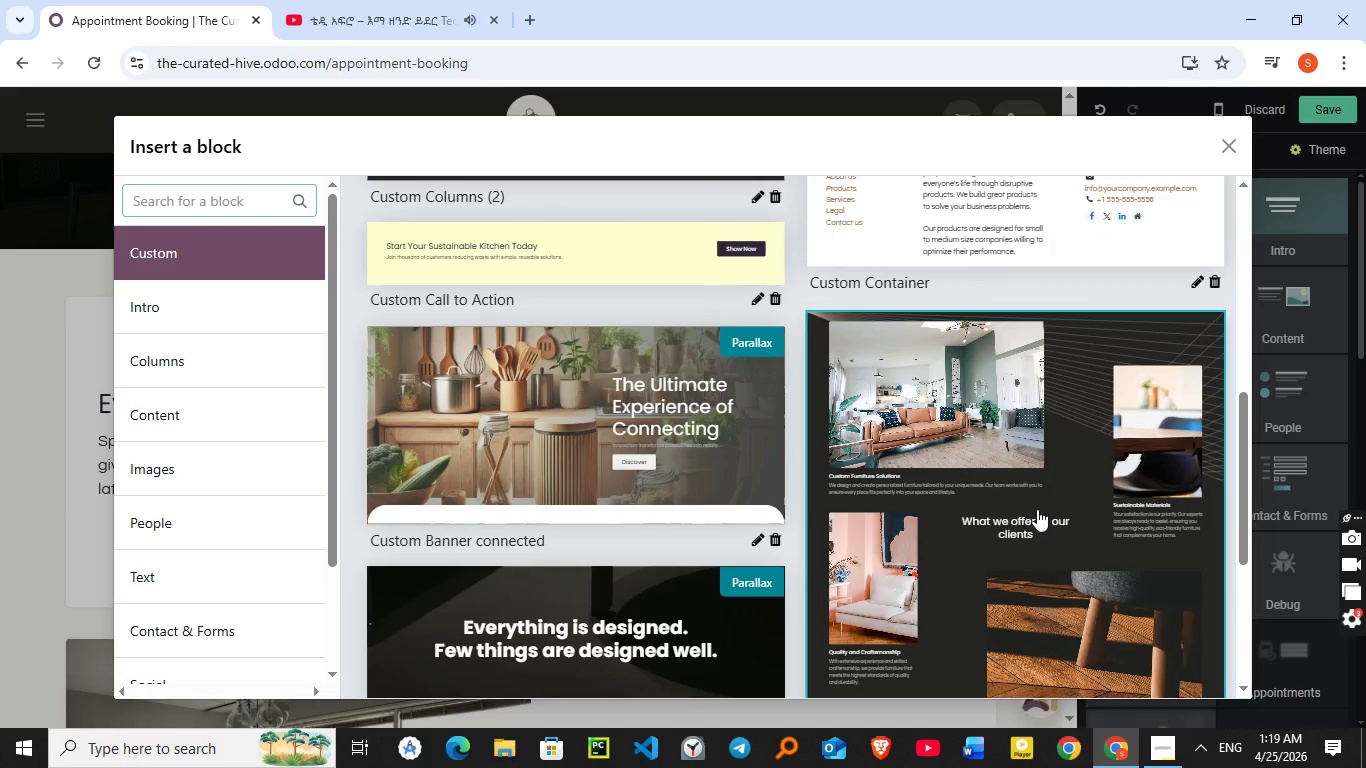 
left_click([1037, 509])
 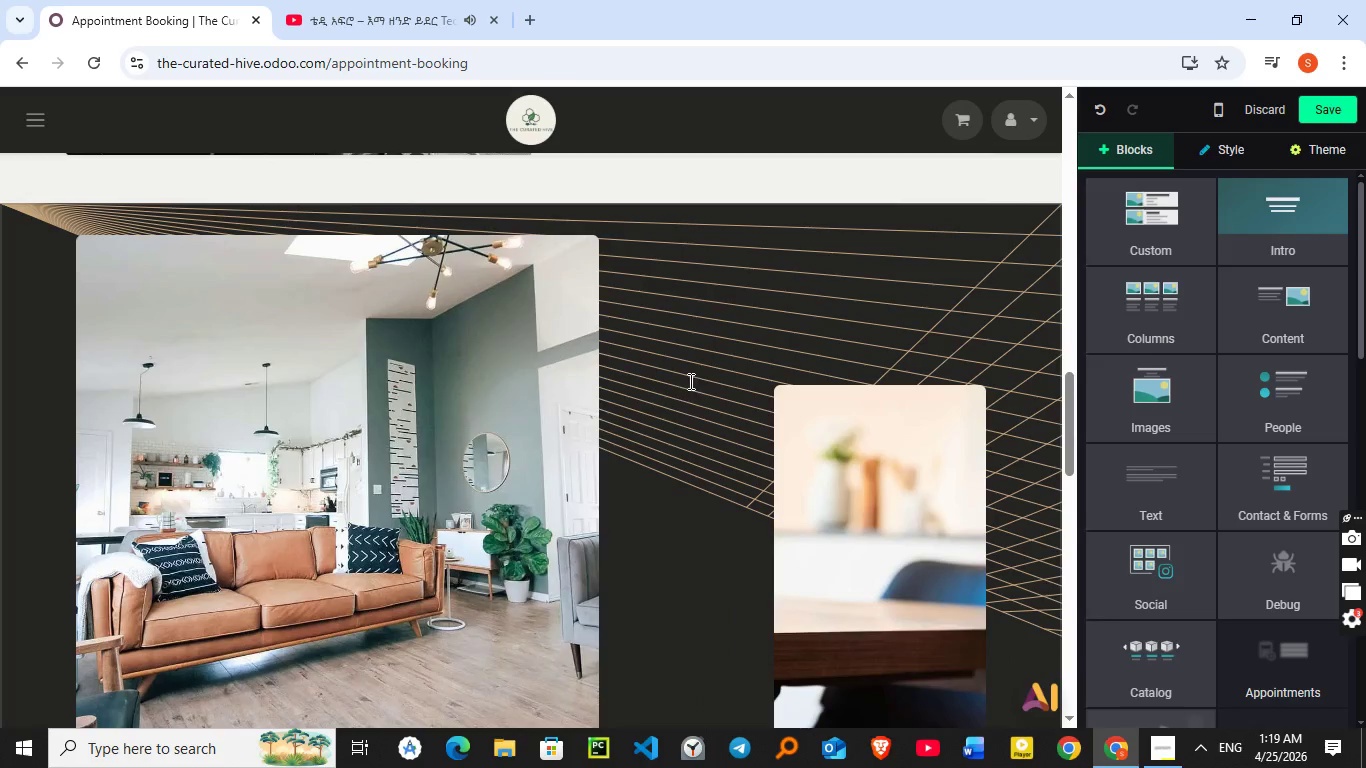 
scroll: coordinate [703, 362], scroll_direction: up, amount: 7.0
 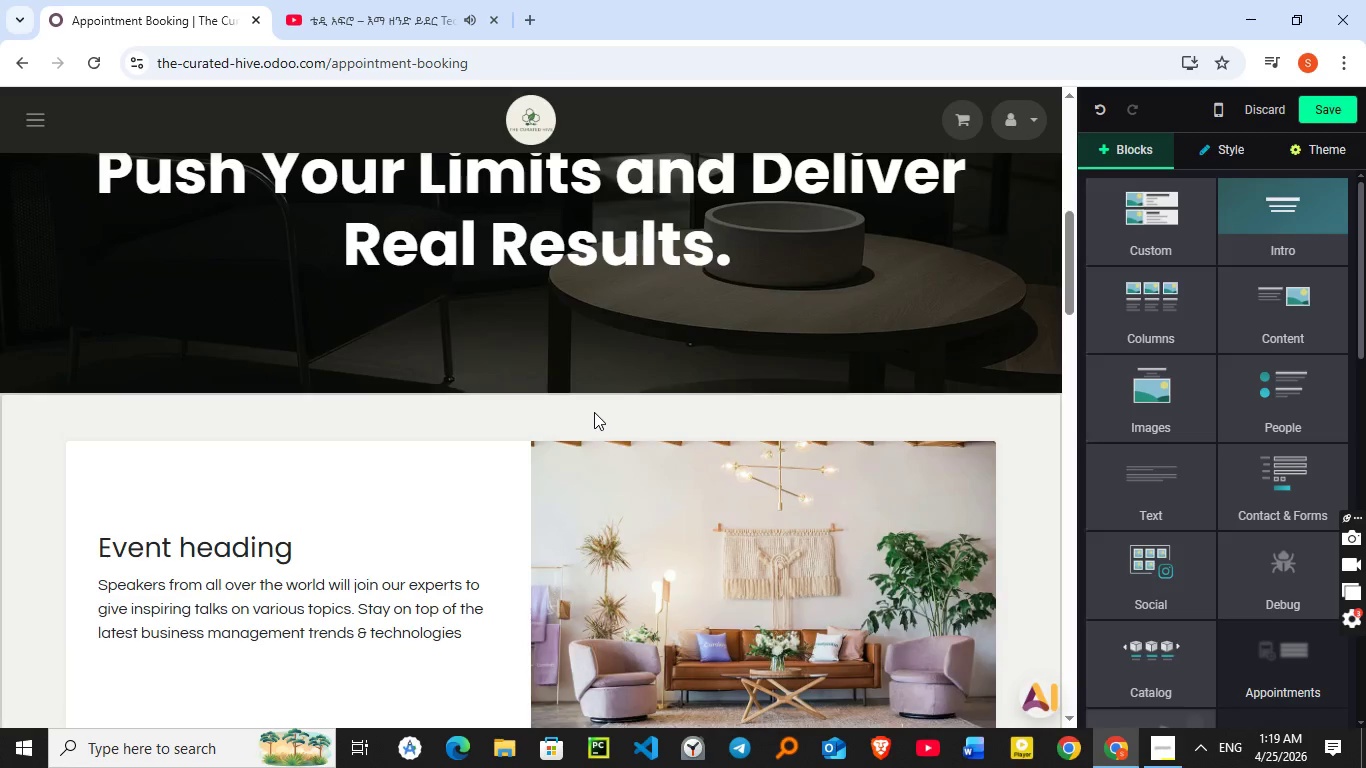 
left_click([594, 412])
 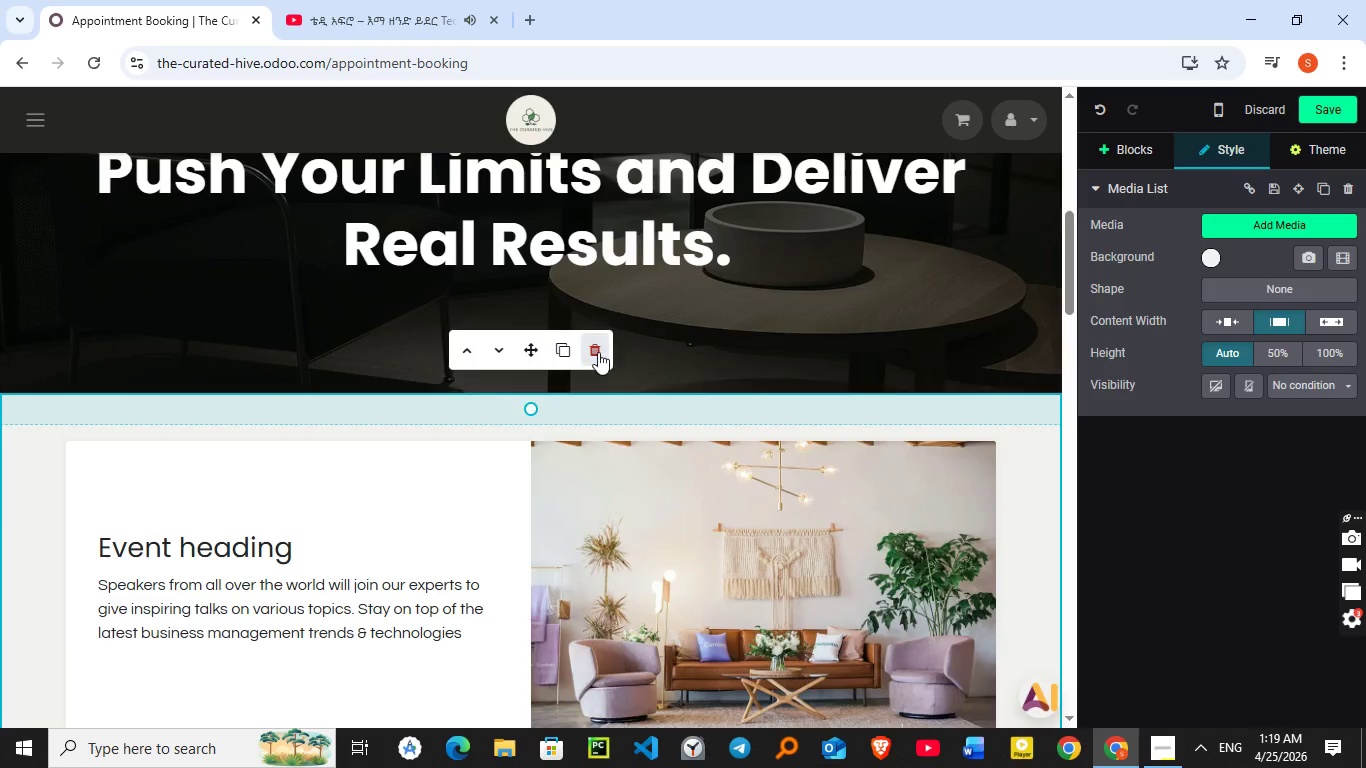 
left_click([598, 352])
 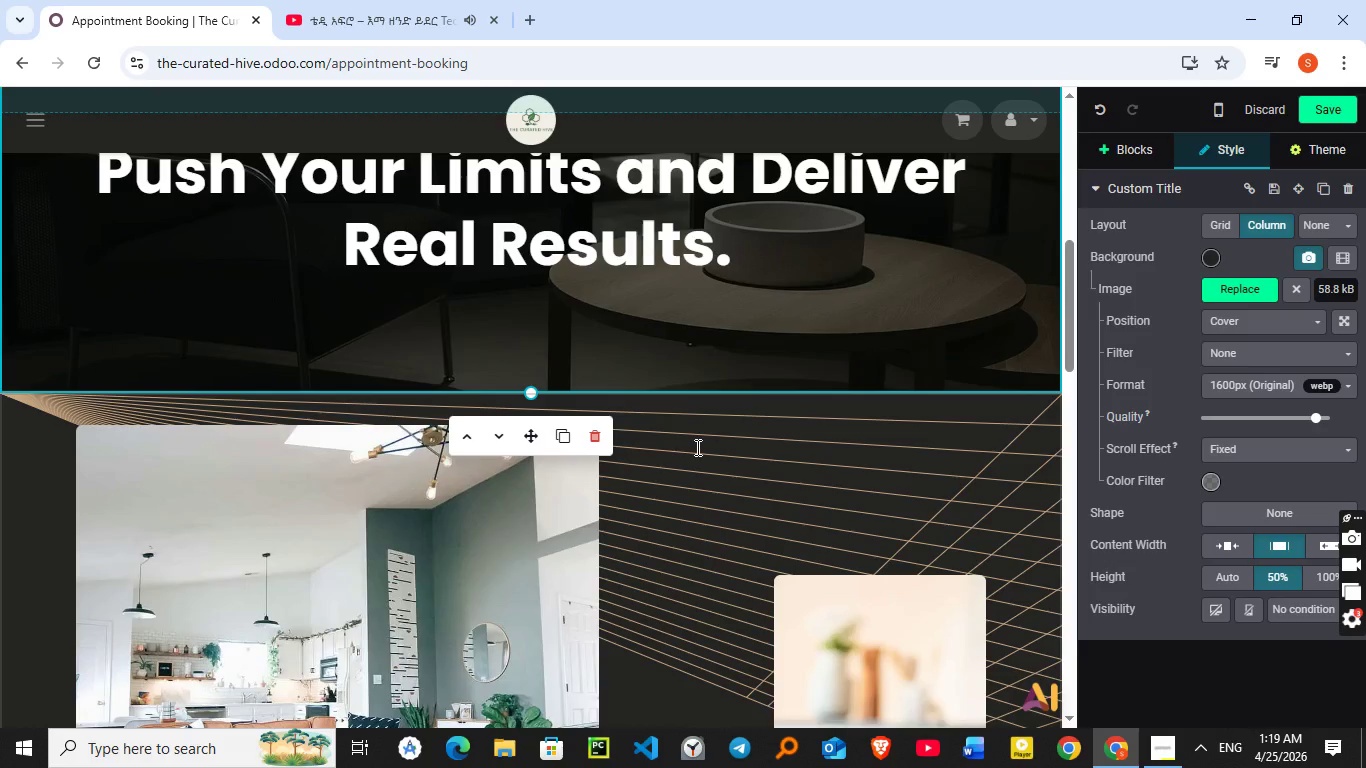 
scroll: coordinate [696, 447], scroll_direction: down, amount: 10.0
 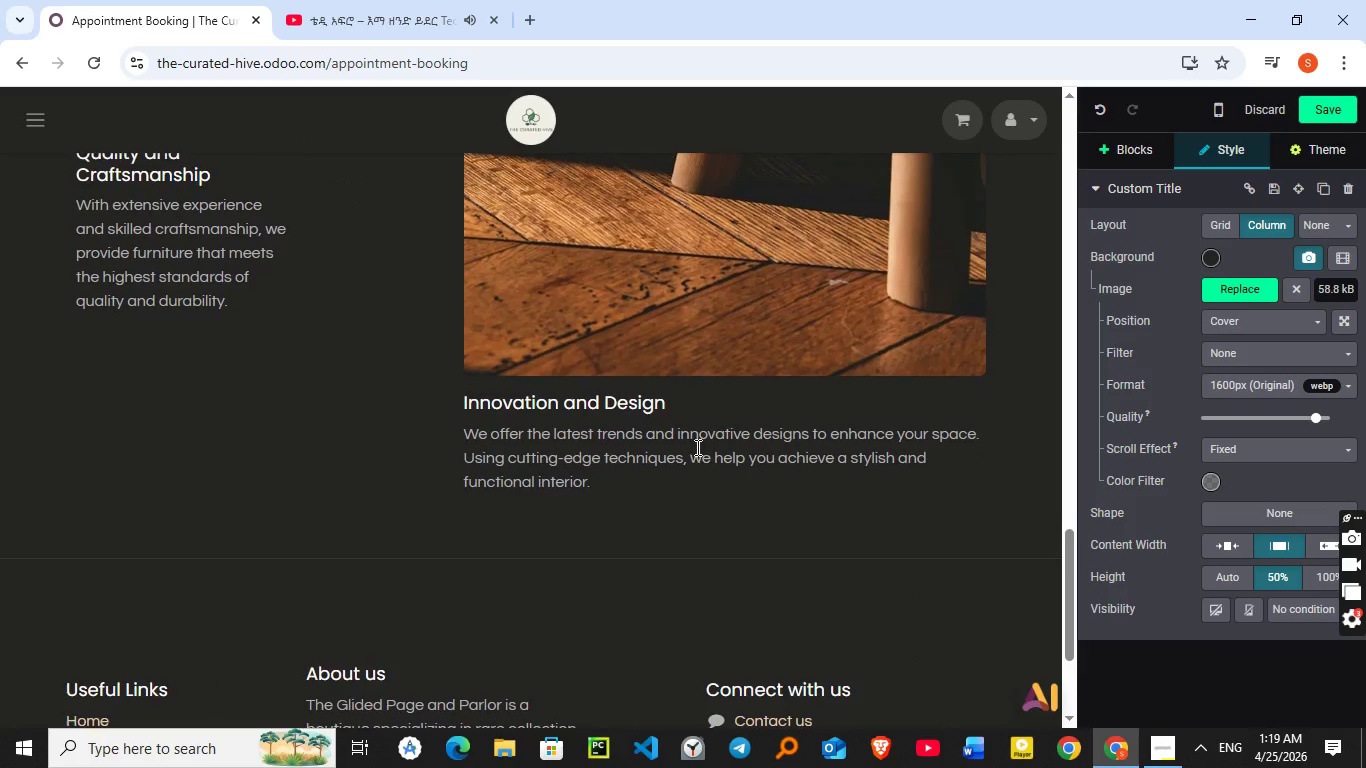 
scroll: coordinate [696, 447], scroll_direction: up, amount: 5.0
 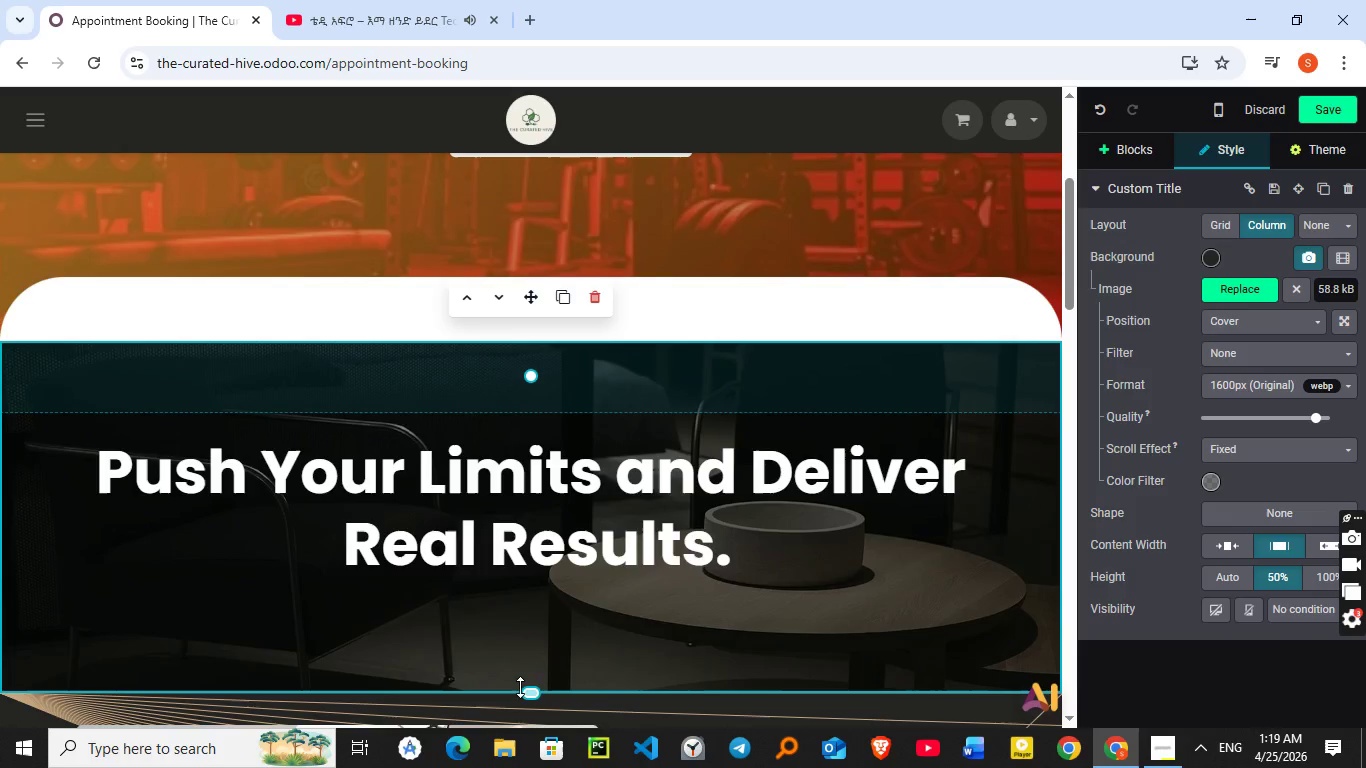 
left_click_drag(start_coordinate=[537, 690], to_coordinate=[545, 676])
 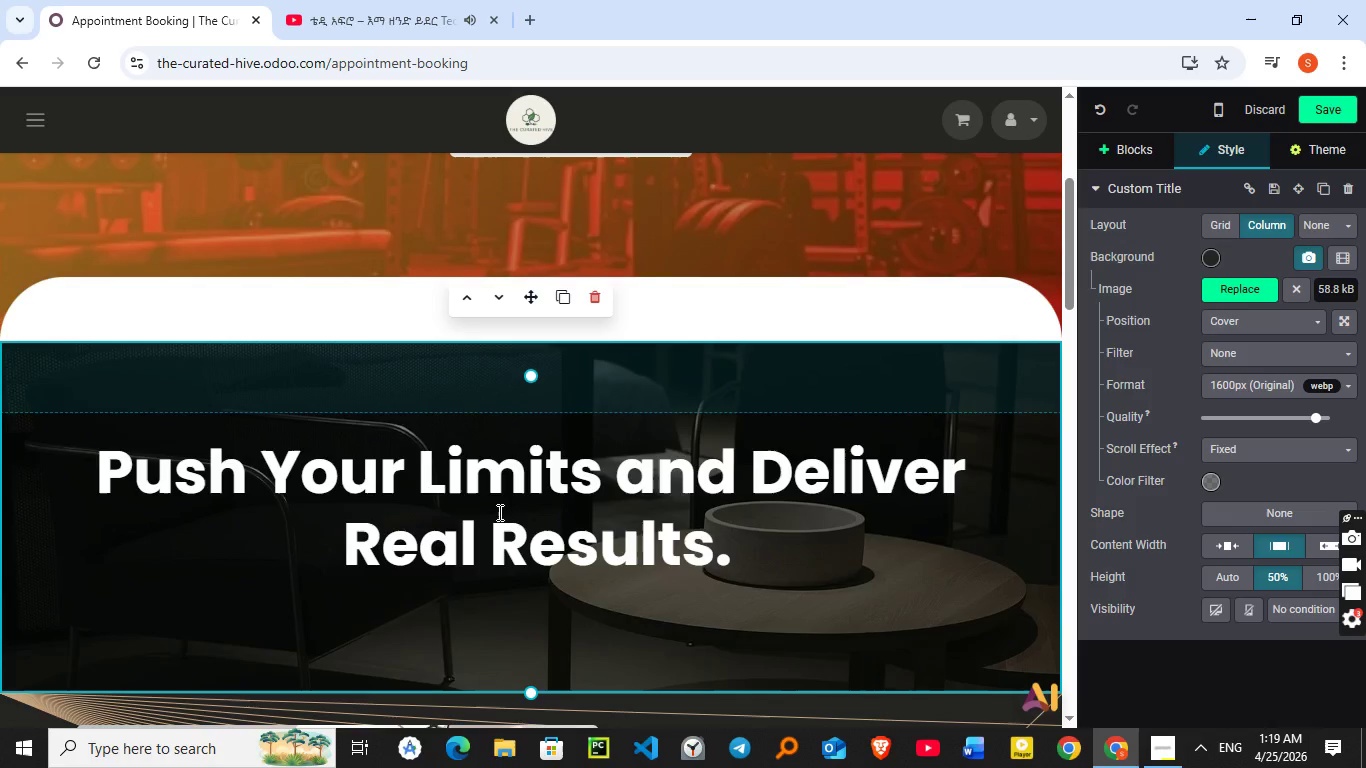 
double_click([519, 486])
 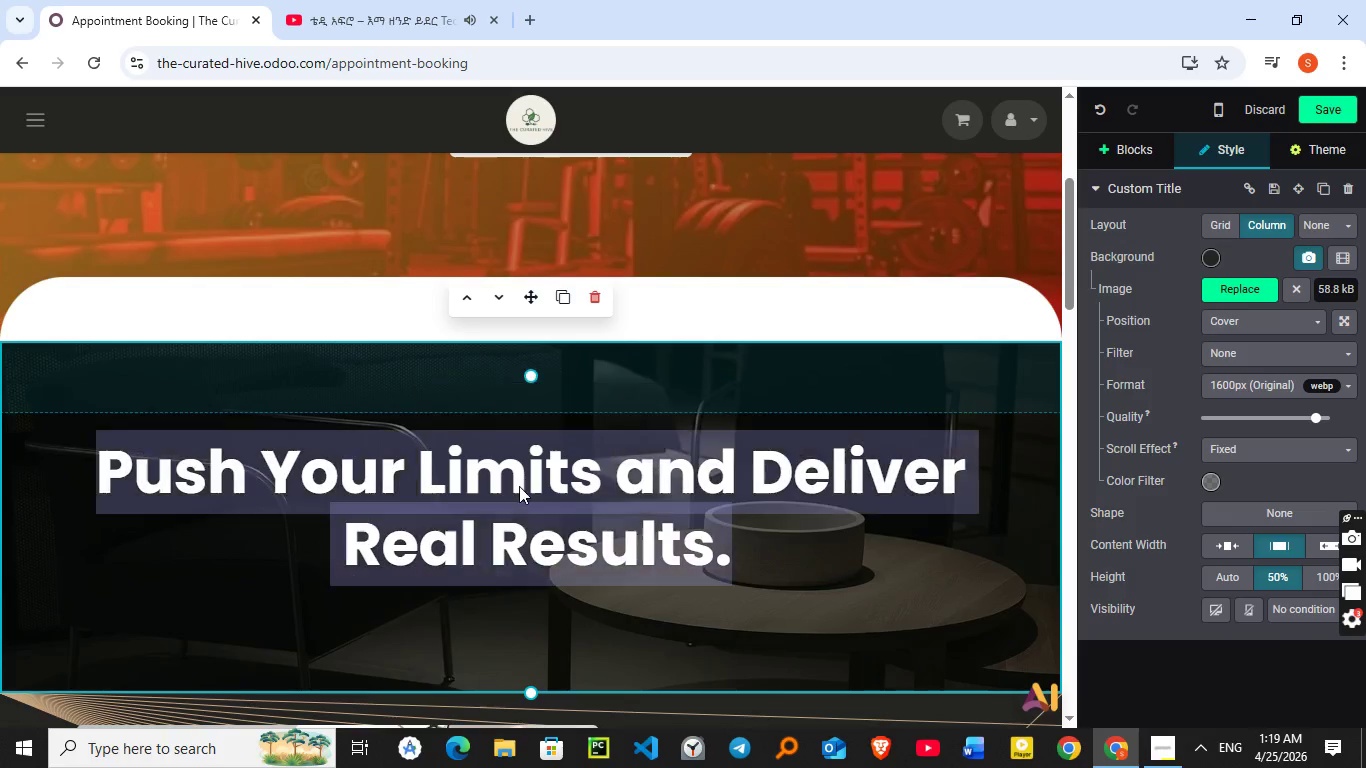 
triple_click([519, 486])
 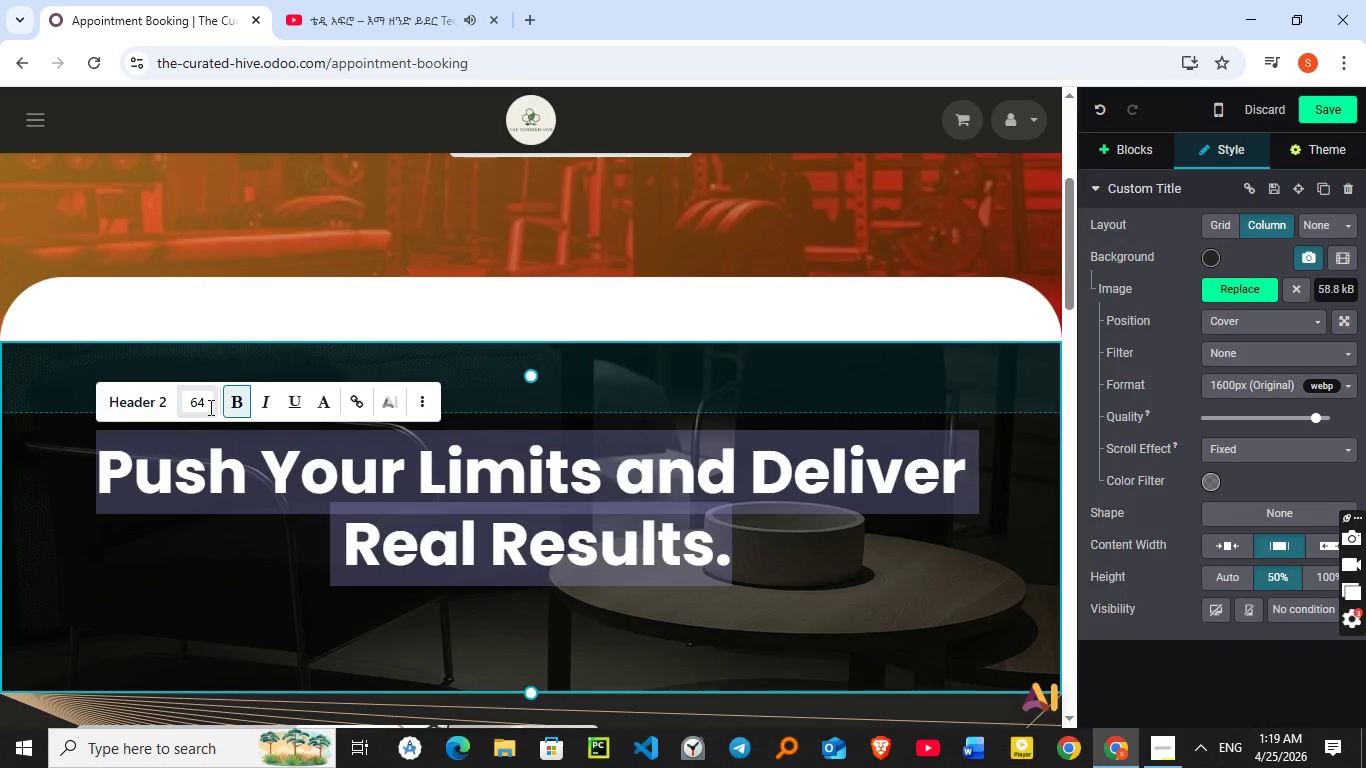 
left_click([209, 407])
 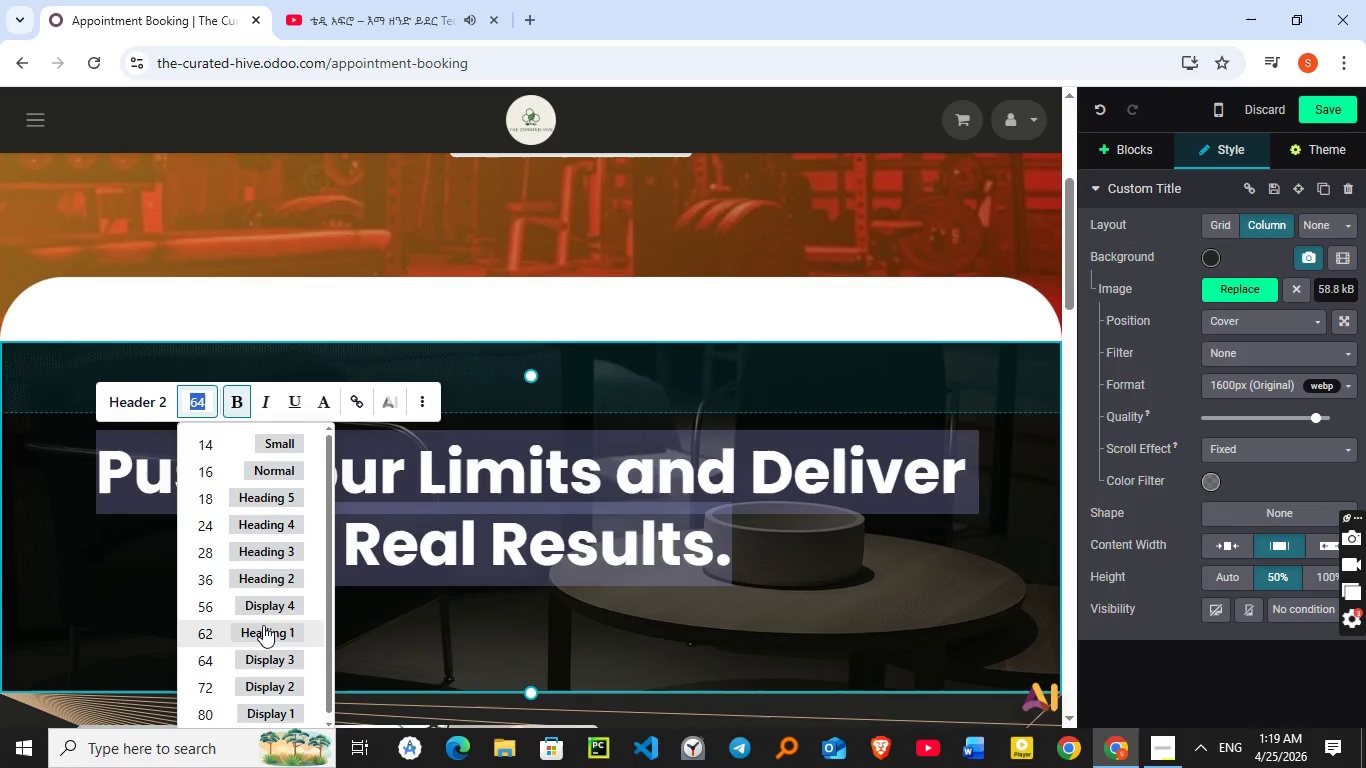 
left_click([249, 601])
 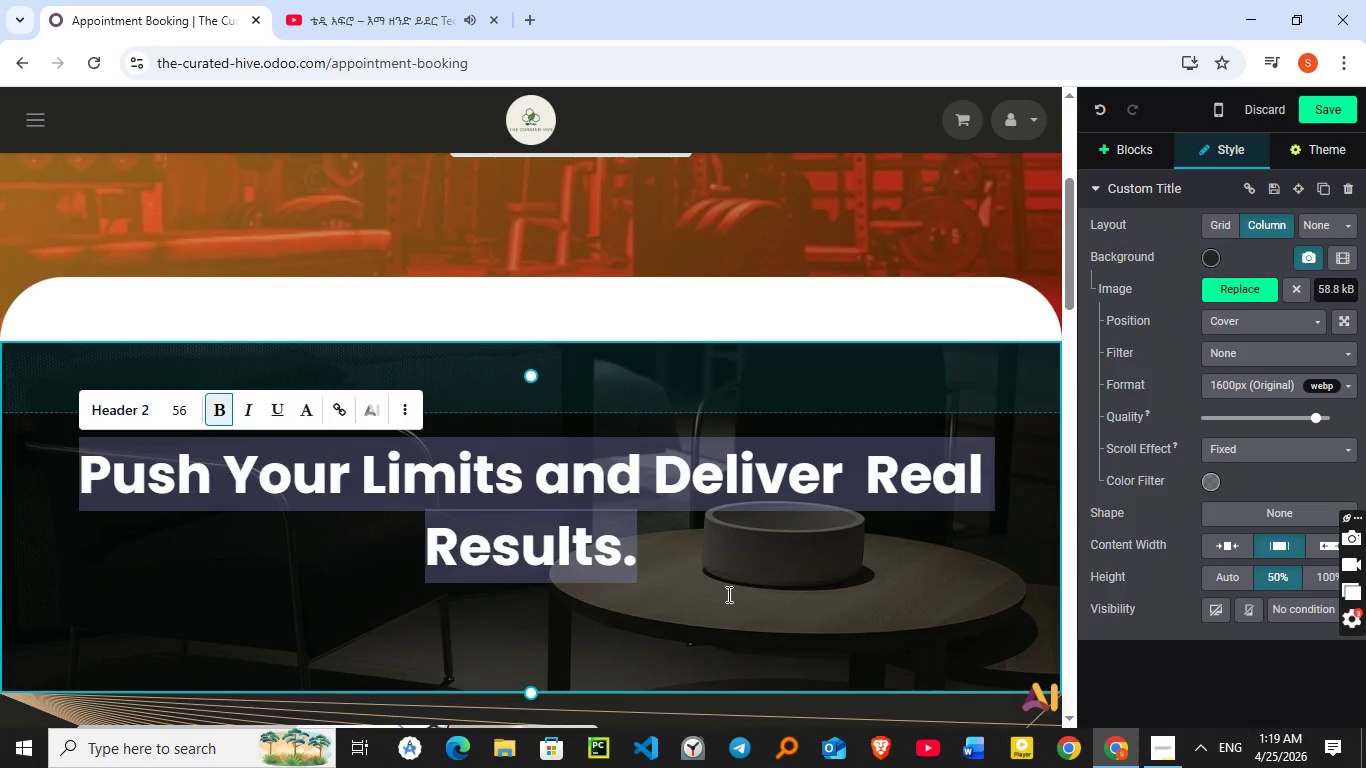 
left_click([727, 594])
 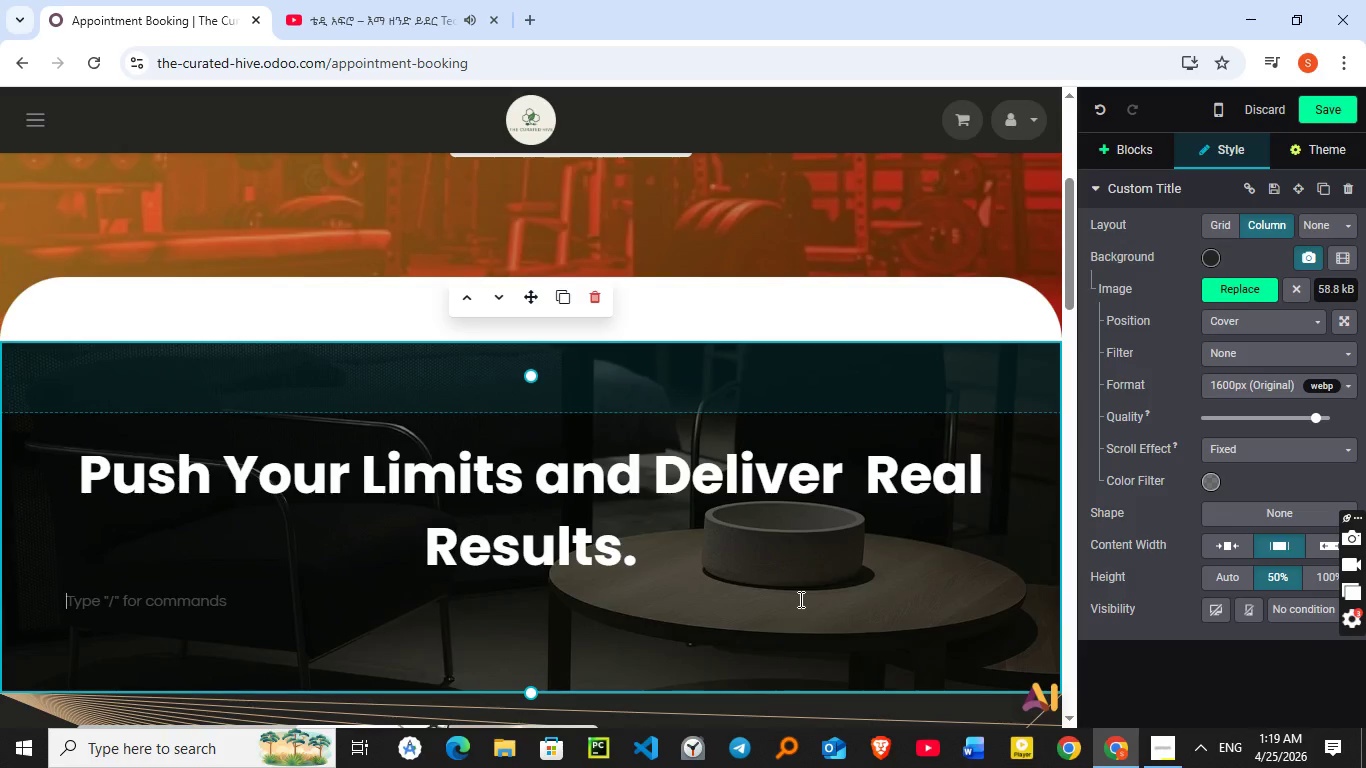 
scroll: coordinate [799, 597], scroll_direction: up, amount: 2.0
 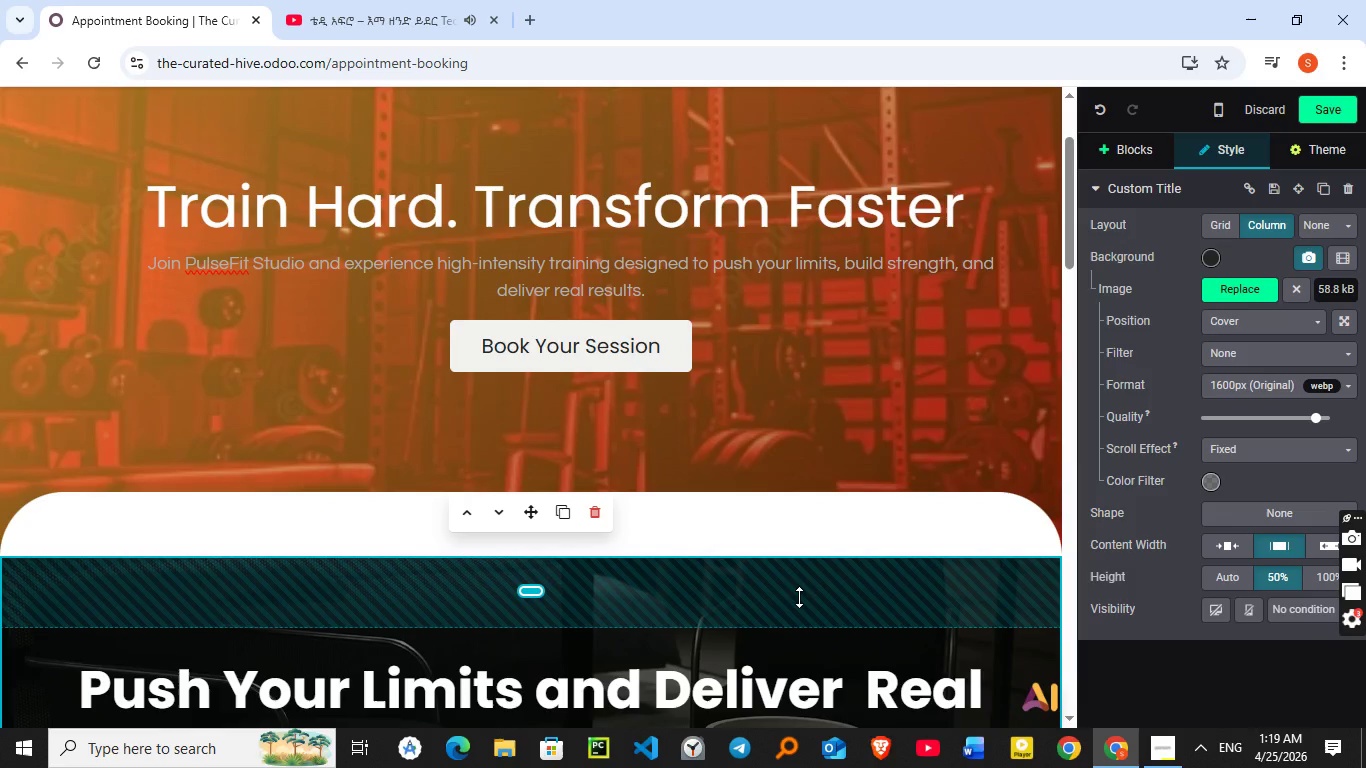 
scroll: coordinate [799, 597], scroll_direction: down, amount: 2.0
 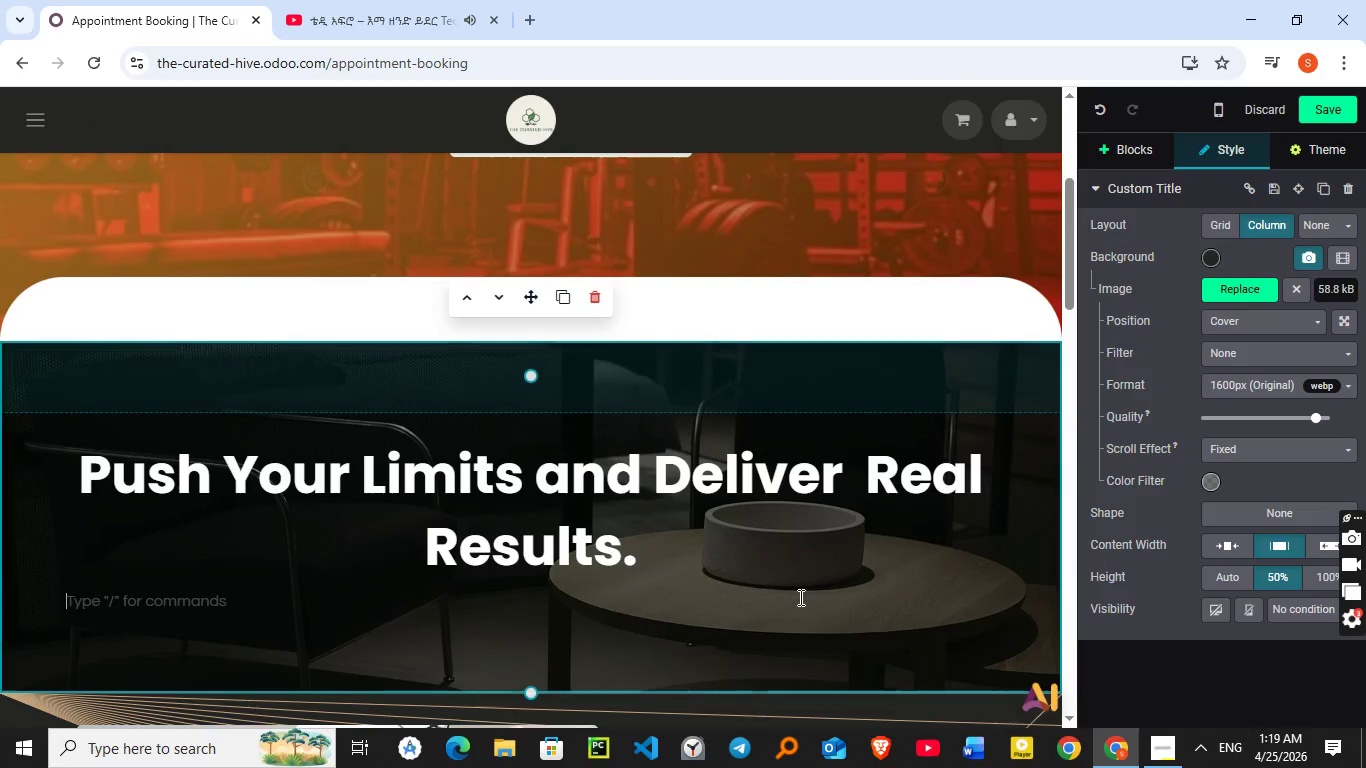 
scroll: coordinate [799, 597], scroll_direction: up, amount: 2.0
 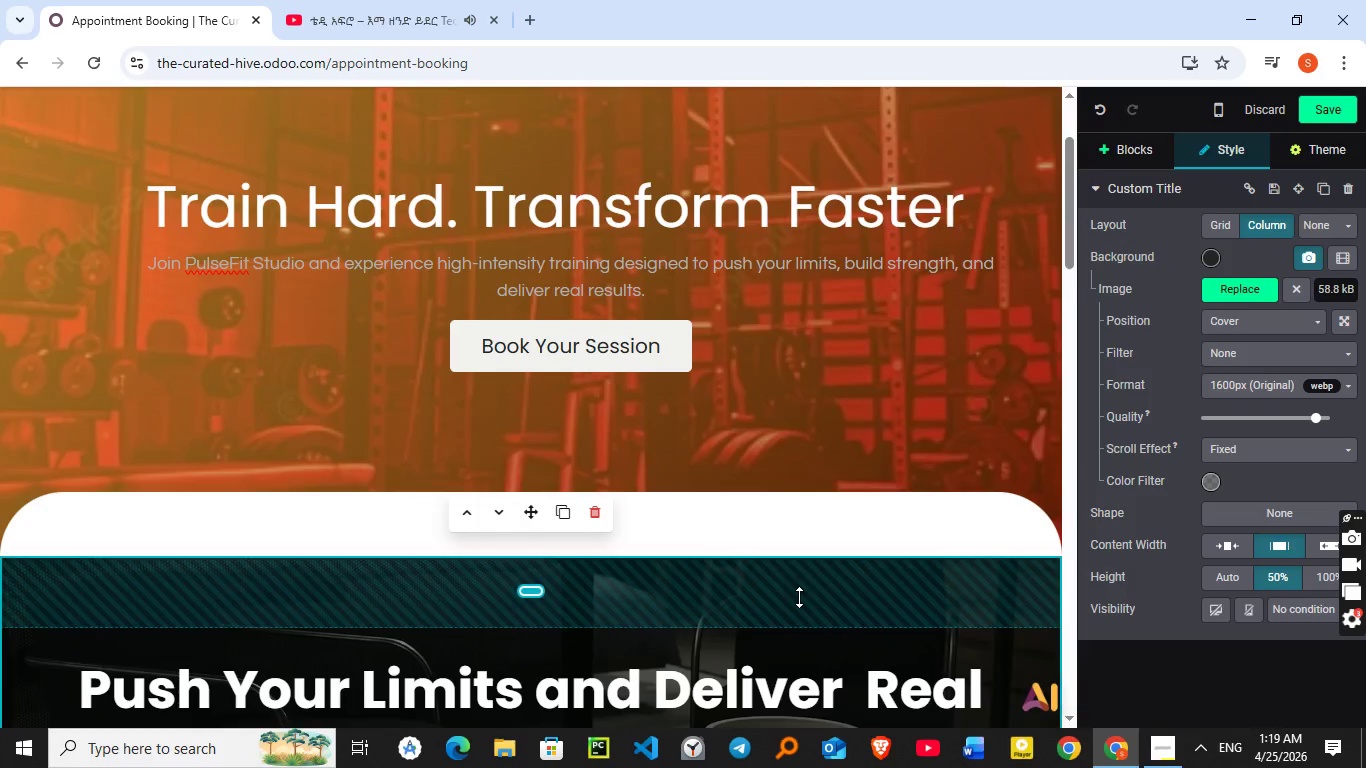 
scroll: coordinate [799, 597], scroll_direction: down, amount: 7.0
 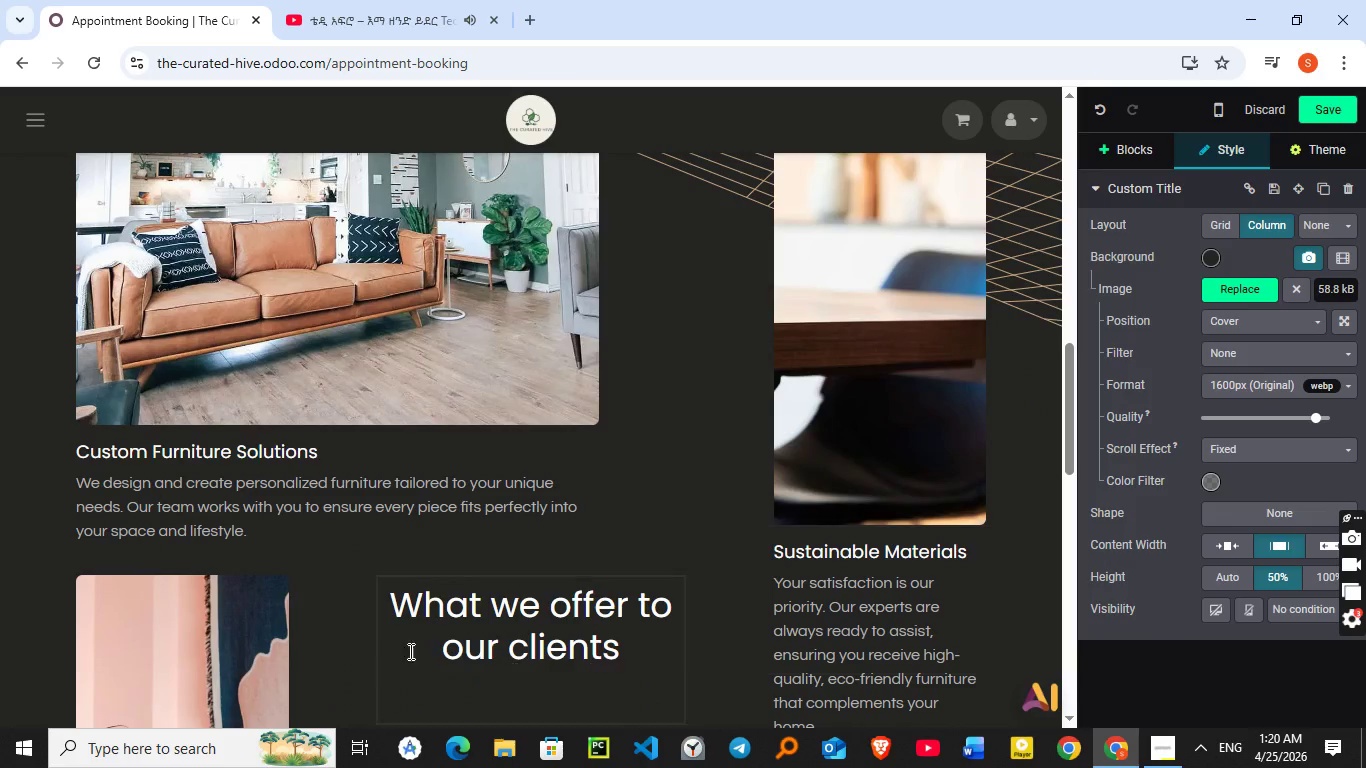 
double_click([176, 453])
 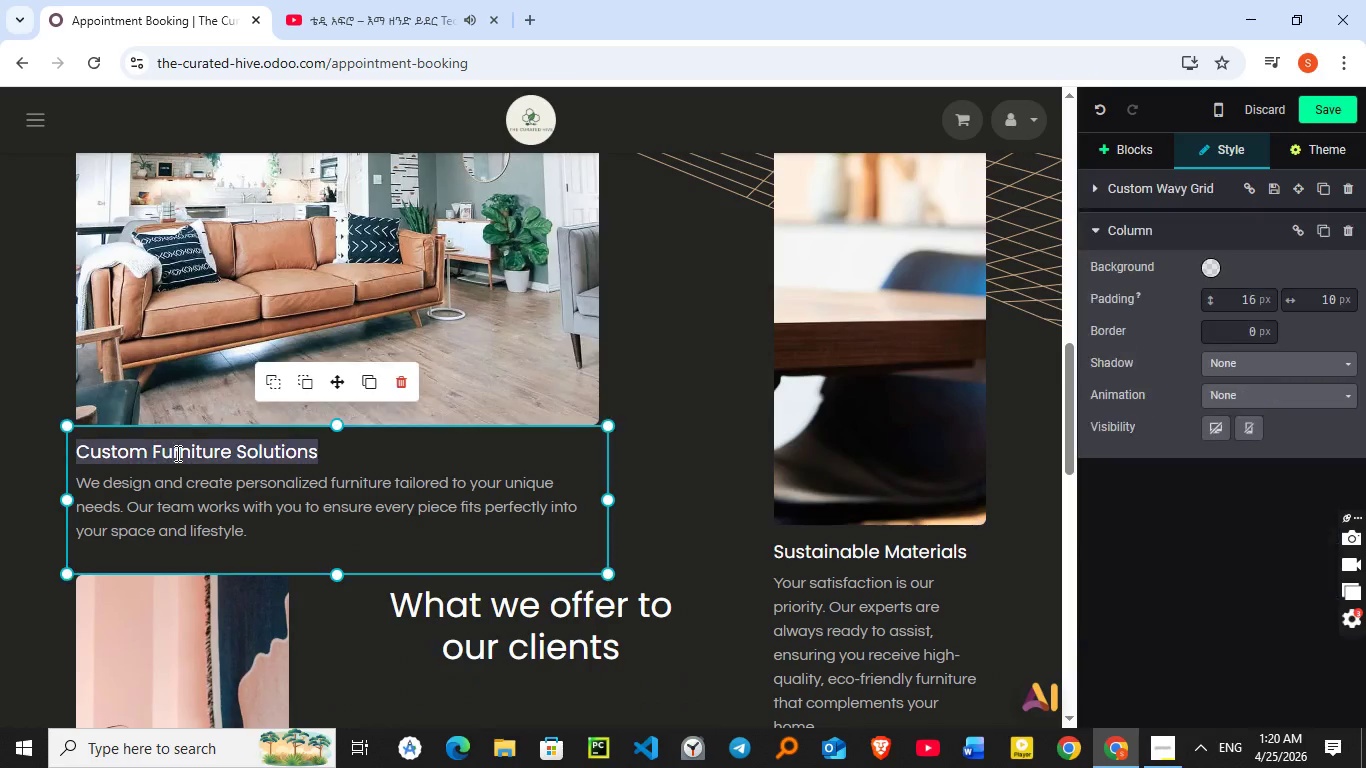 
triple_click([176, 453])
 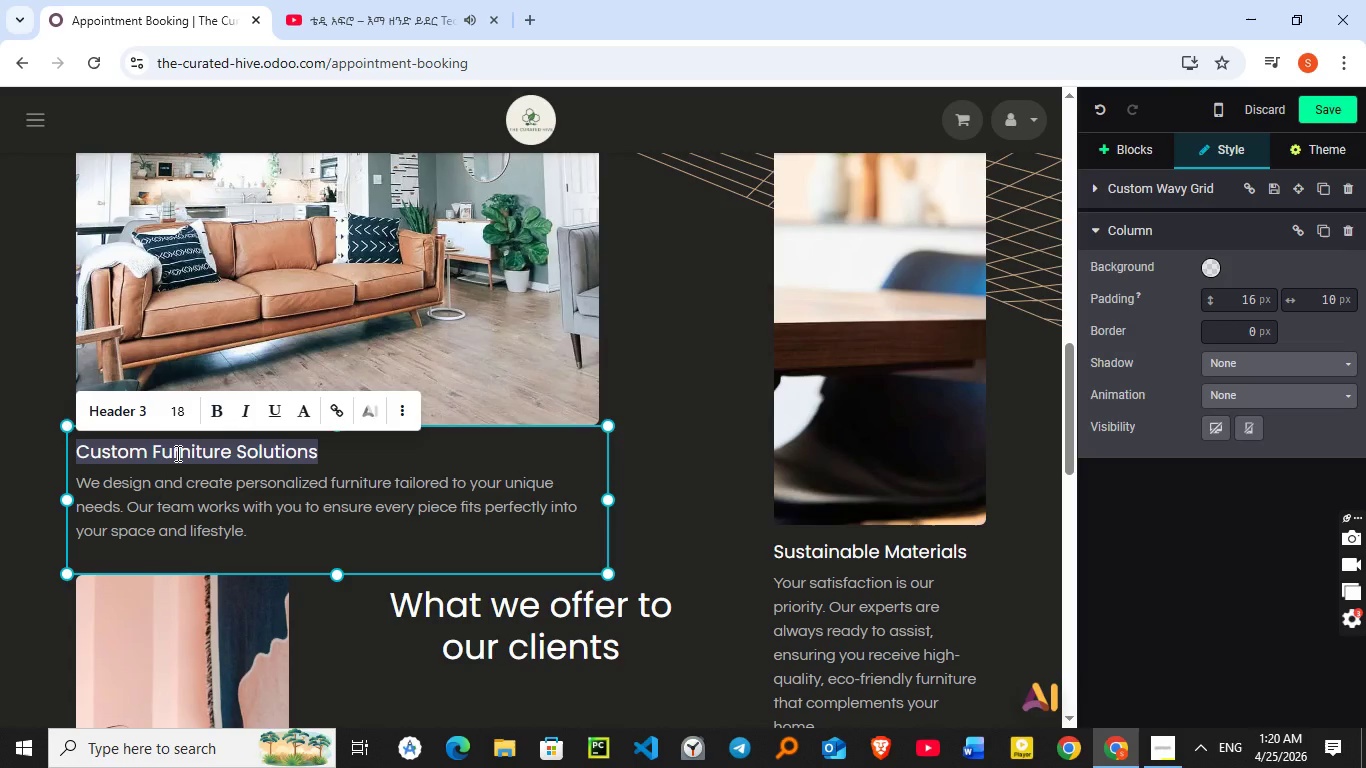 
wait(5.12)
 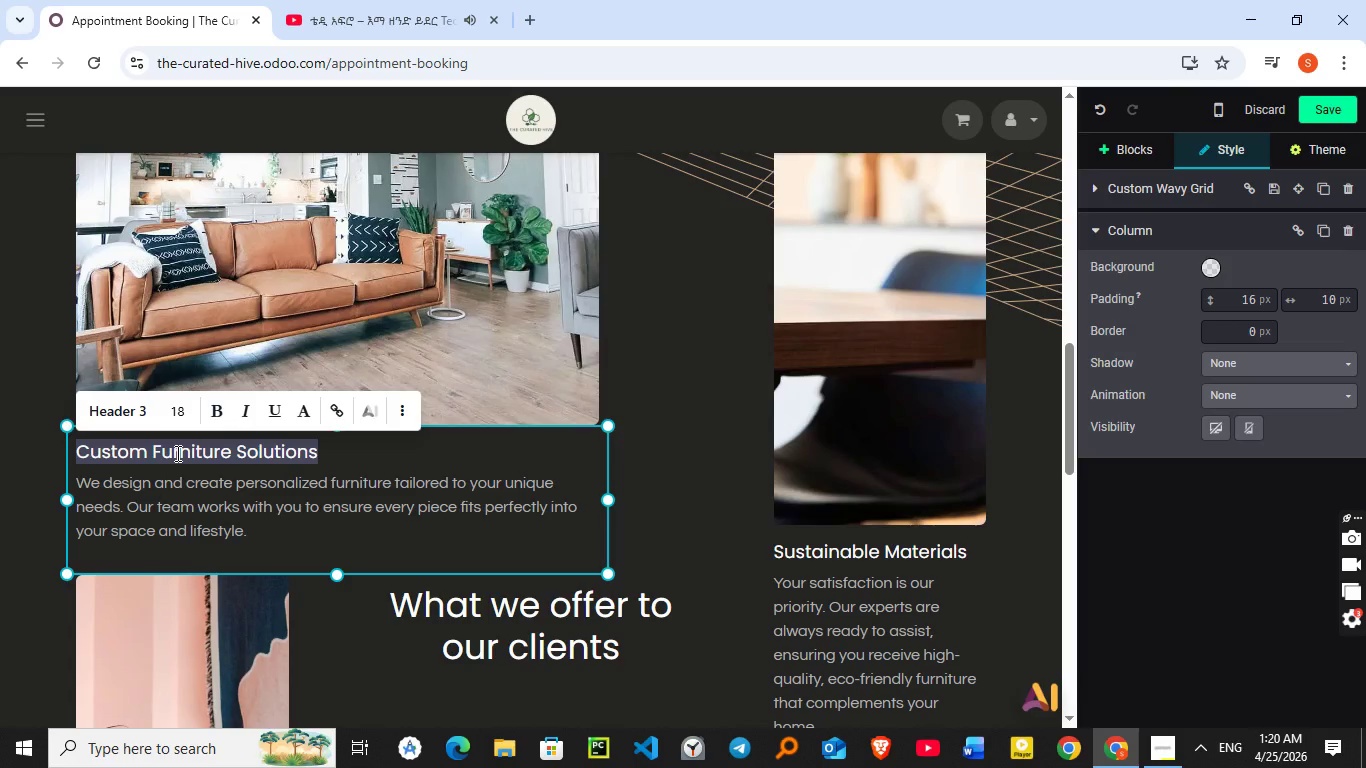 
type(Personal Train)
 